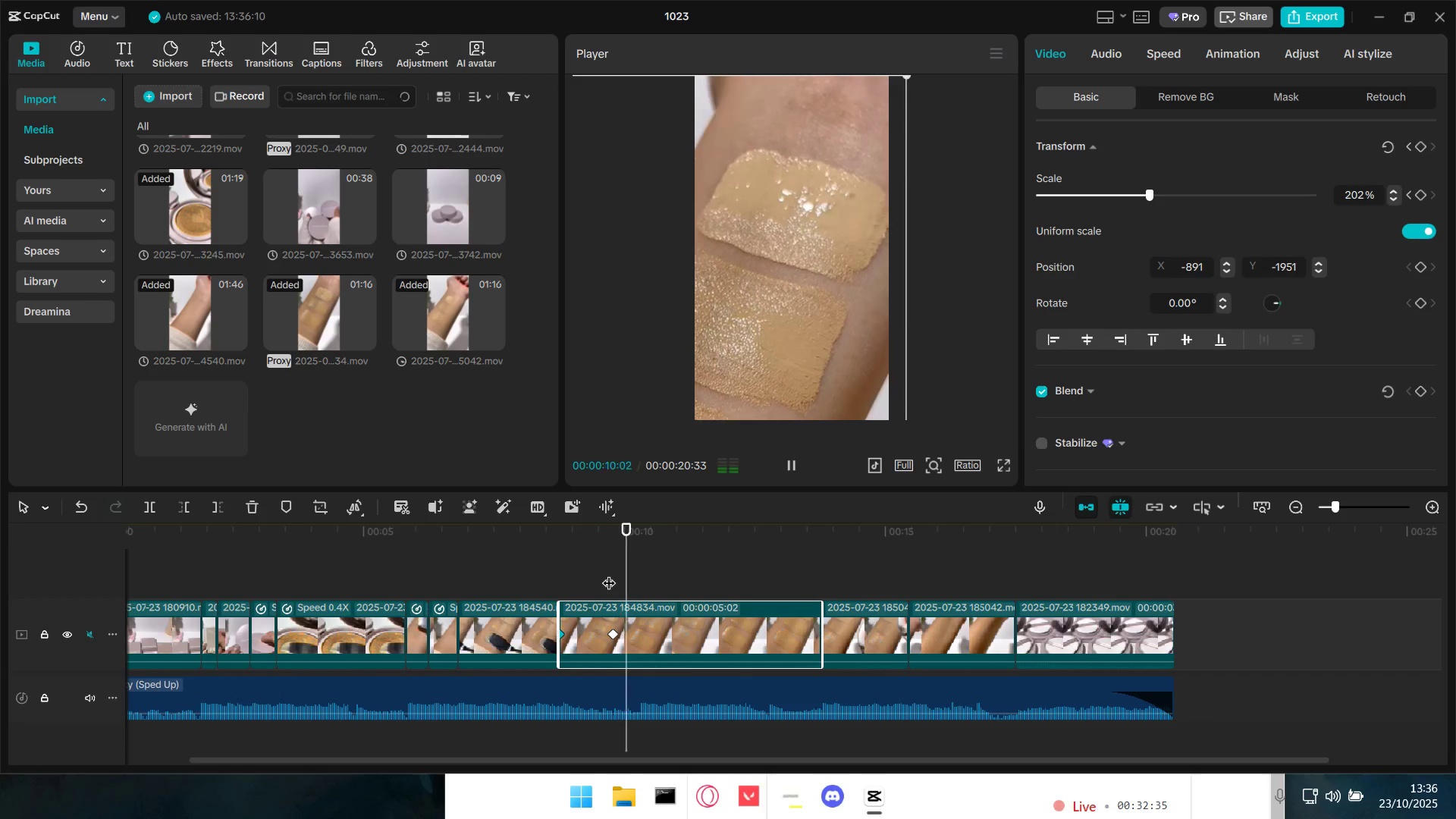 
key(Space)
 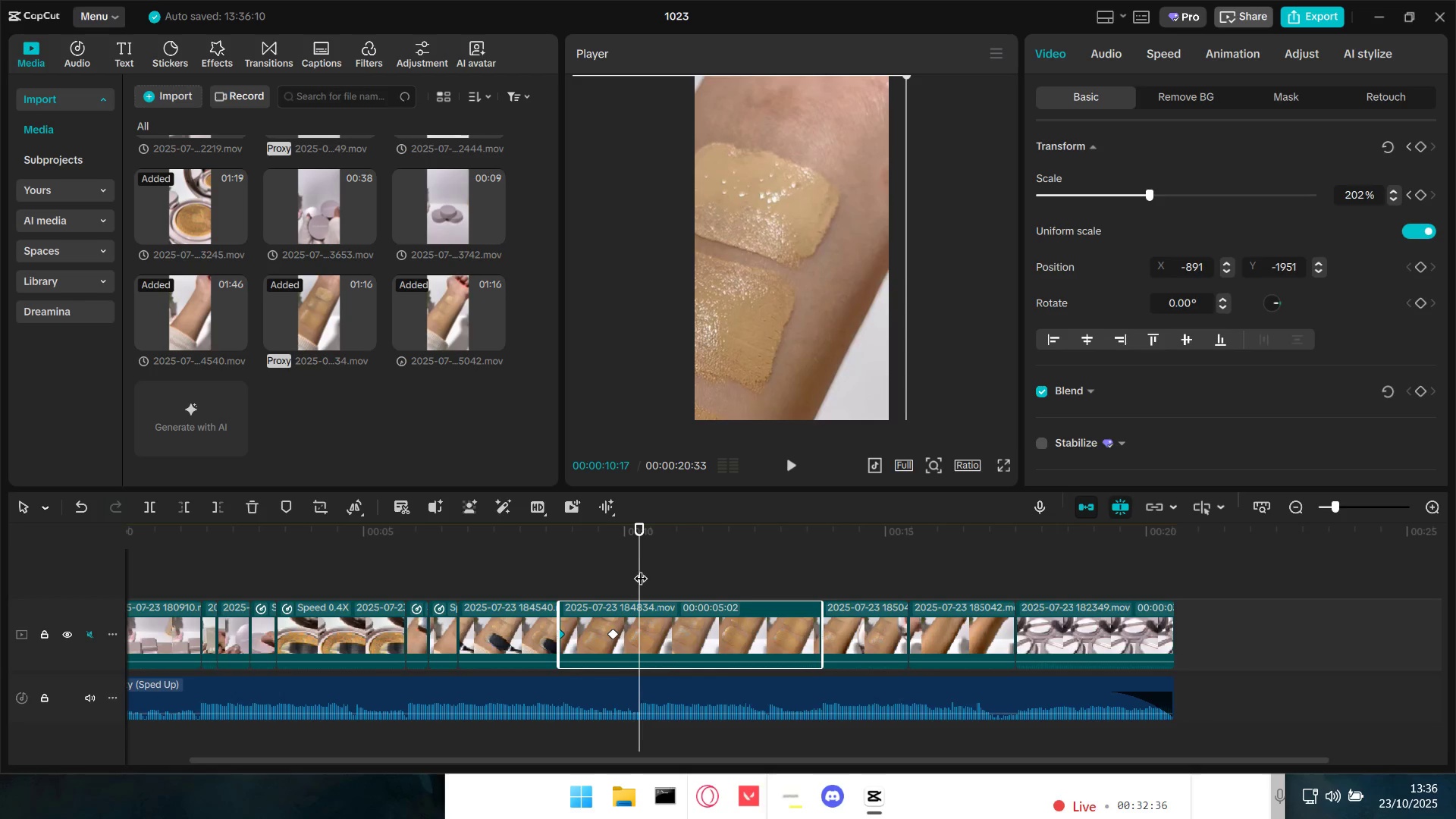 
left_click_drag(start_coordinate=[640, 570], to_coordinate=[633, 570])
 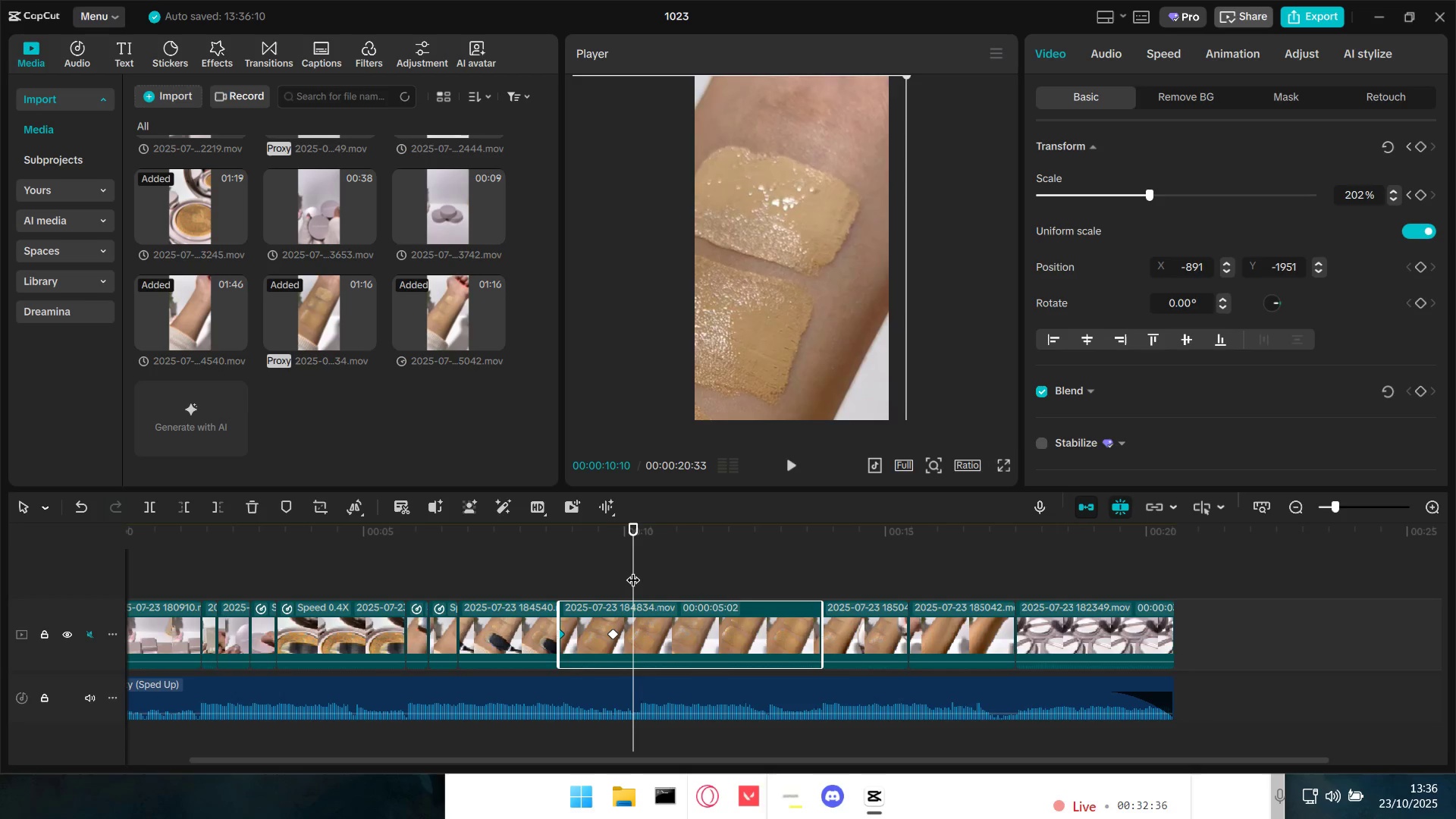 
key(Space)
 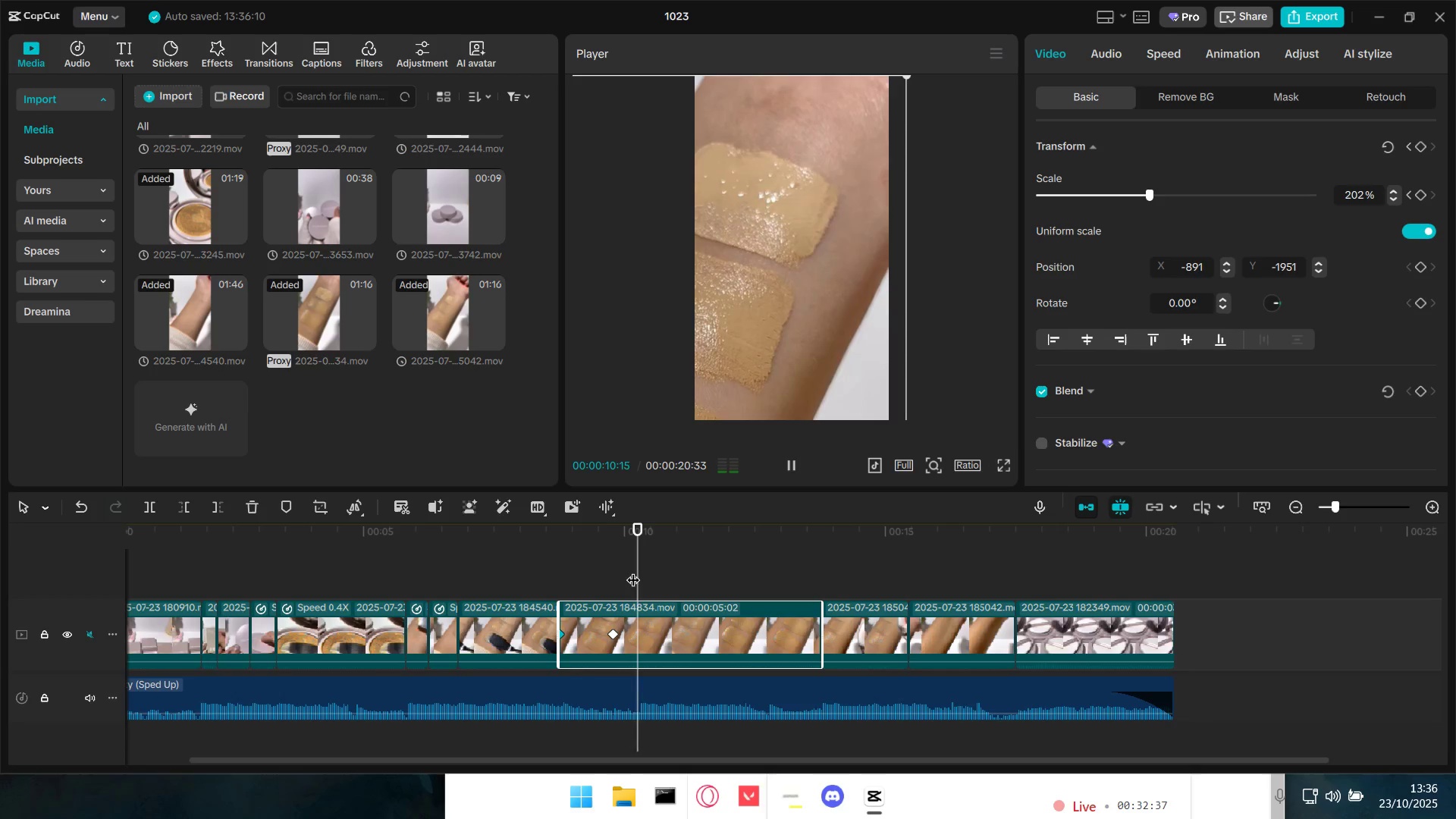 
key(Space)
 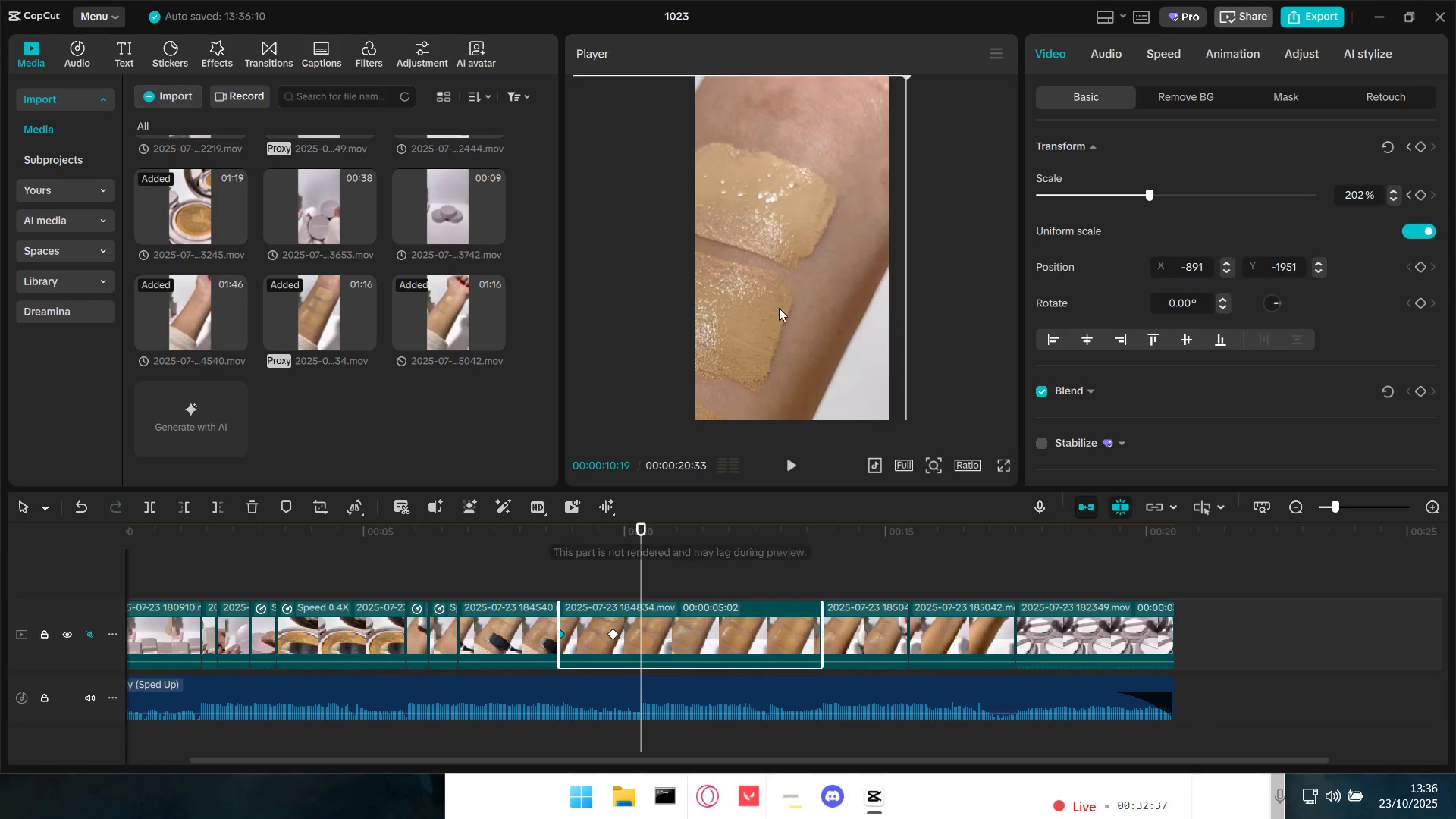 
left_click_drag(start_coordinate=[777, 318], to_coordinate=[886, 243])
 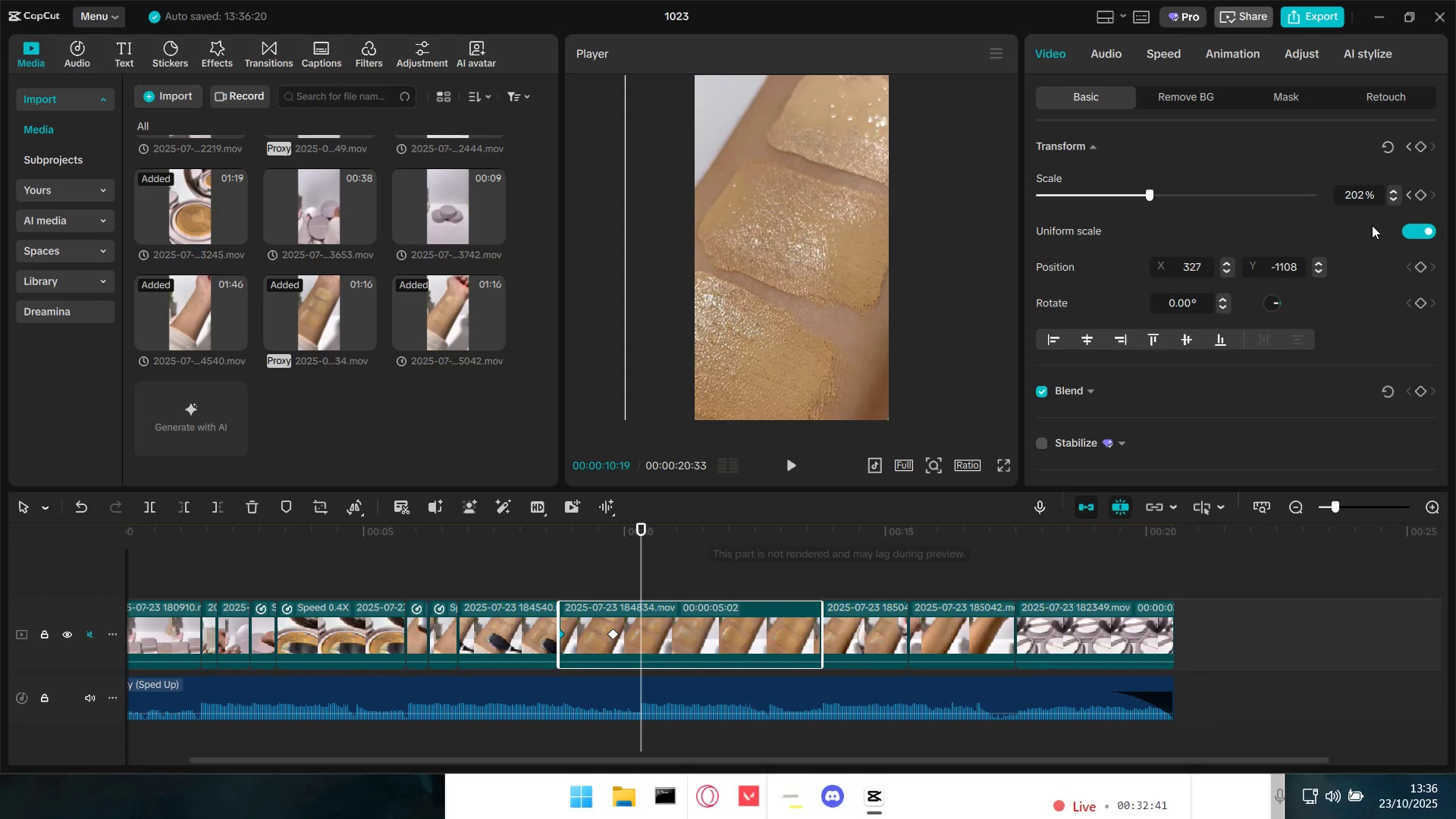 
left_click([1423, 195])
 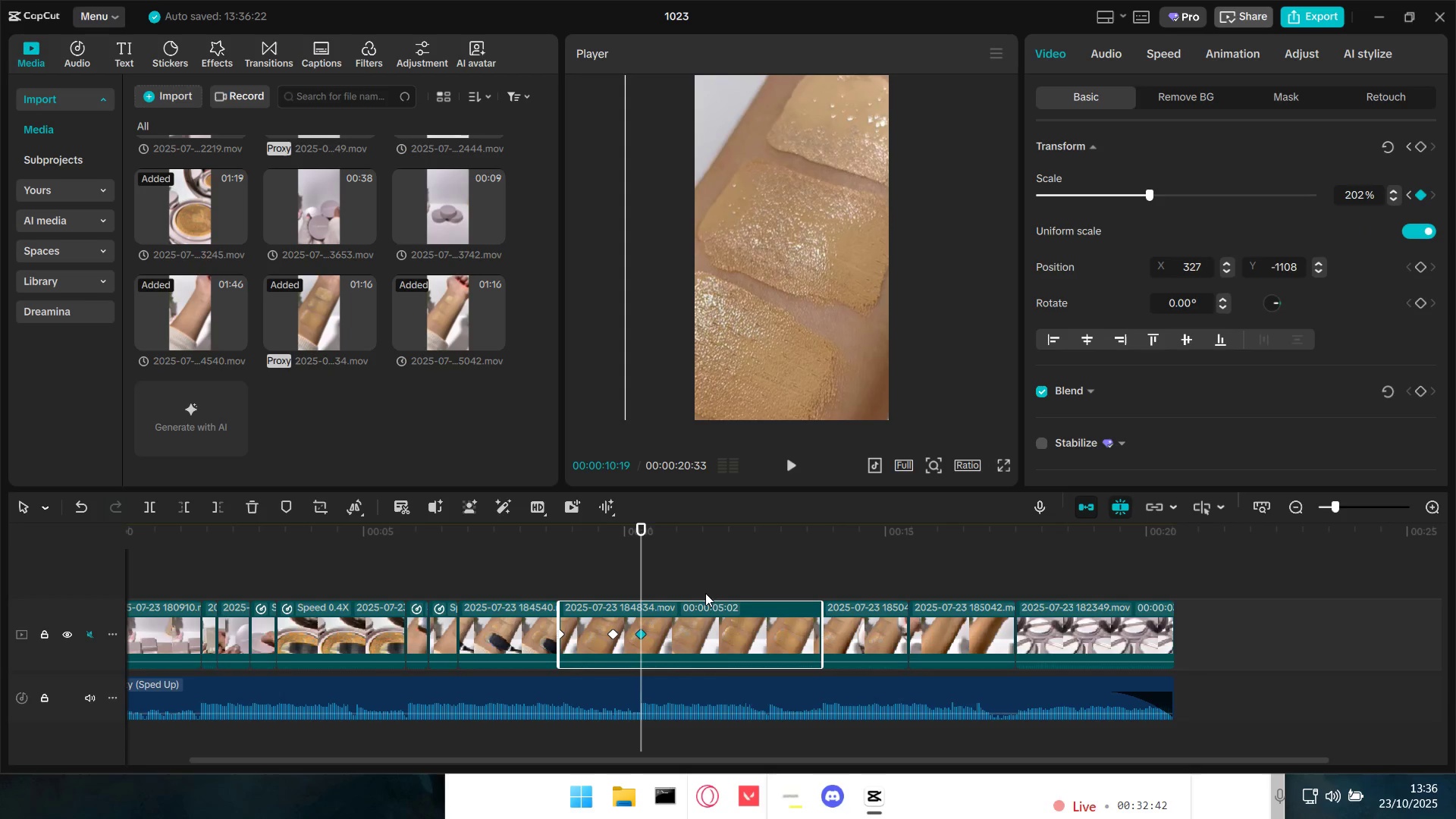 
key(Space)
 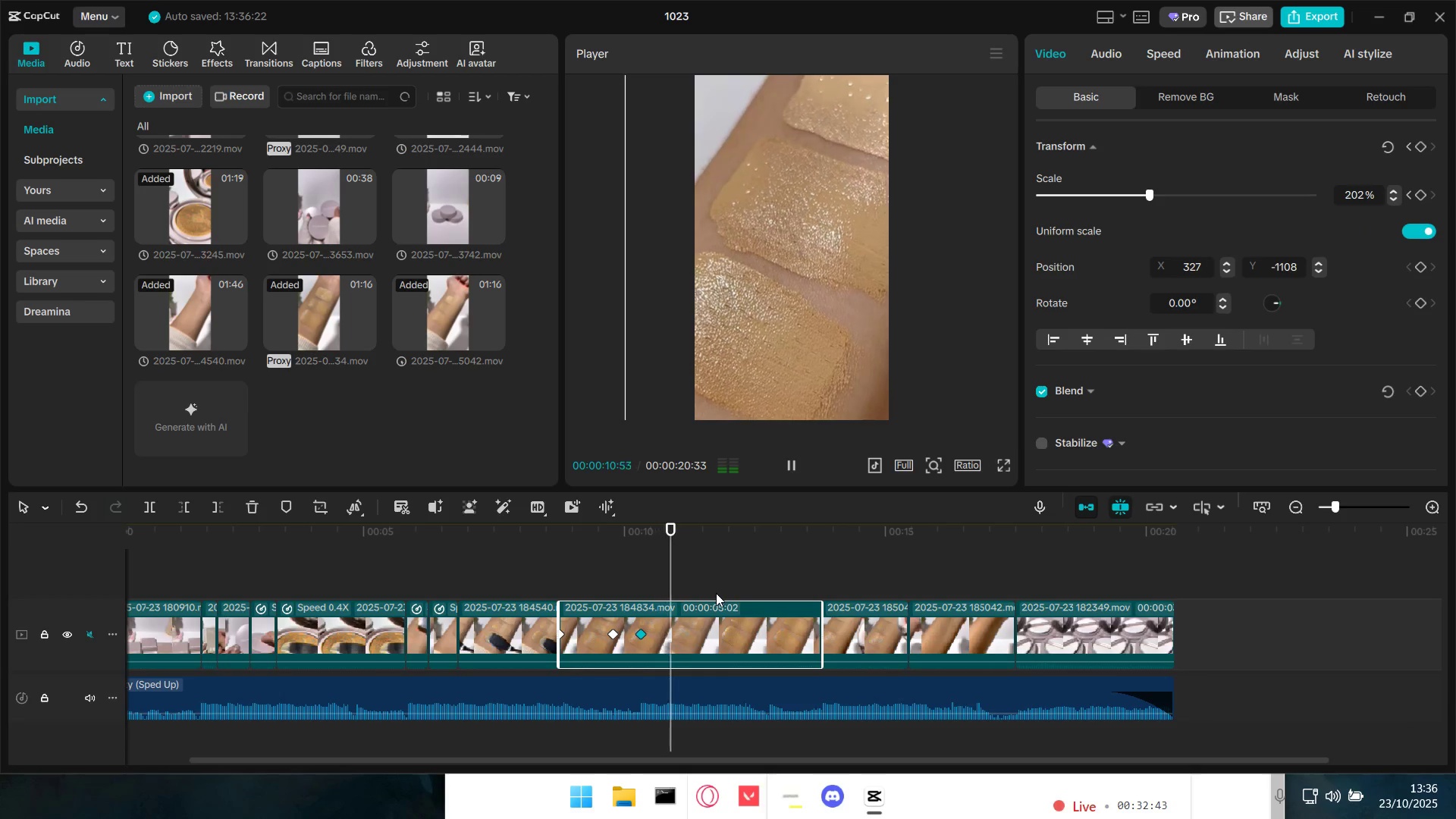 
key(Space)
 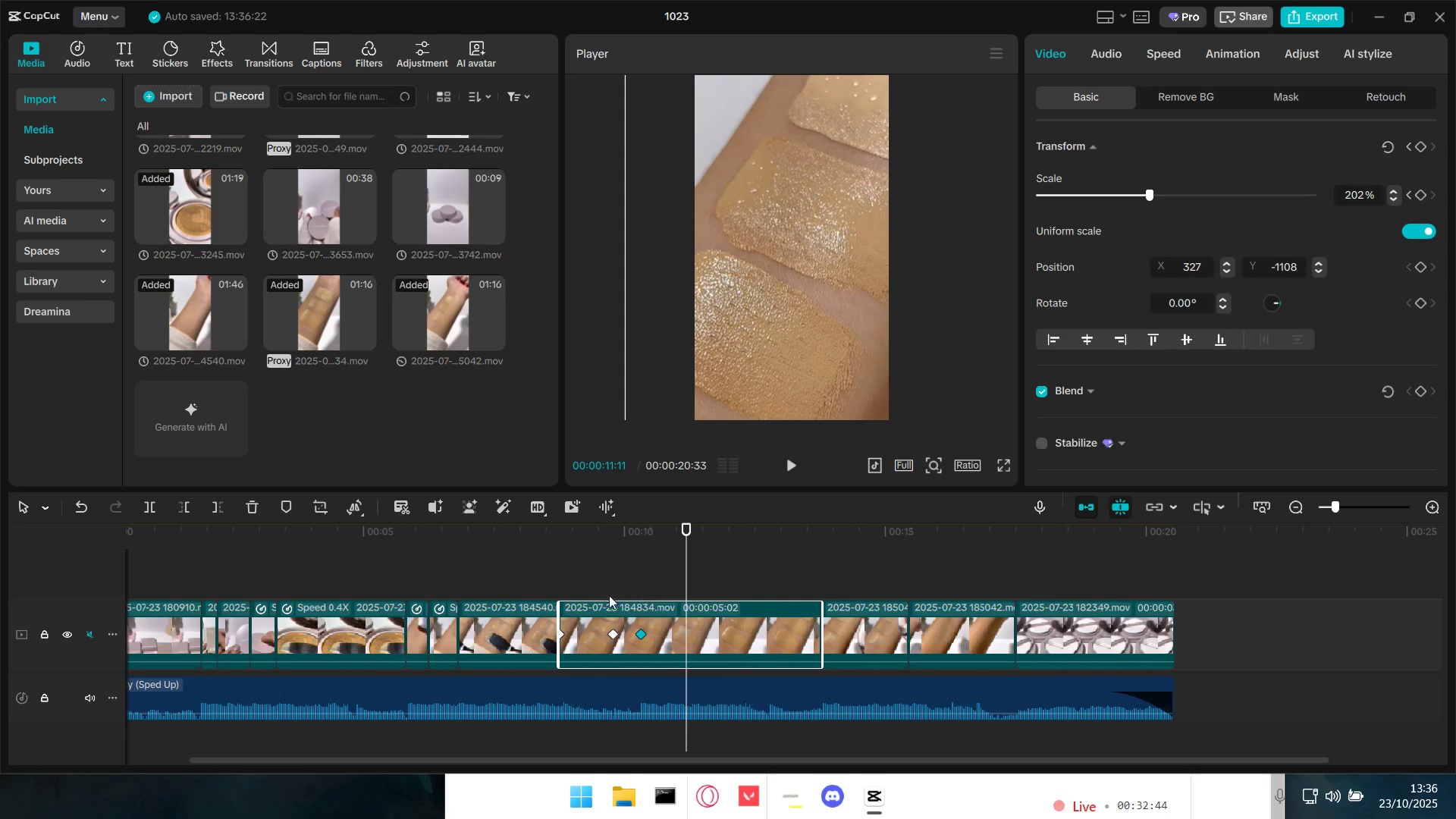 
left_click([536, 587])
 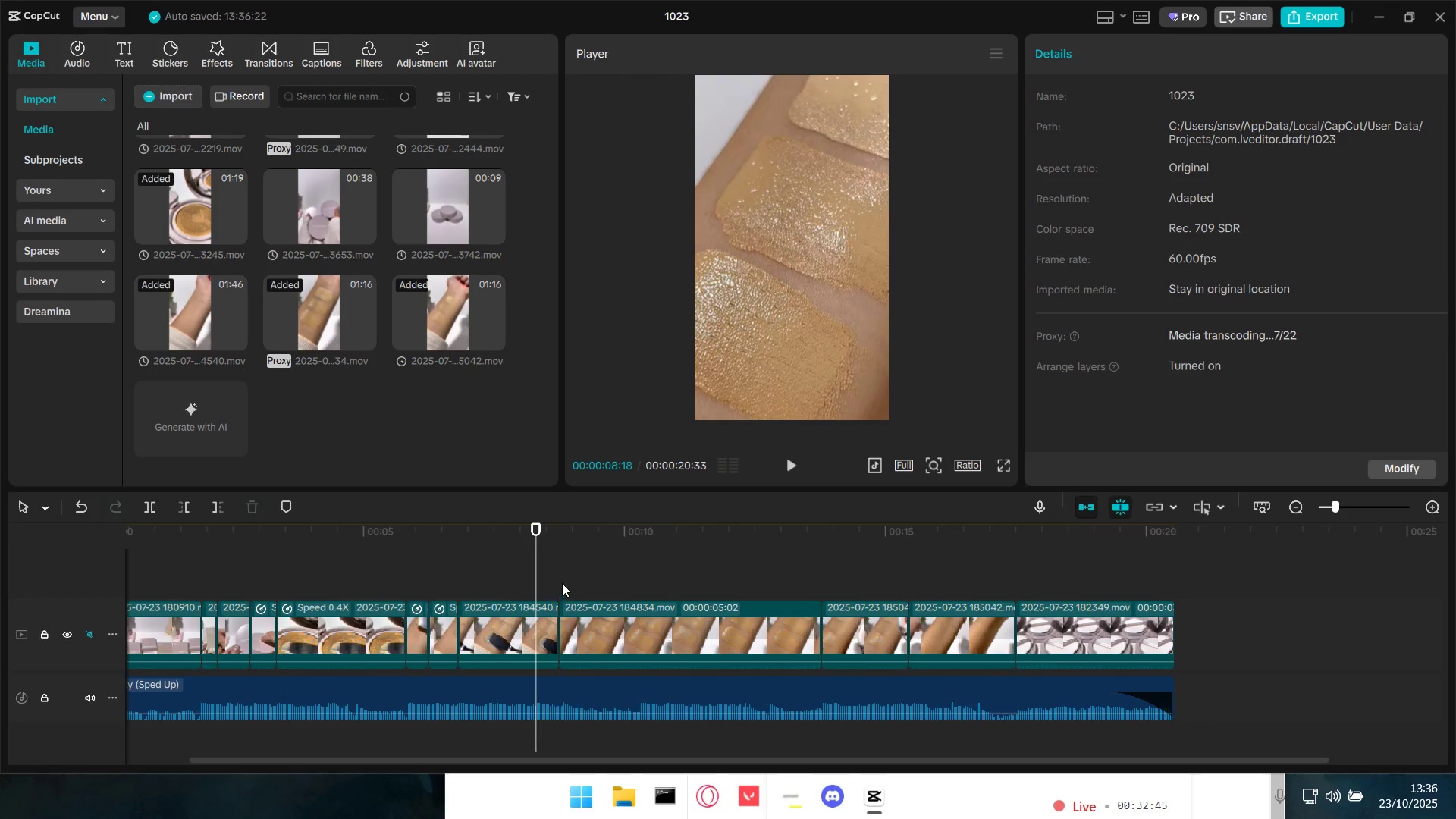 
key(Space)
 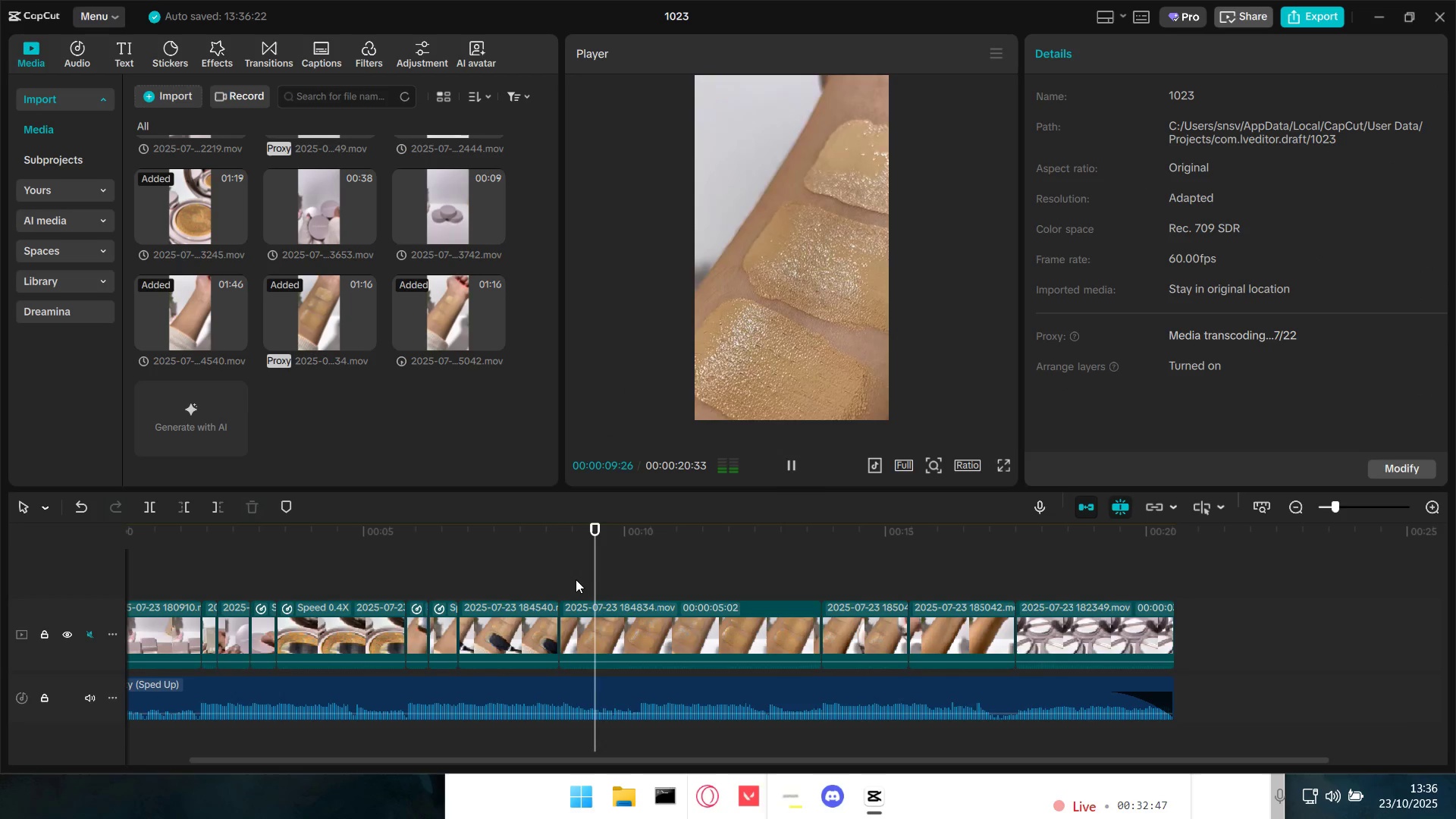 
key(Space)
 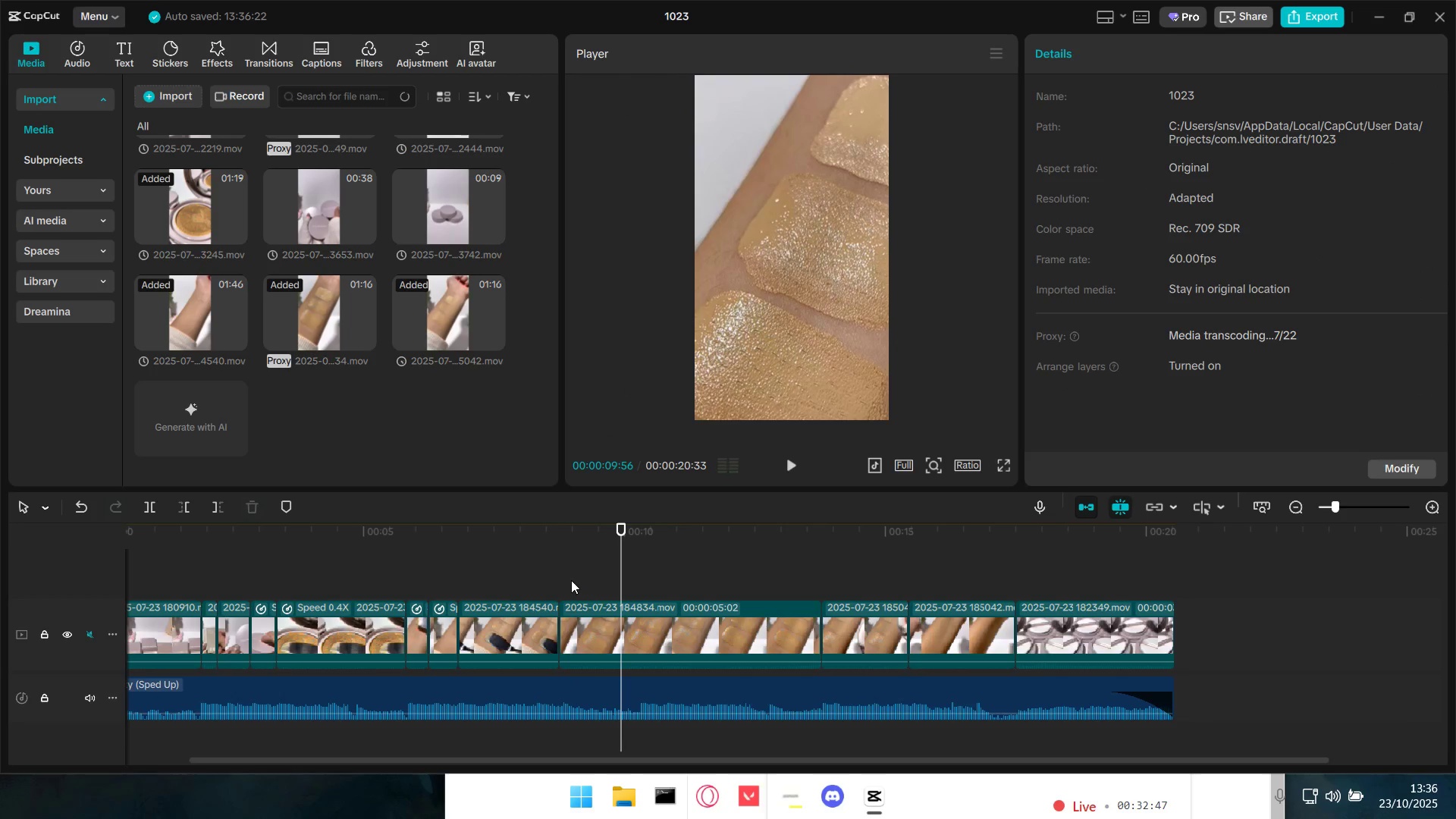 
left_click([559, 579])
 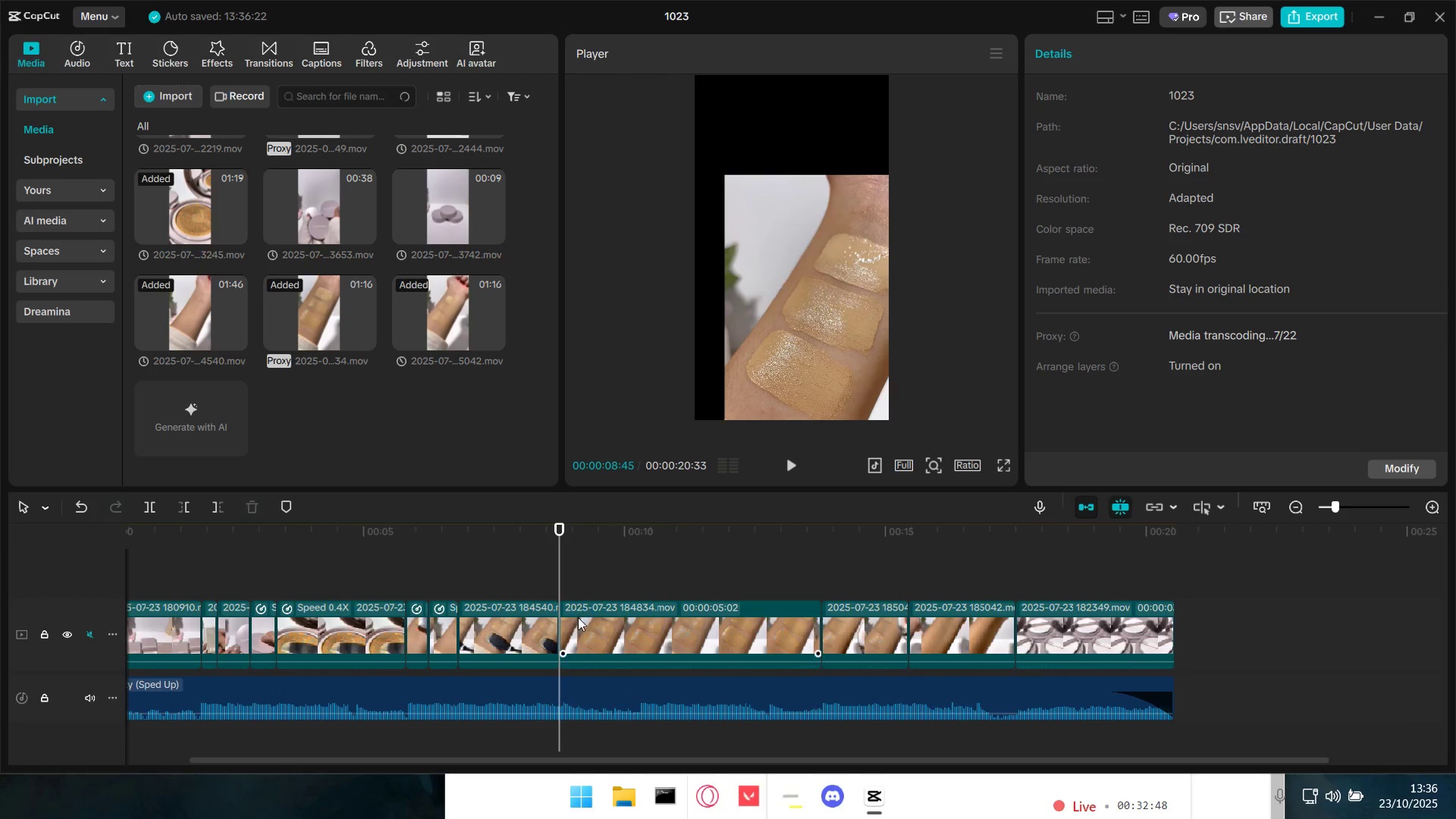 
double_click([578, 620])
 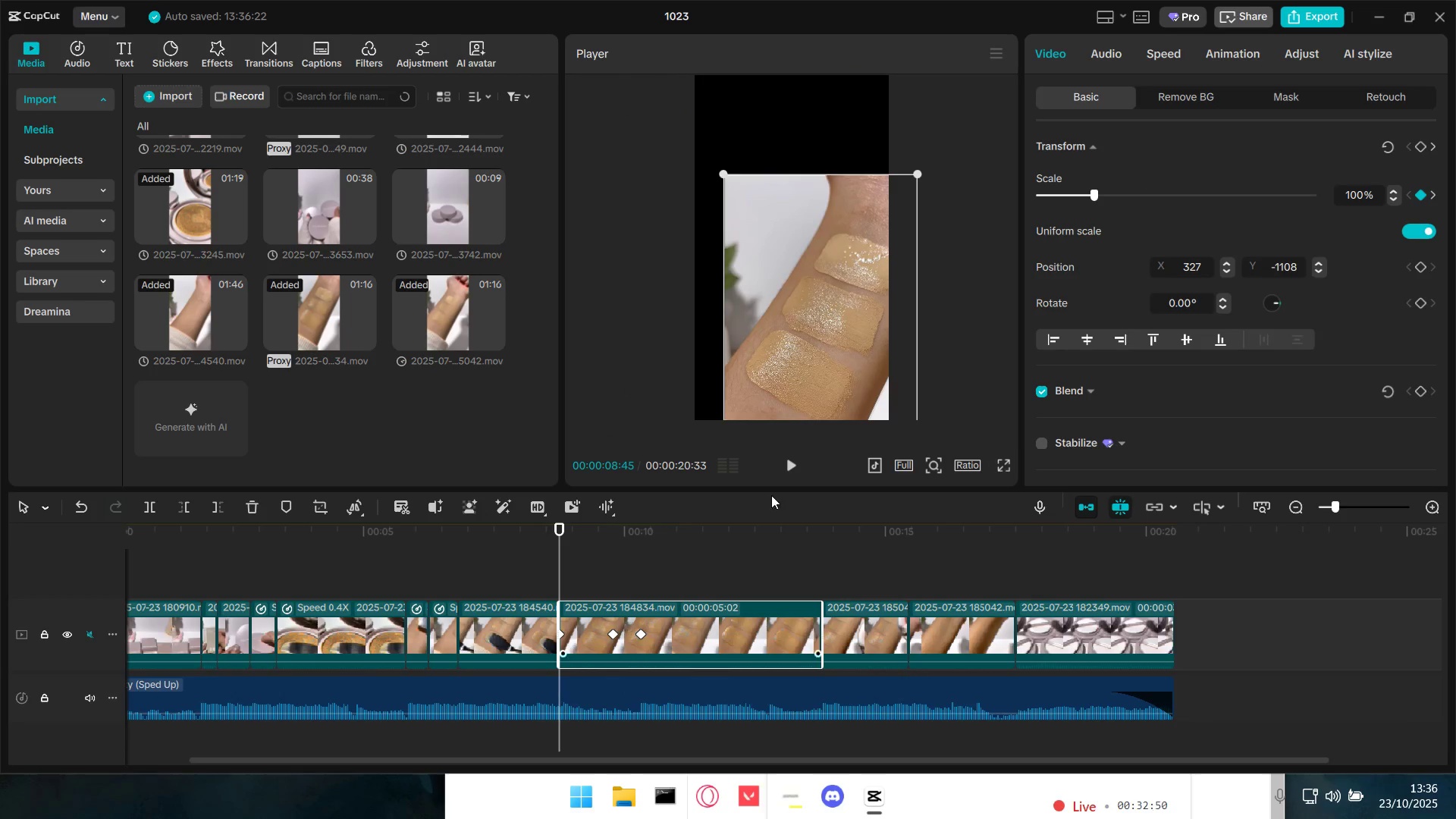 
left_click_drag(start_coordinate=[817, 293], to_coordinate=[788, 190])
 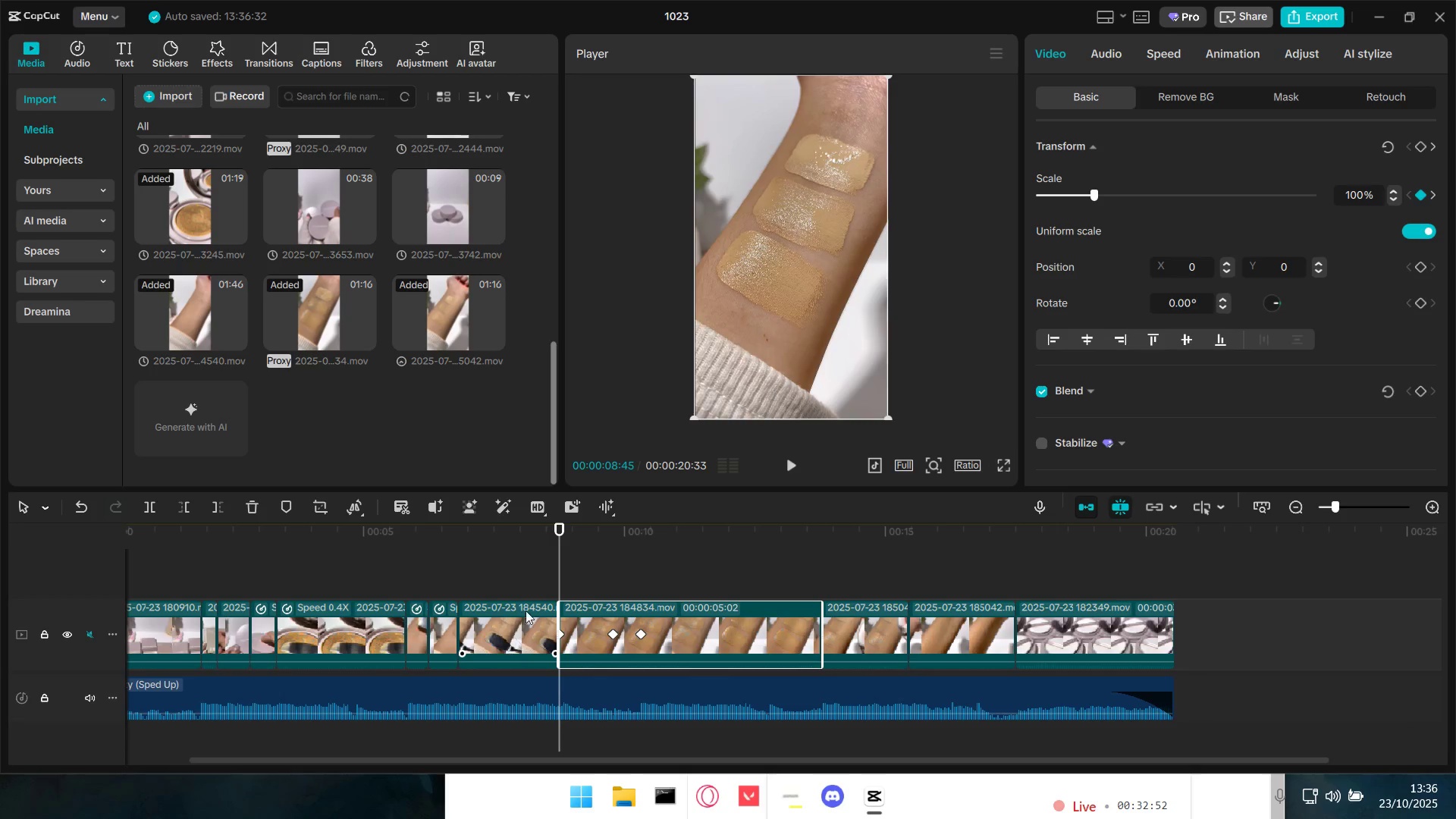 
left_click([519, 570])
 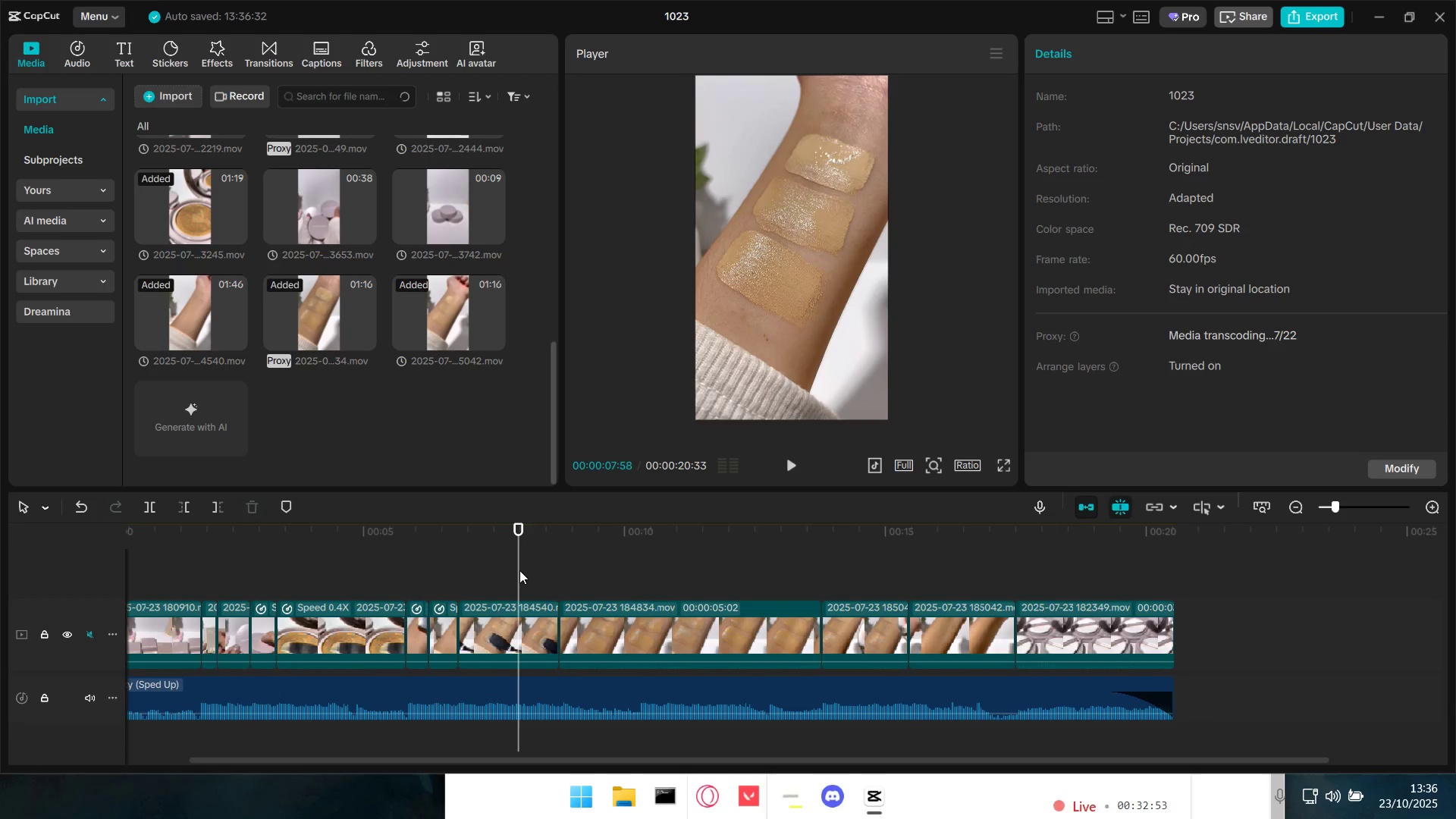 
key(Space)
 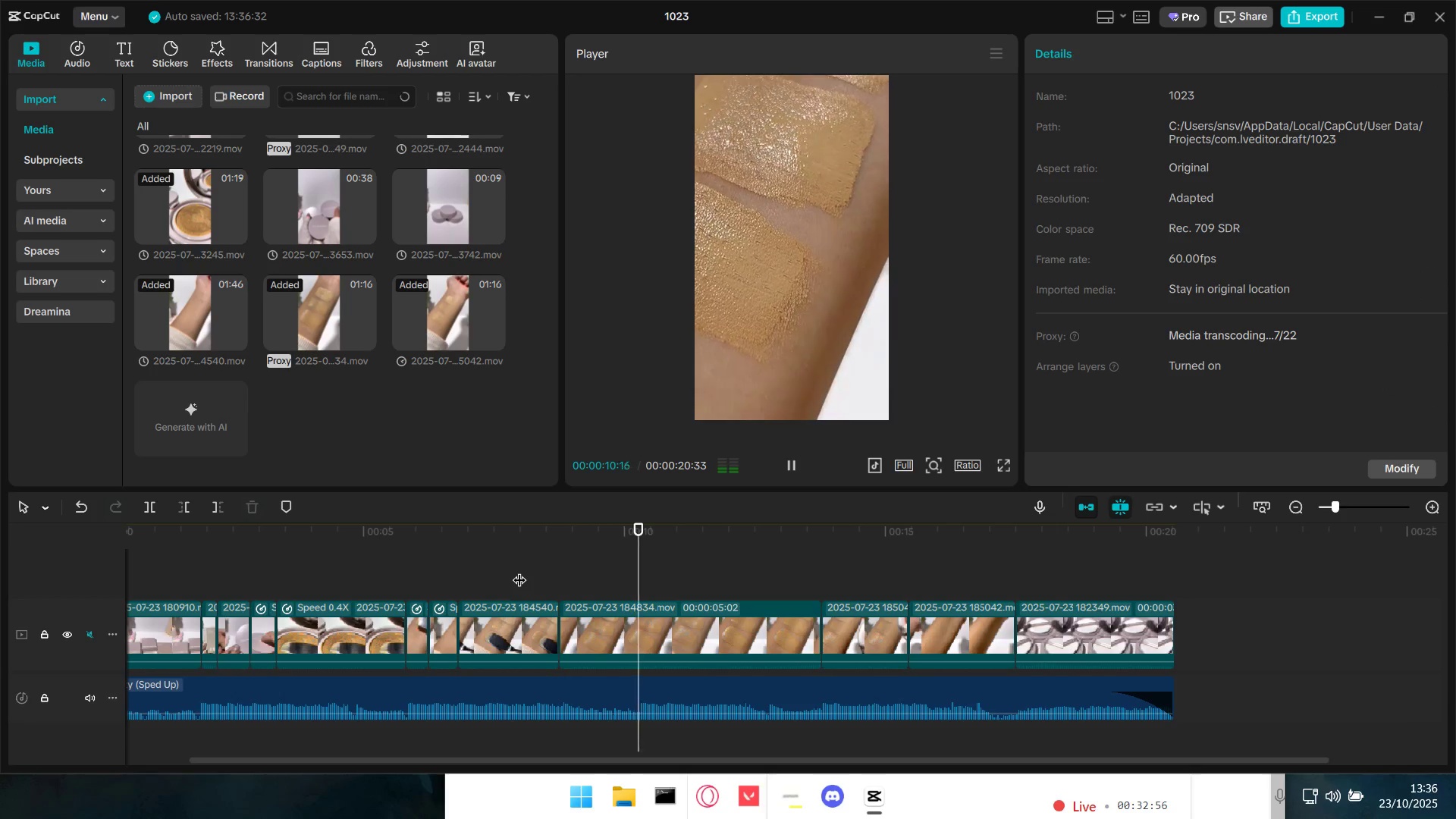 
key(Space)
 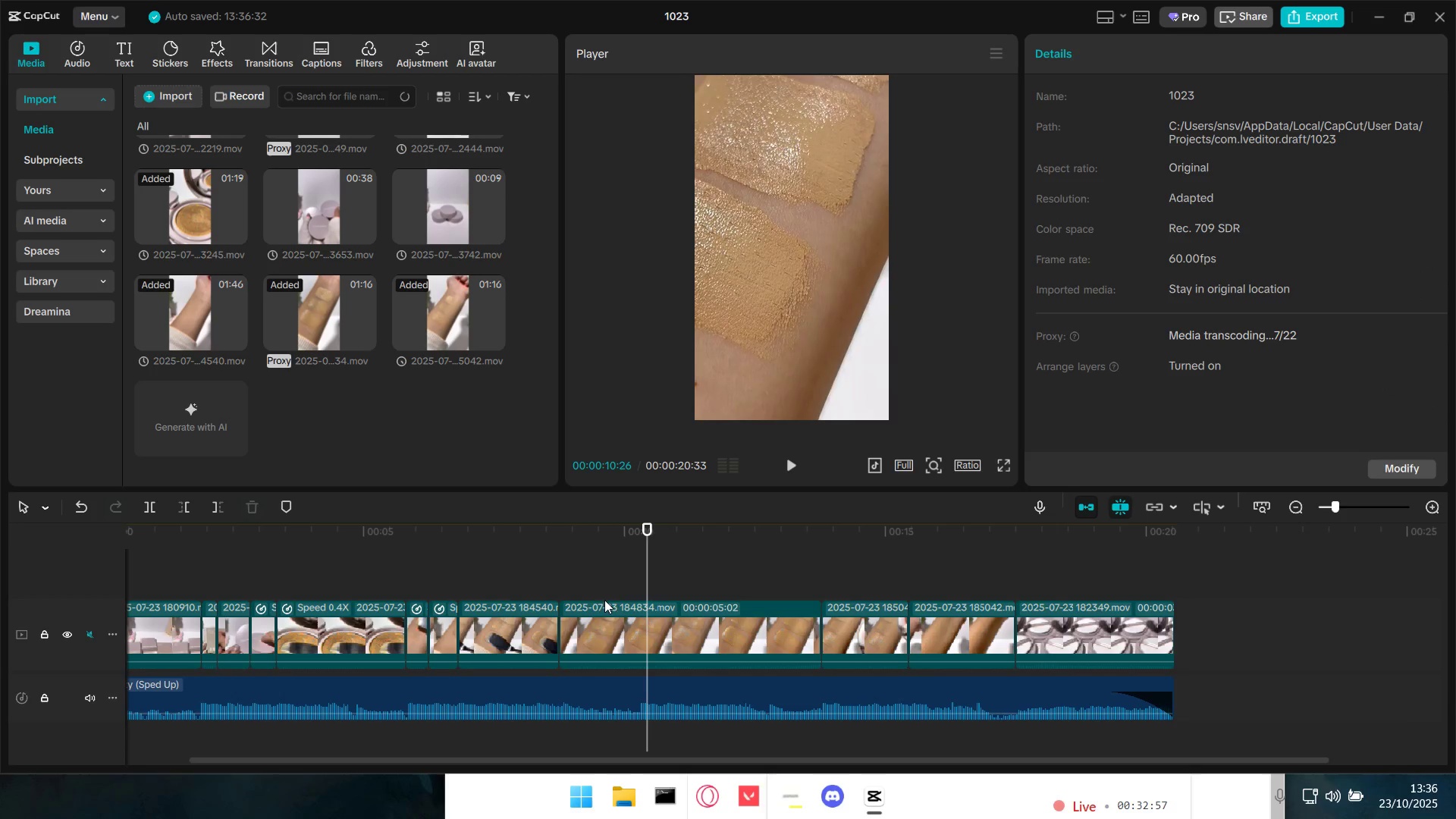 
double_click([578, 597])
 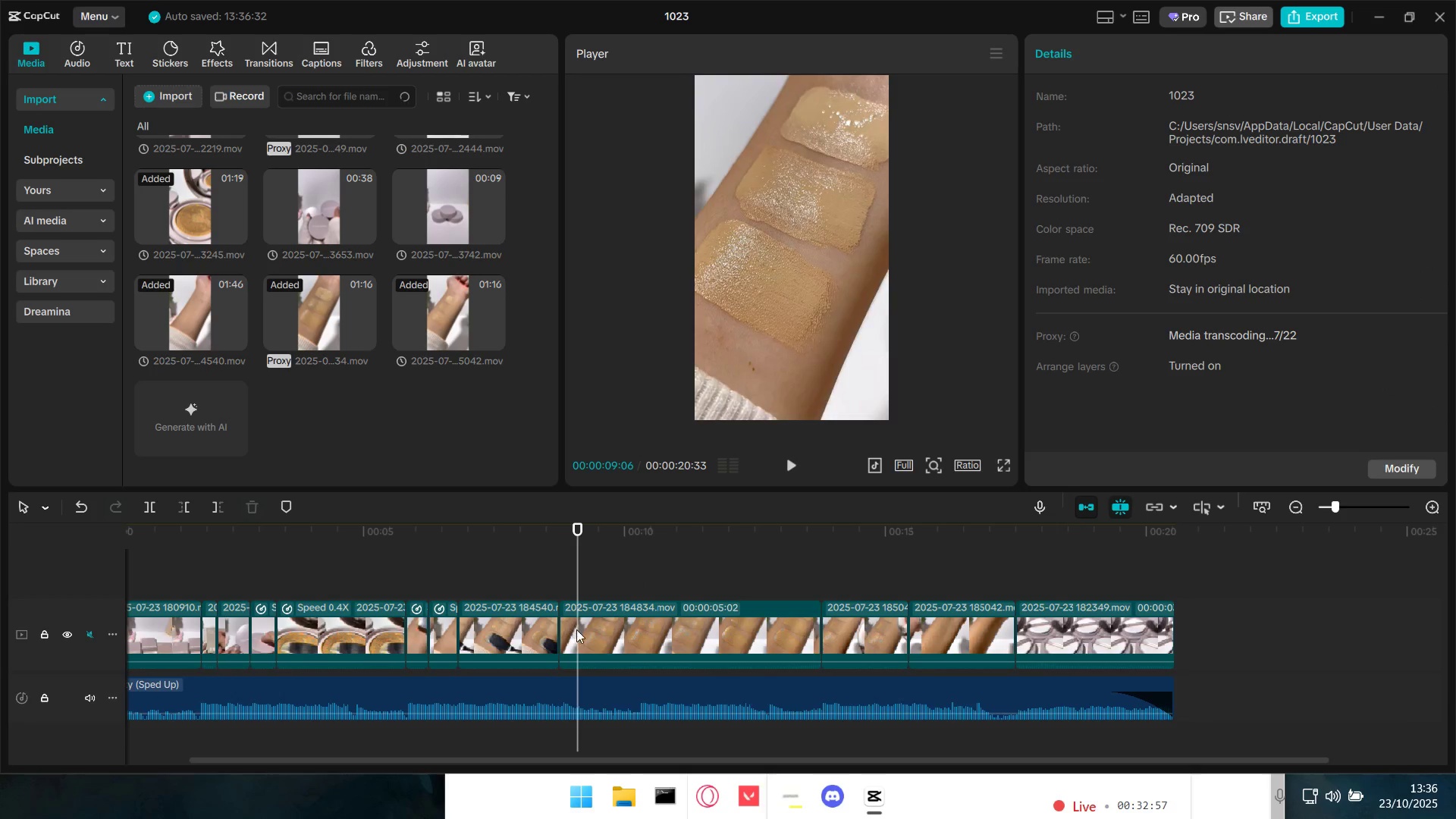 
triple_click([577, 629])
 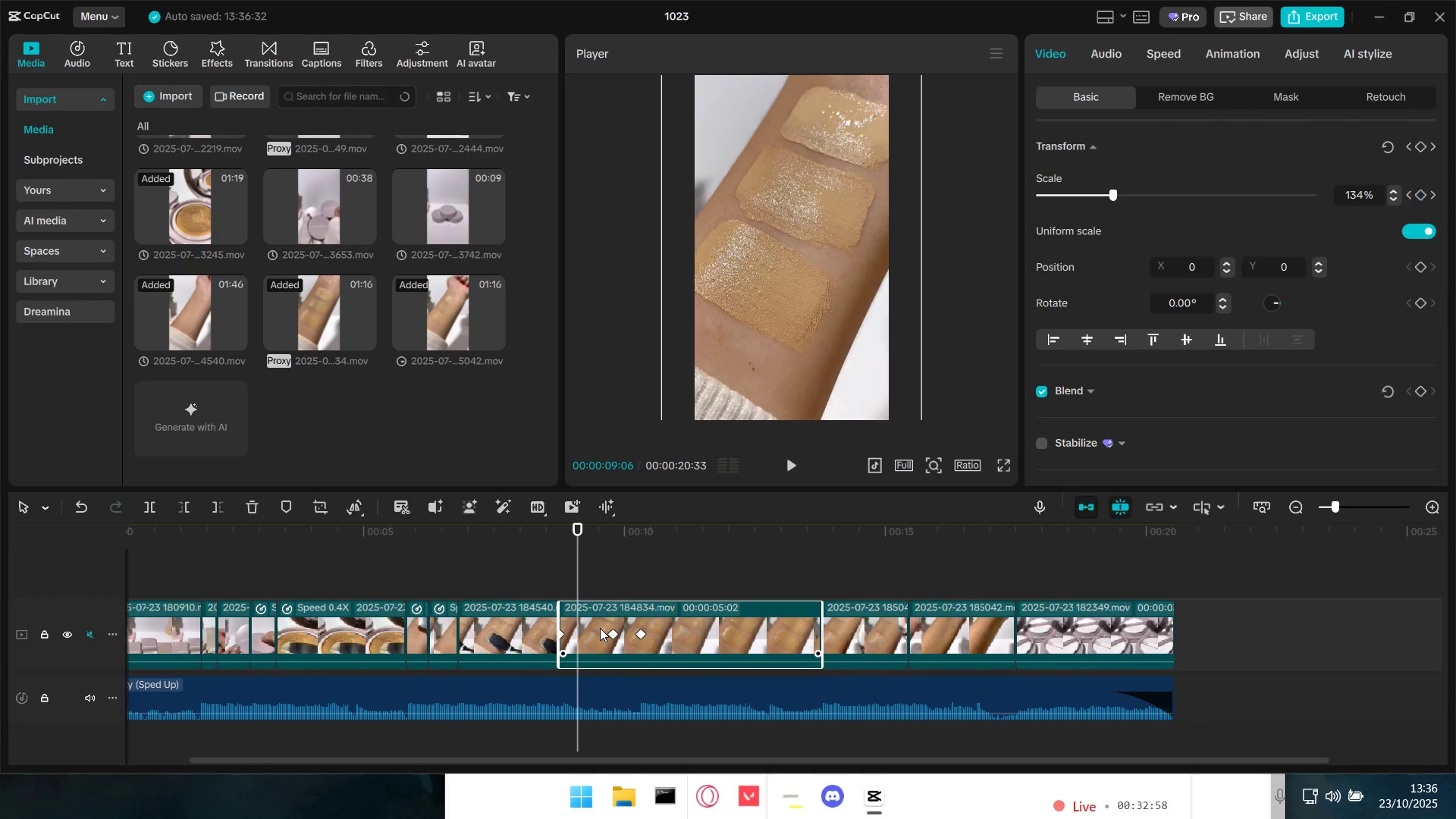 
hold_key(key=ControlLeft, duration=0.53)
scroll: coordinate [607, 630], scroll_direction: up, amount: 4.0
 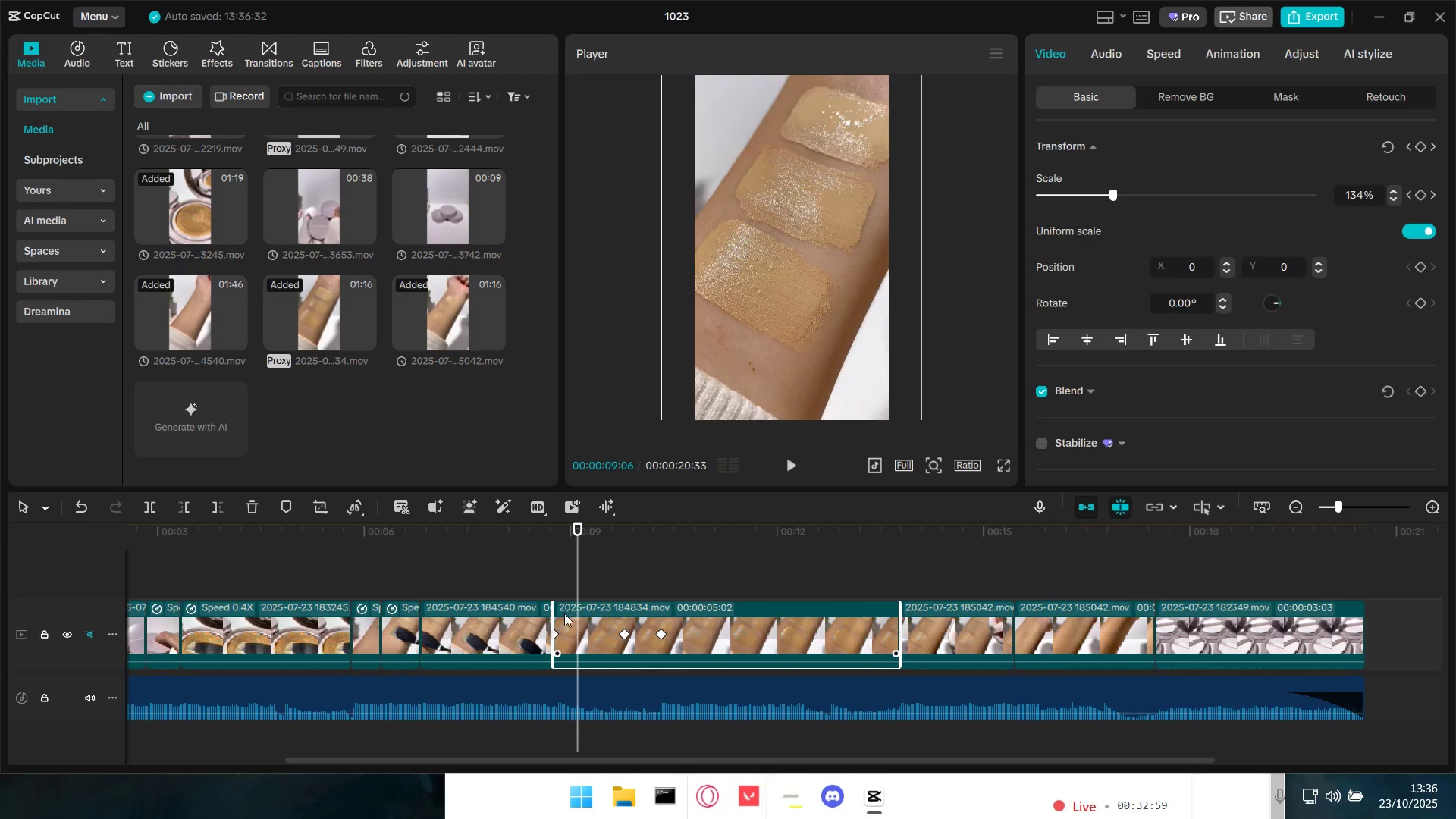 
double_click([560, 621])
 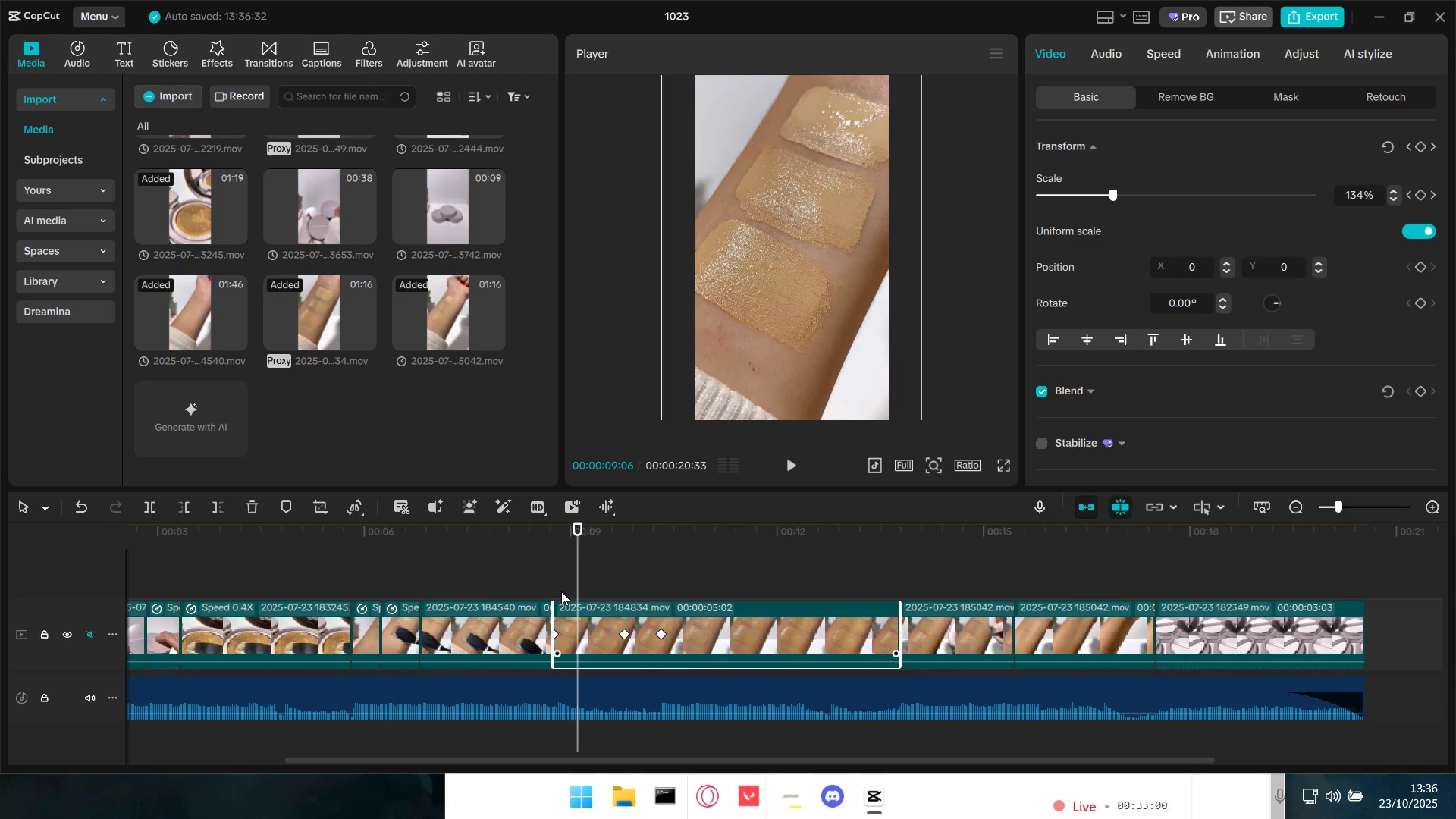 
triple_click([563, 570])
 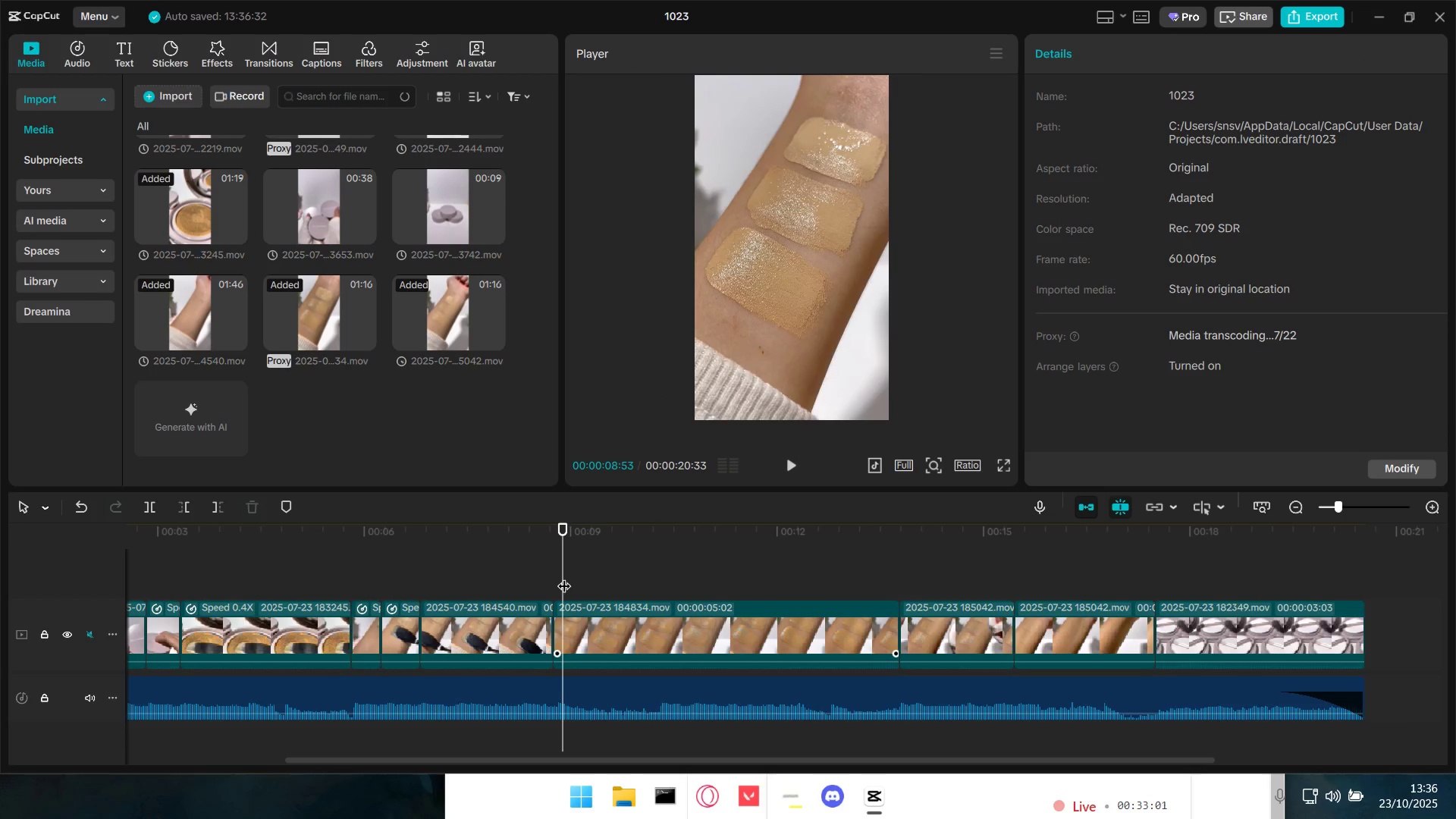 
left_click_drag(start_coordinate=[563, 576], to_coordinate=[554, 577])
 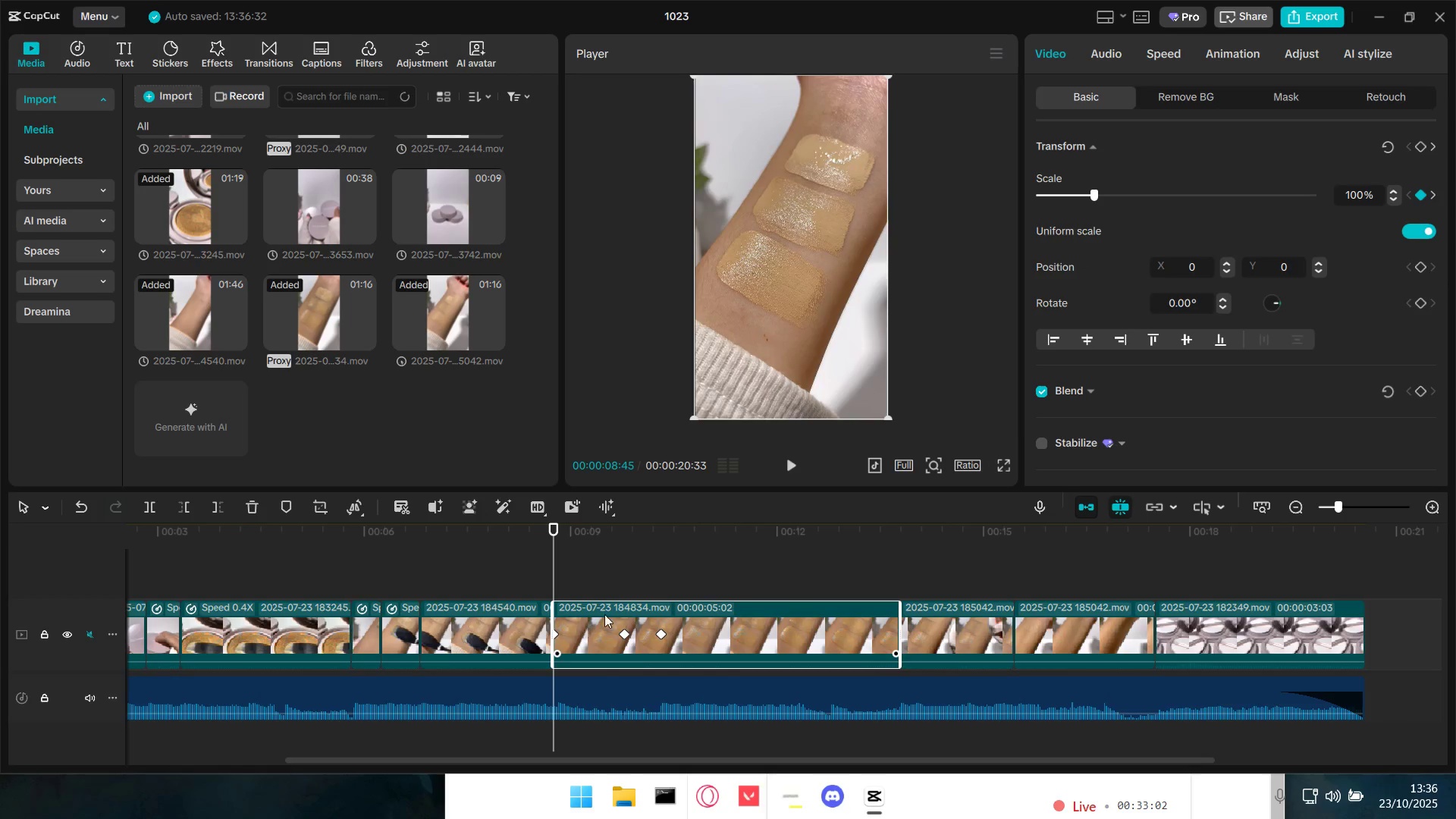 
left_click([632, 559])
 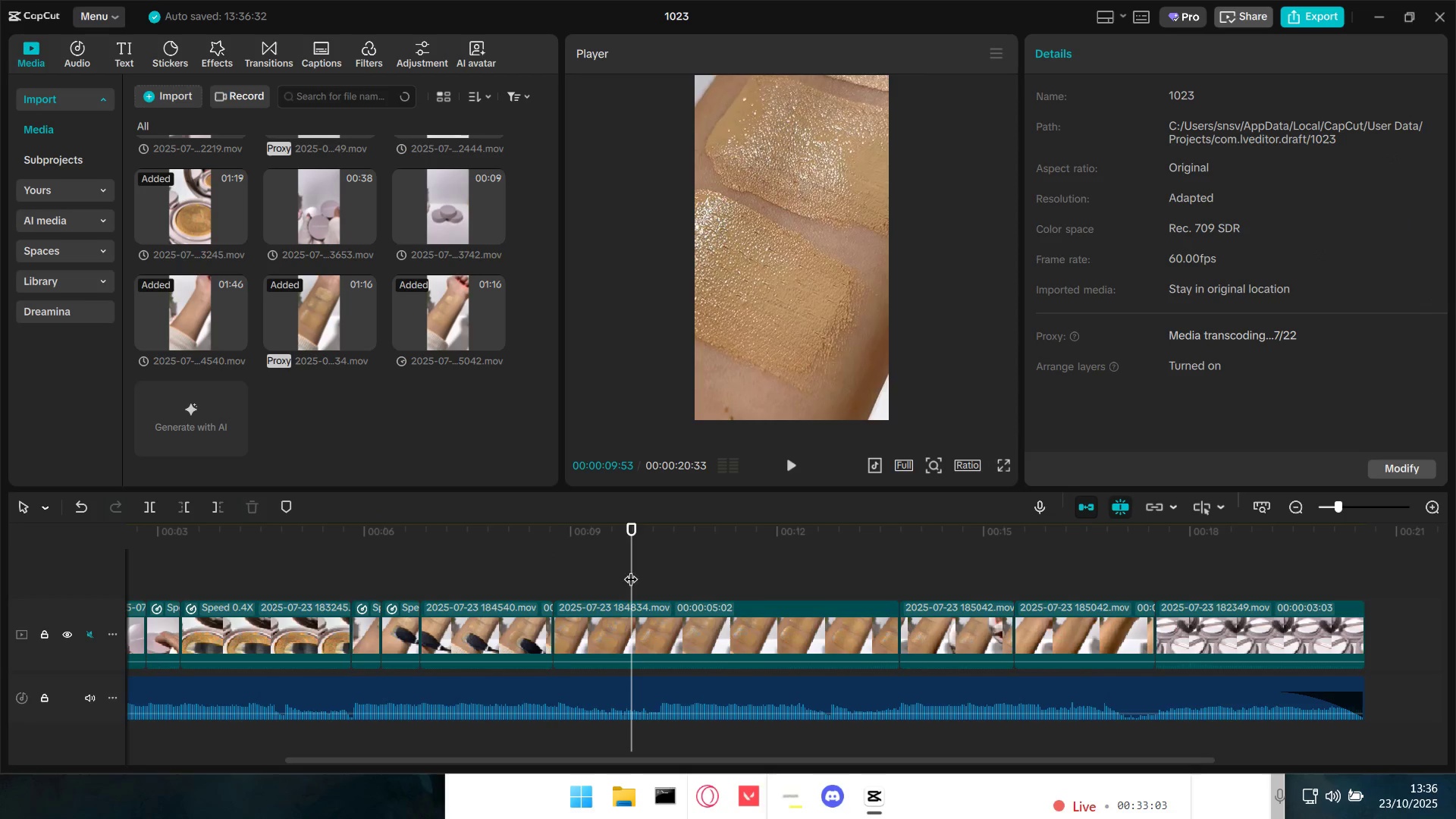 
left_click([636, 628])
 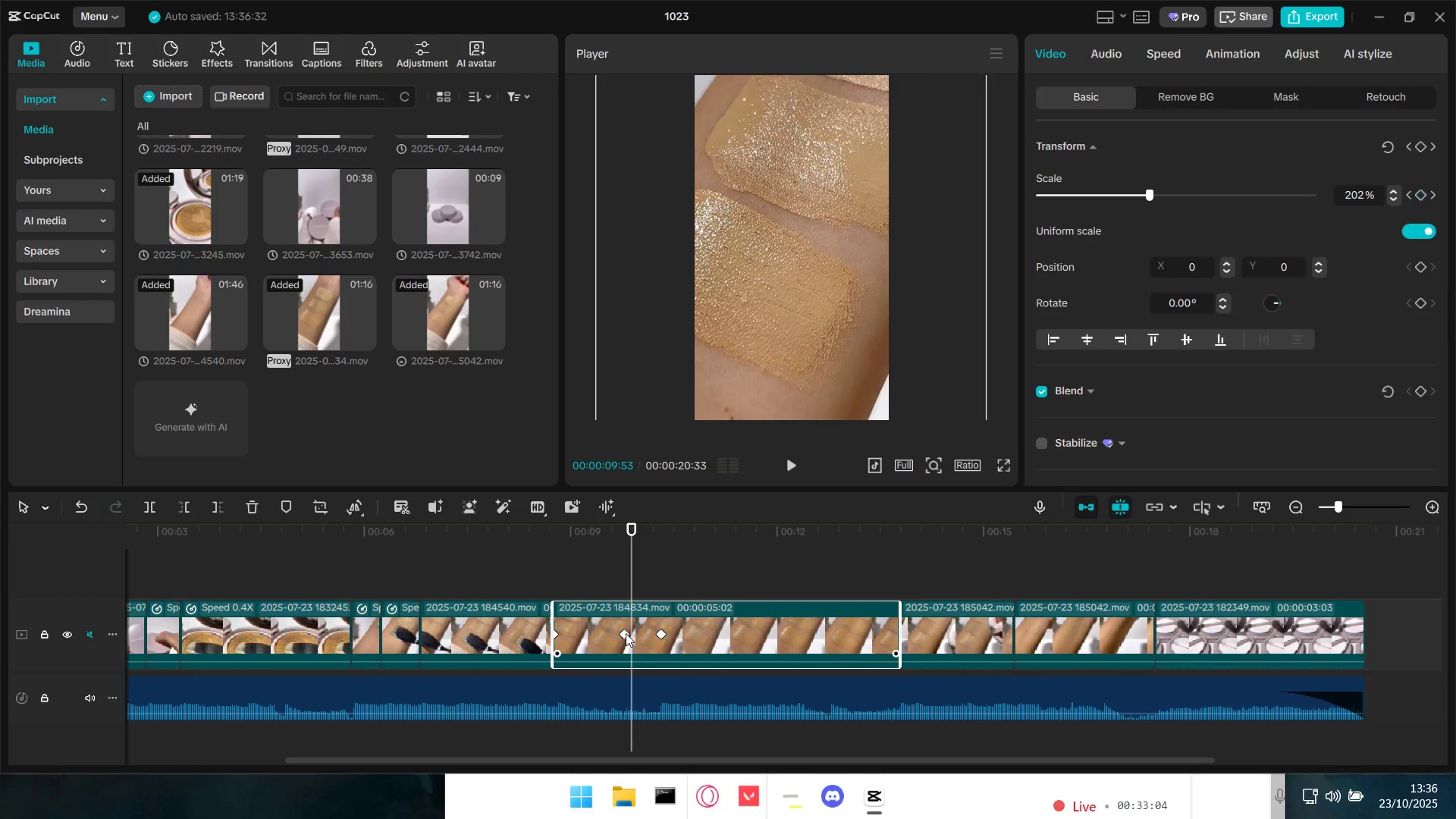 
double_click([625, 633])
 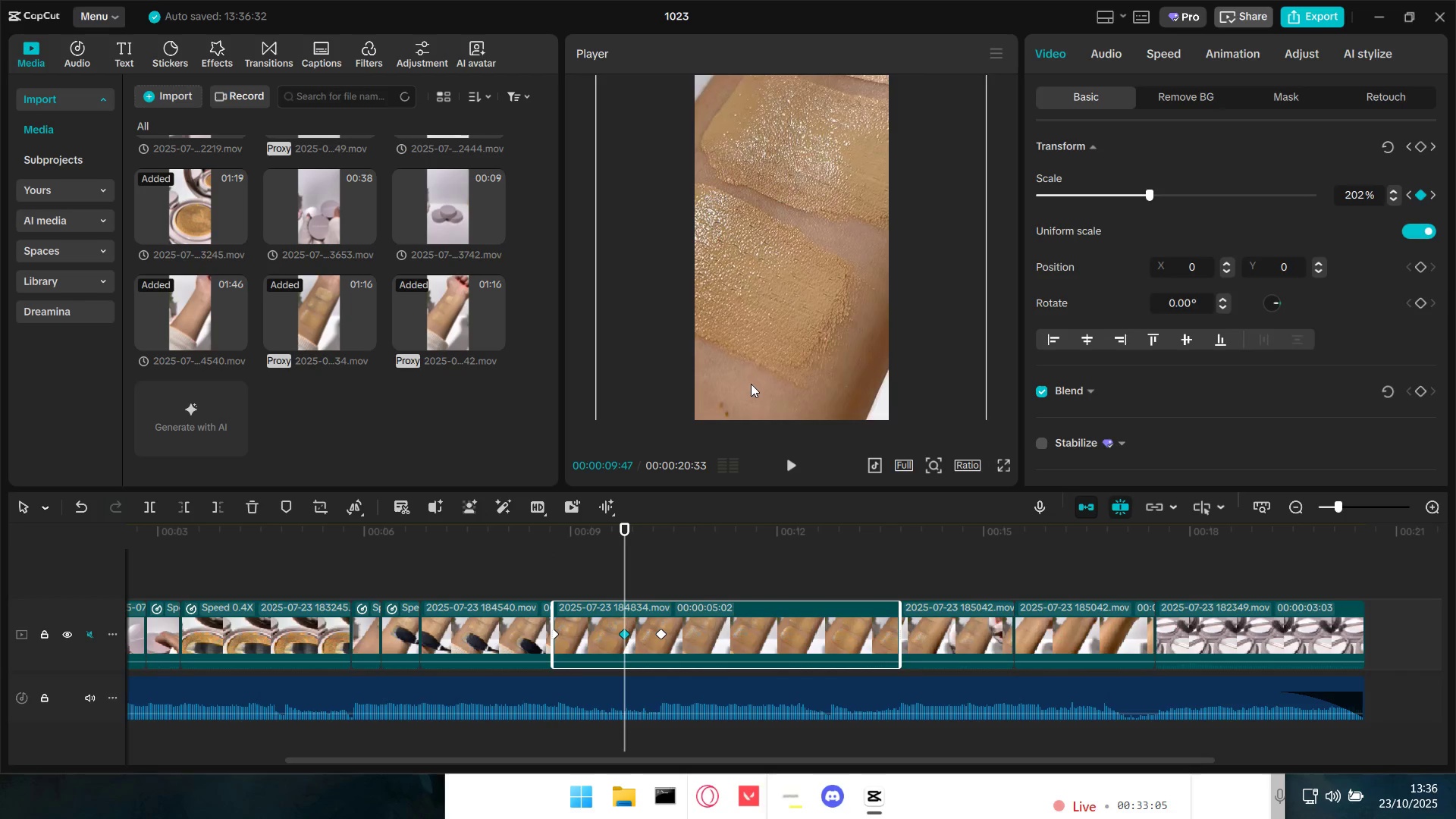 
left_click_drag(start_coordinate=[815, 240], to_coordinate=[717, 413])
 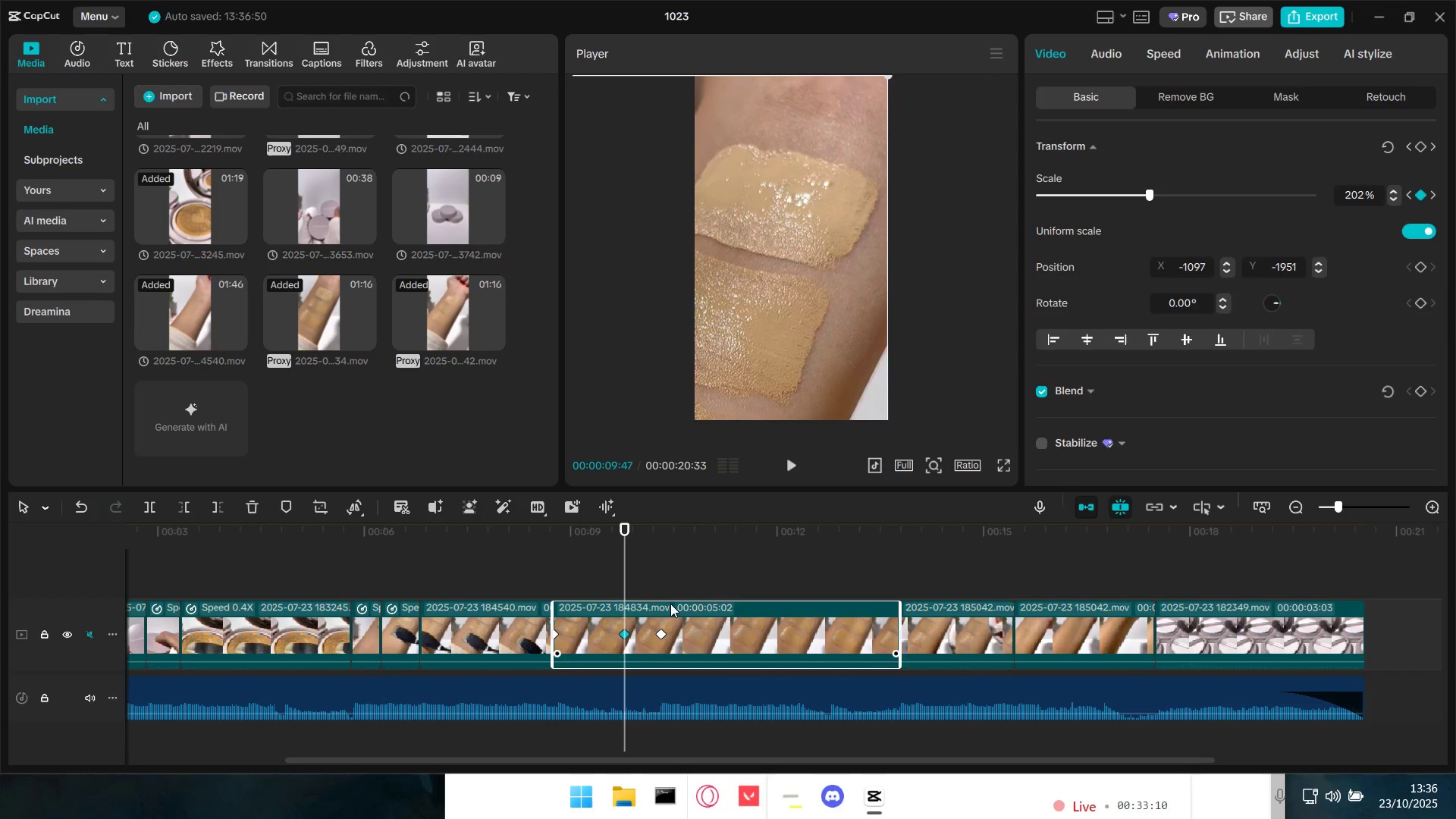 
left_click([666, 573])
 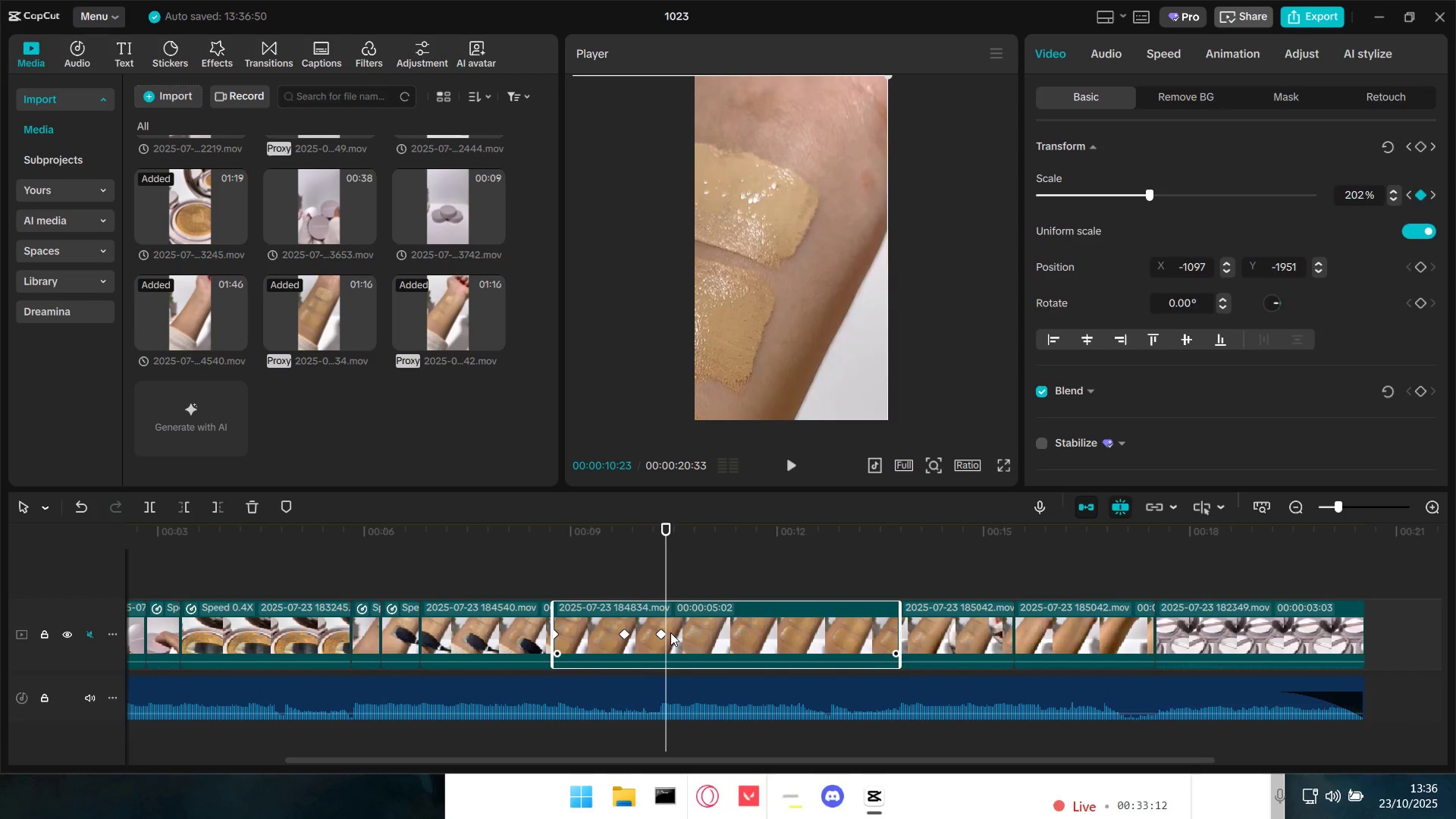 
triple_click([659, 634])
 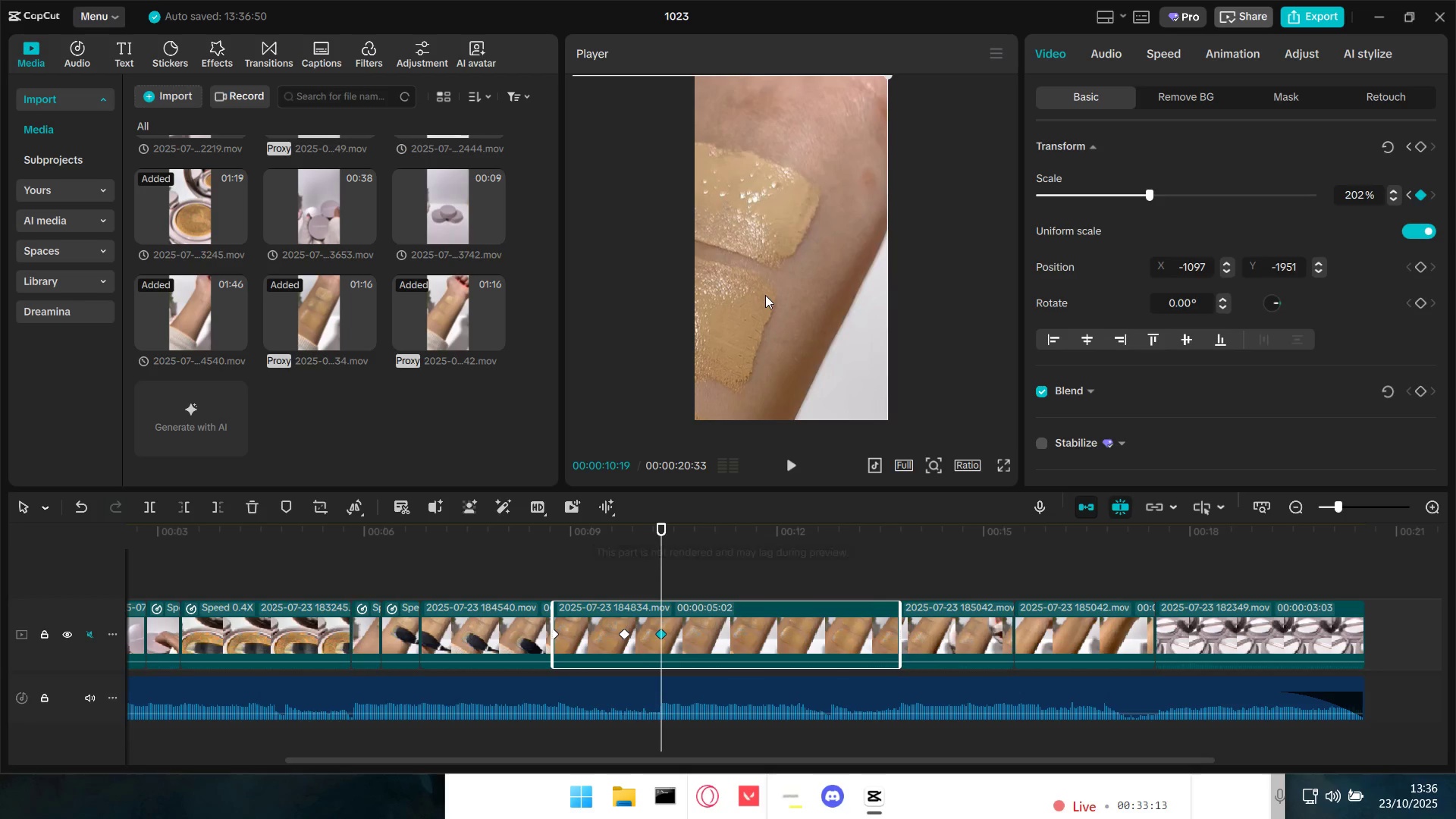 
left_click_drag(start_coordinate=[771, 307], to_coordinate=[890, 206])
 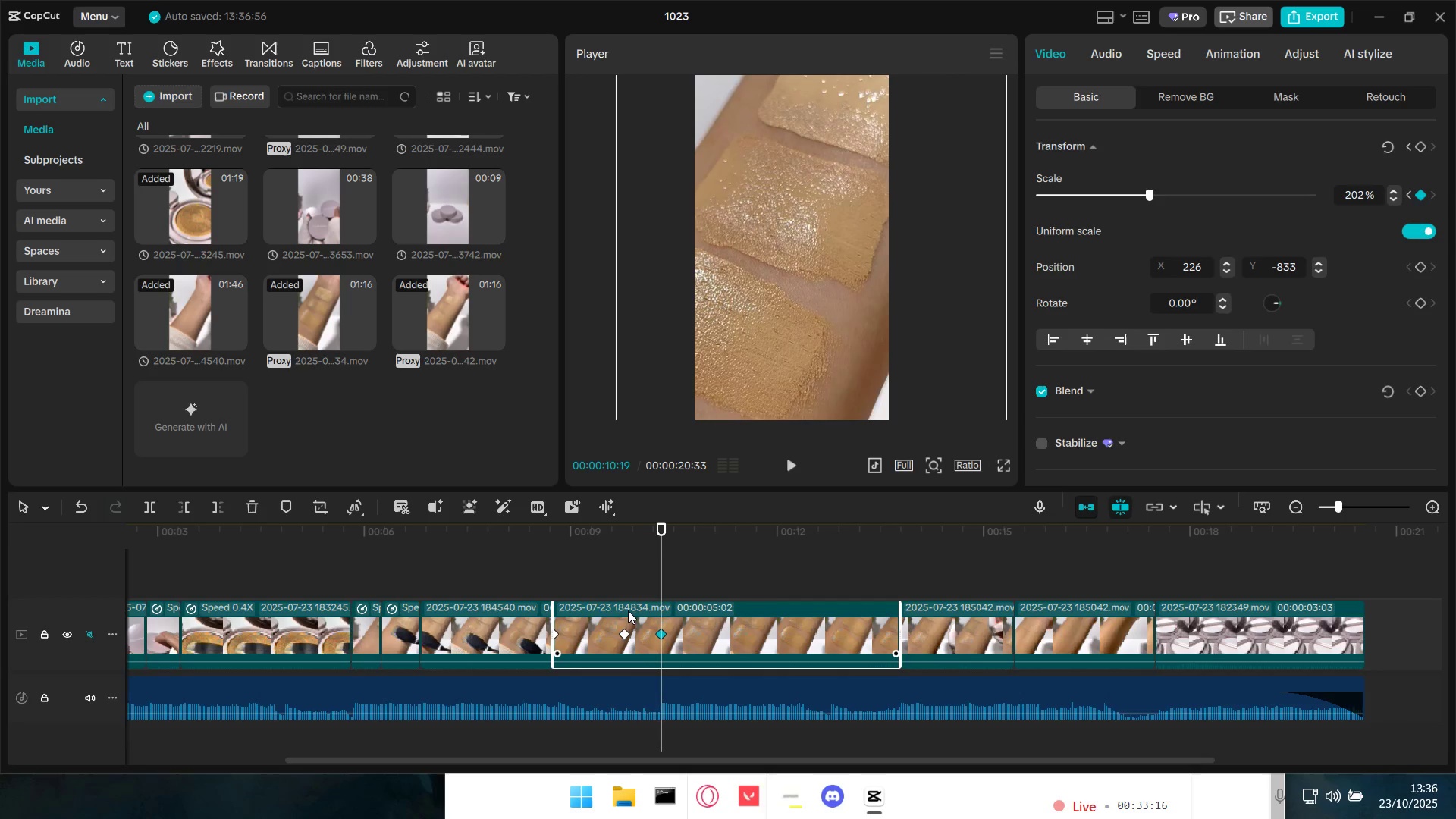 
left_click([583, 582])
 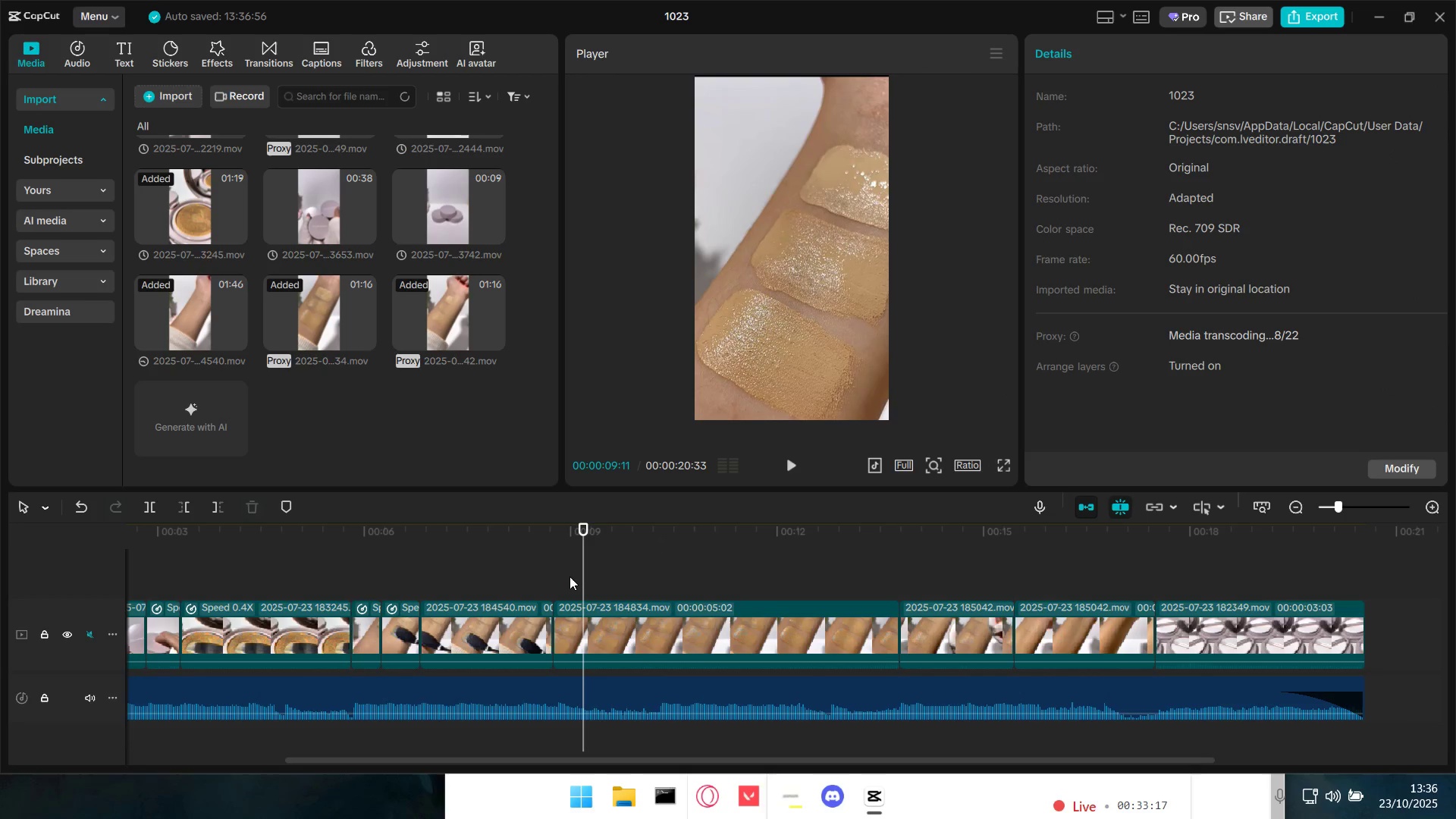 
double_click([566, 576])
 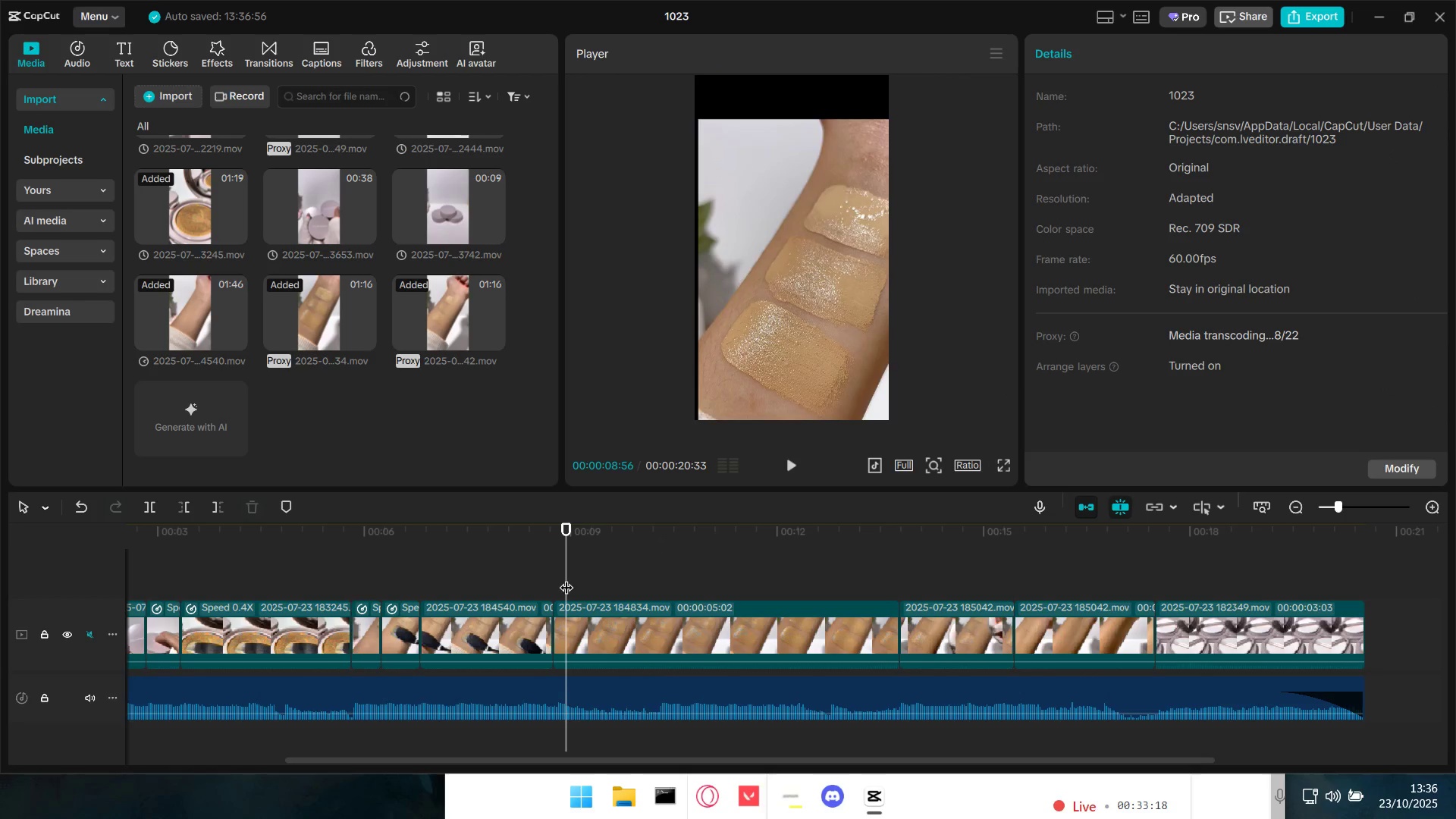 
key(Space)
 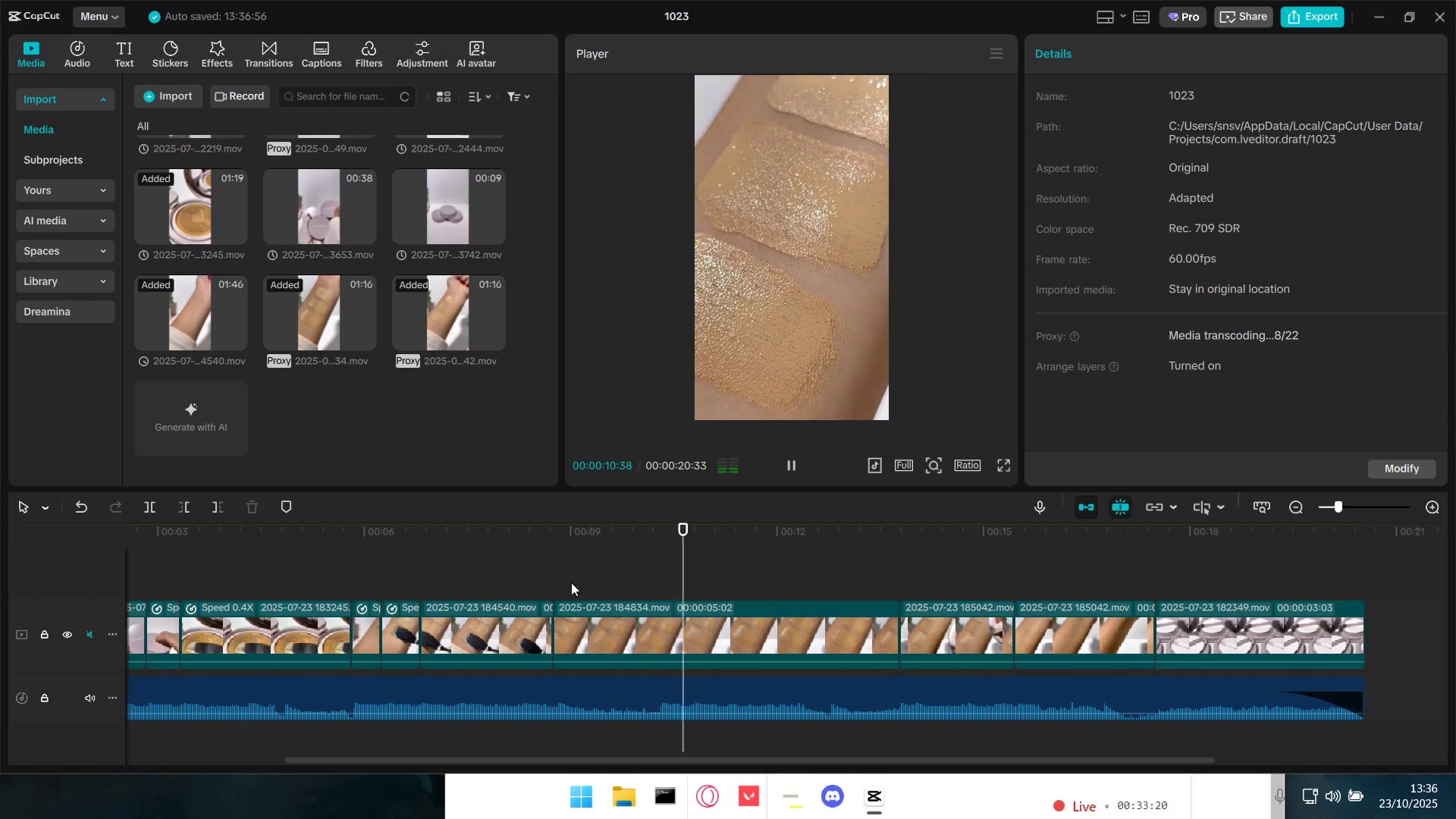 
key(Space)
 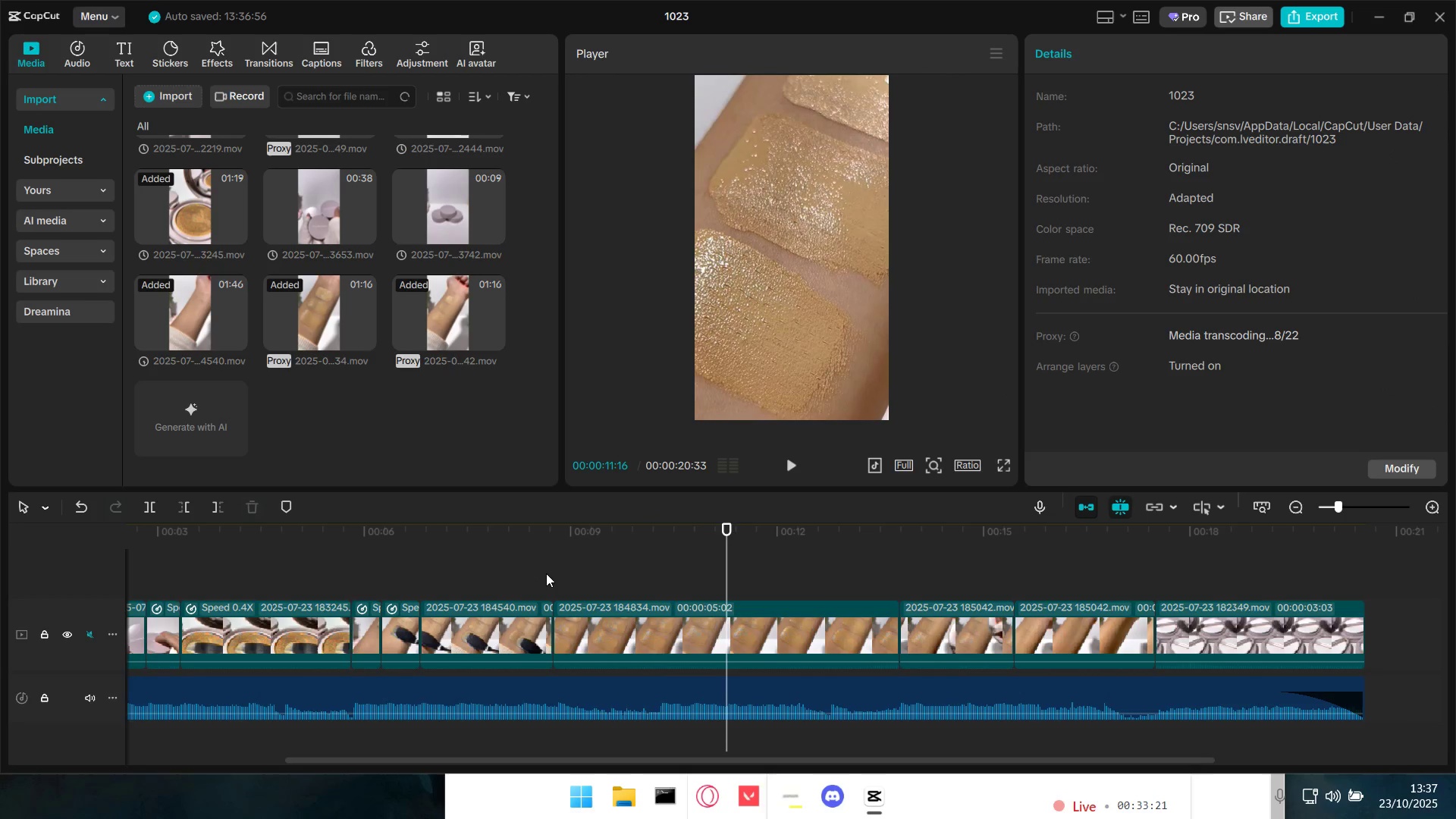 
left_click([553, 570])
 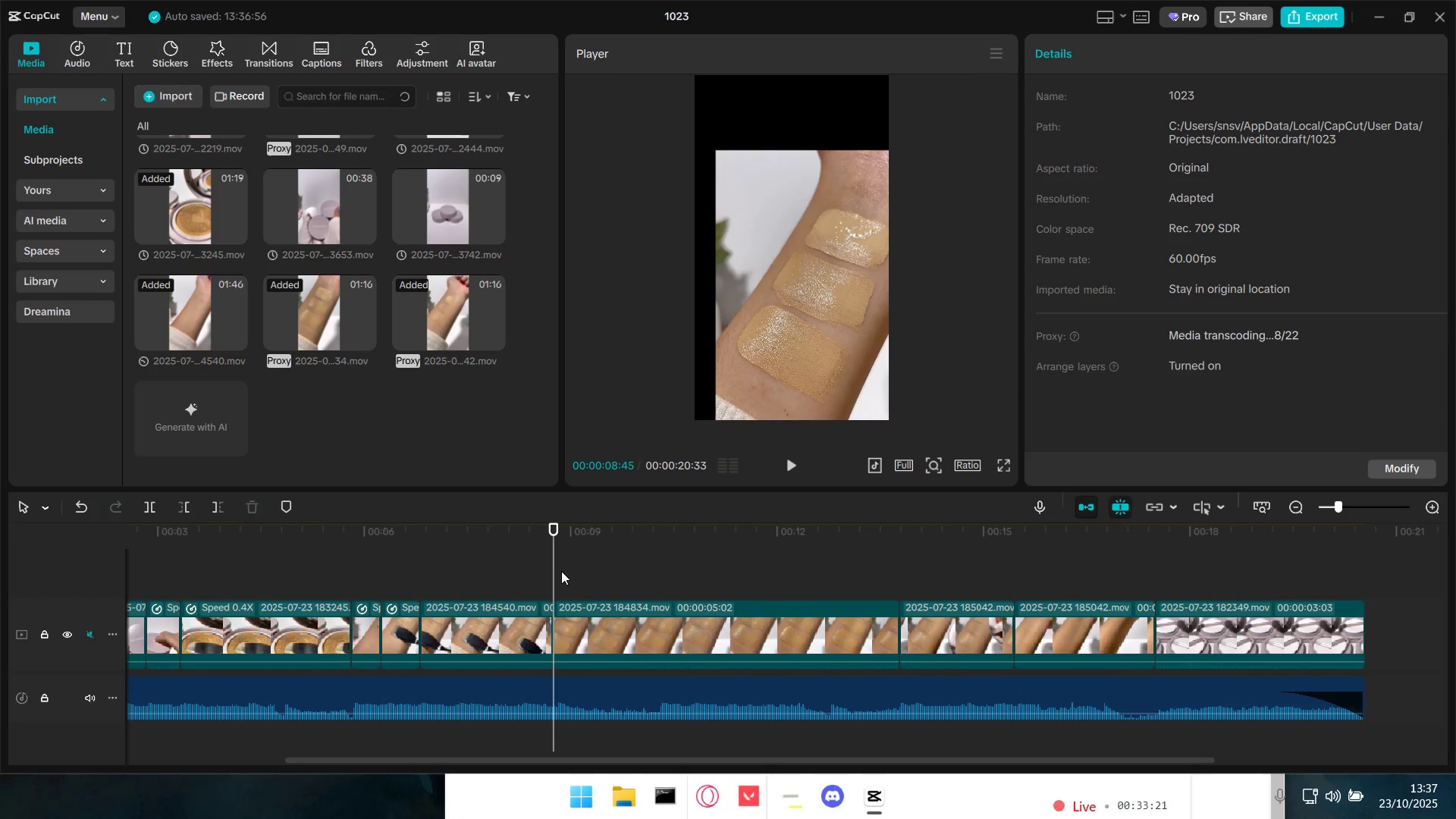 
key(Space)
 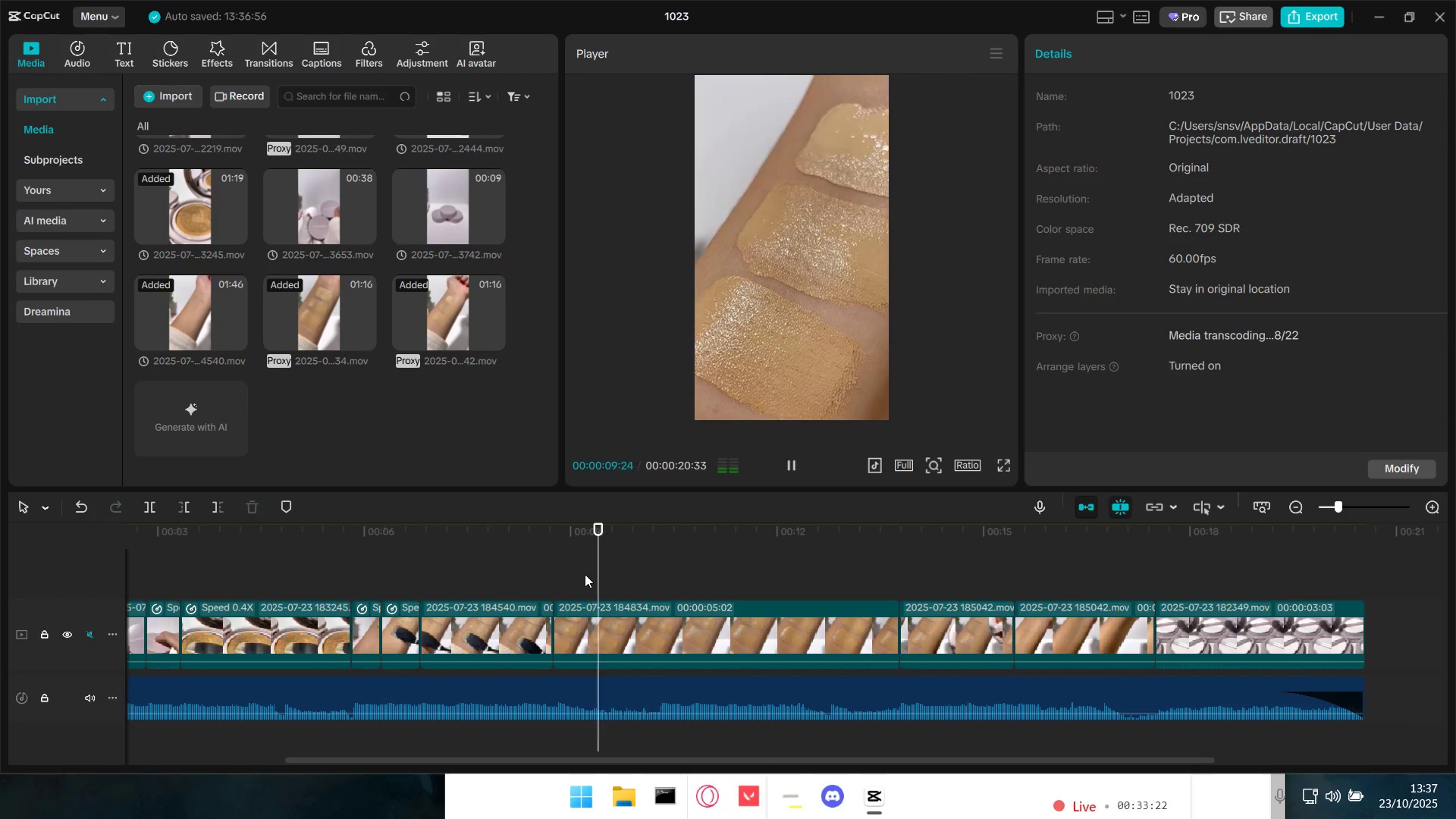 
key(Space)
 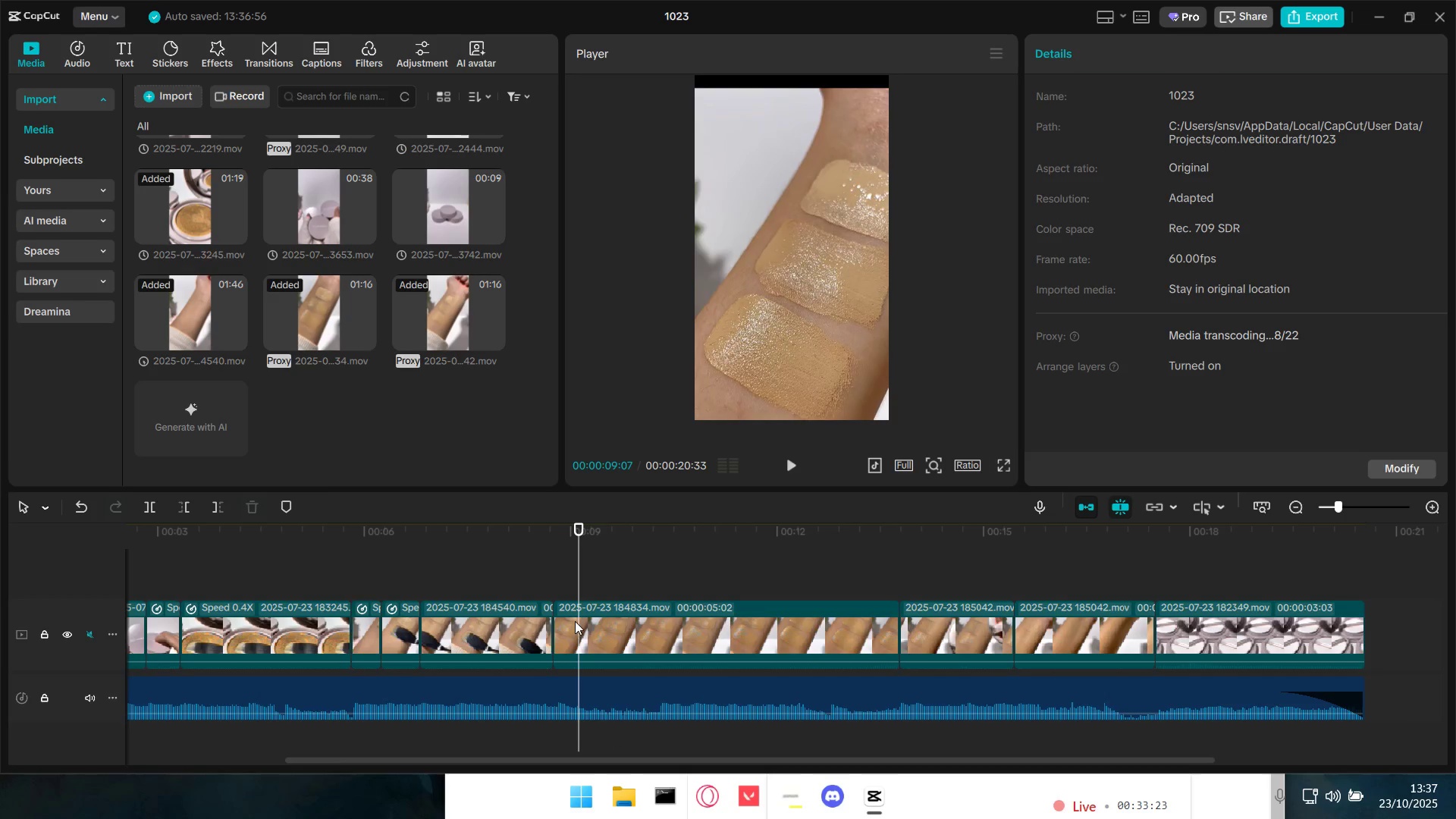 
double_click([575, 620])
 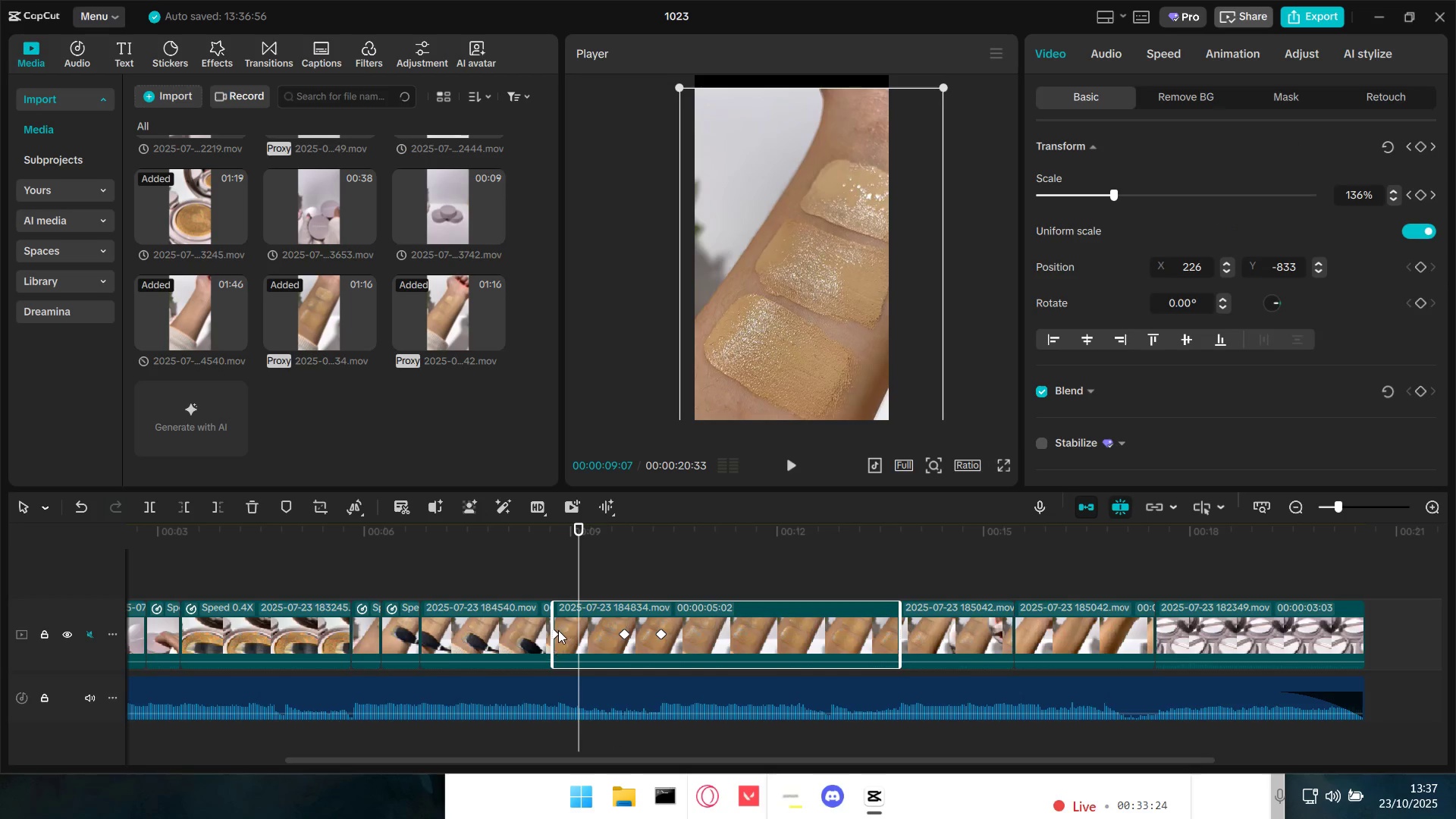 
left_click([557, 631])
 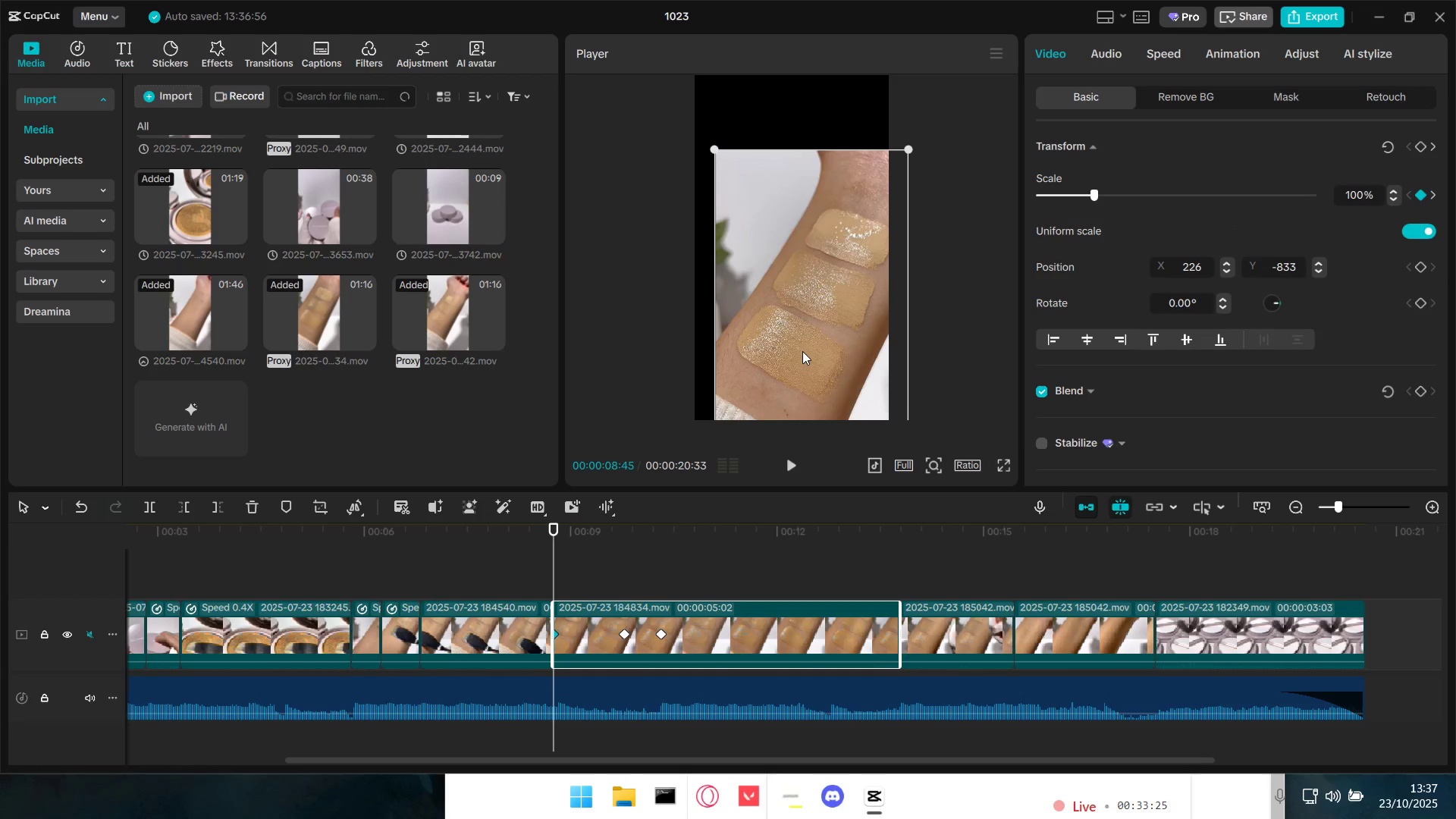 
left_click_drag(start_coordinate=[803, 325], to_coordinate=[788, 250])
 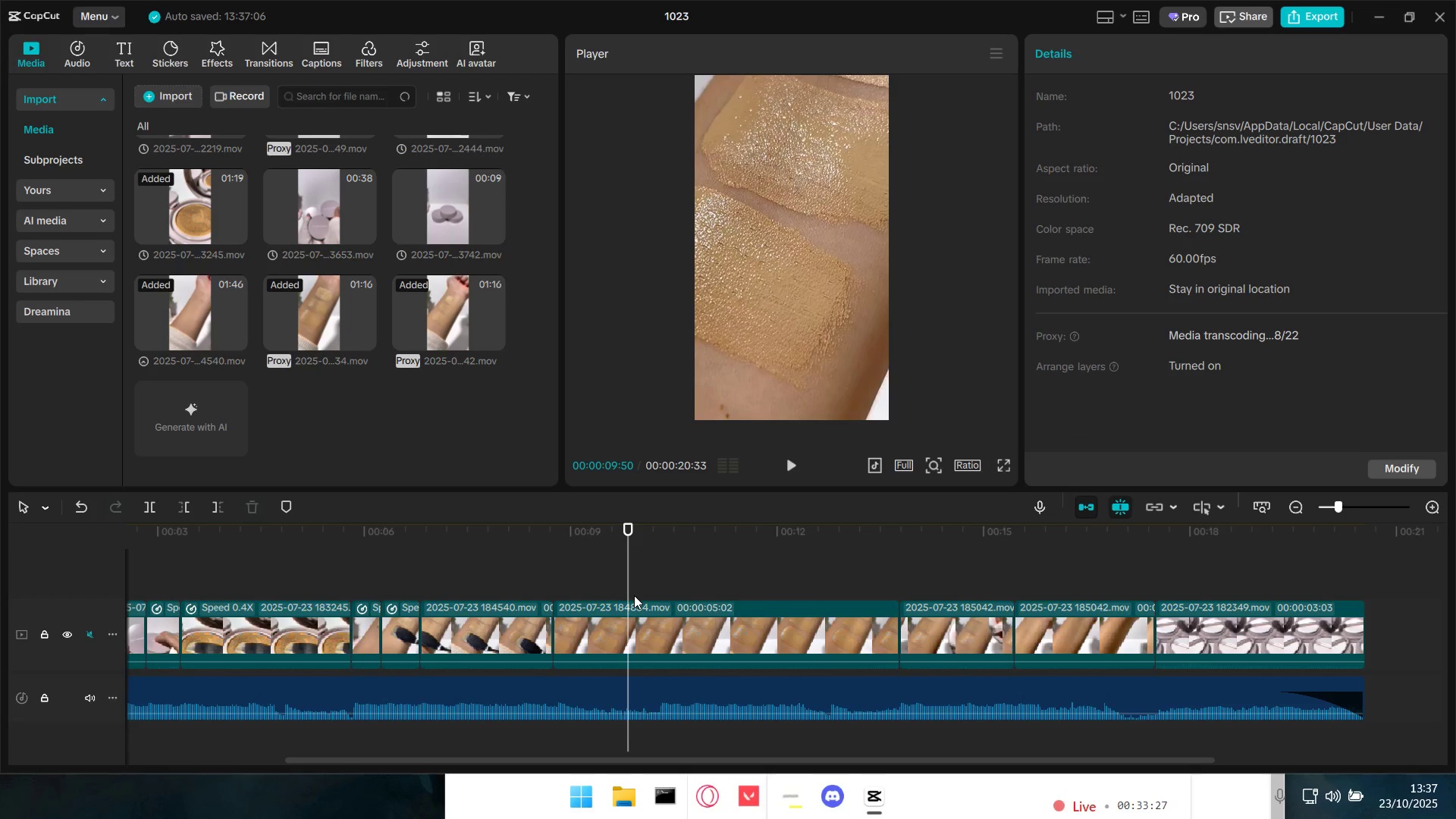 
double_click([642, 632])
 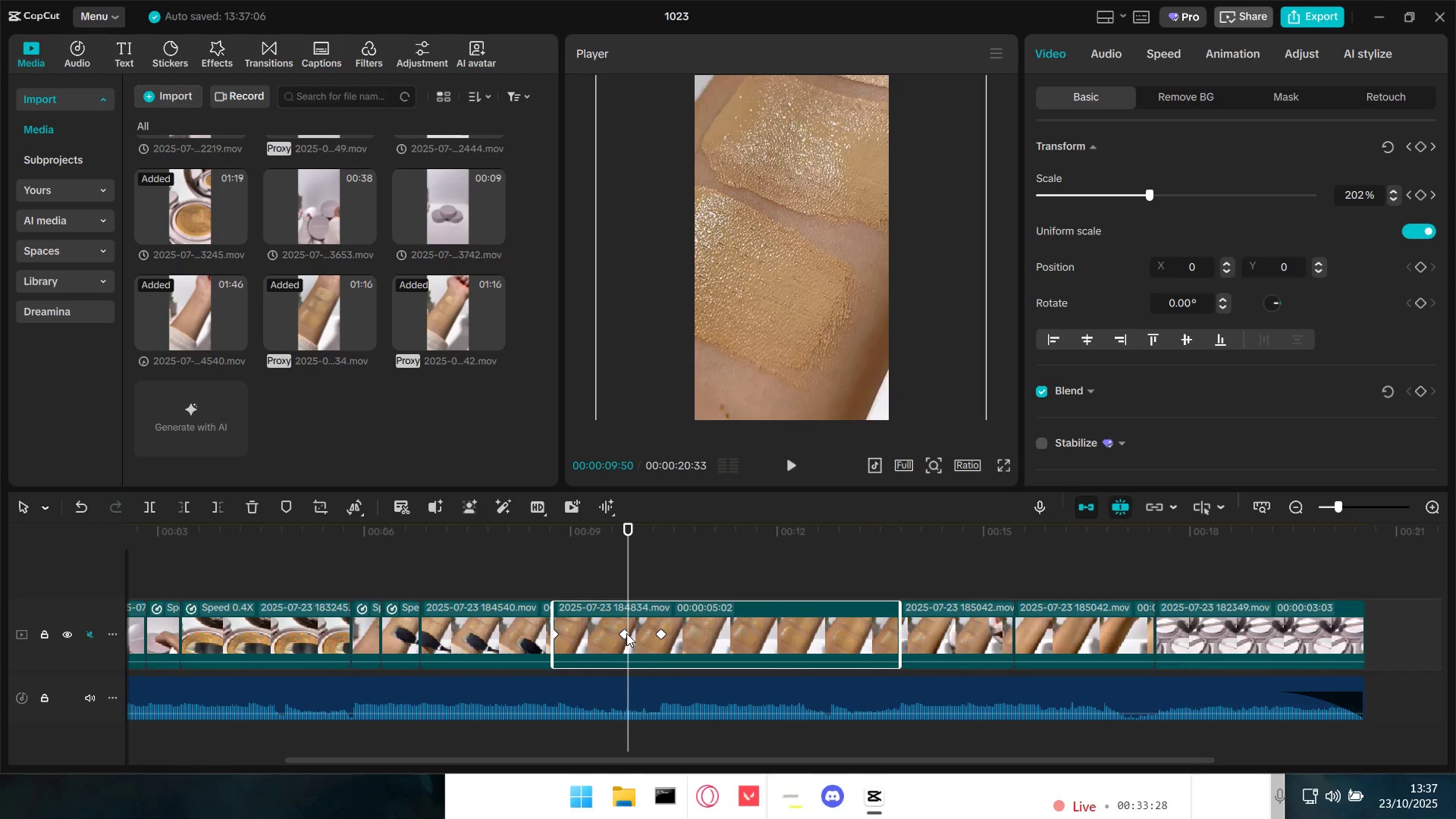 
left_click([625, 633])
 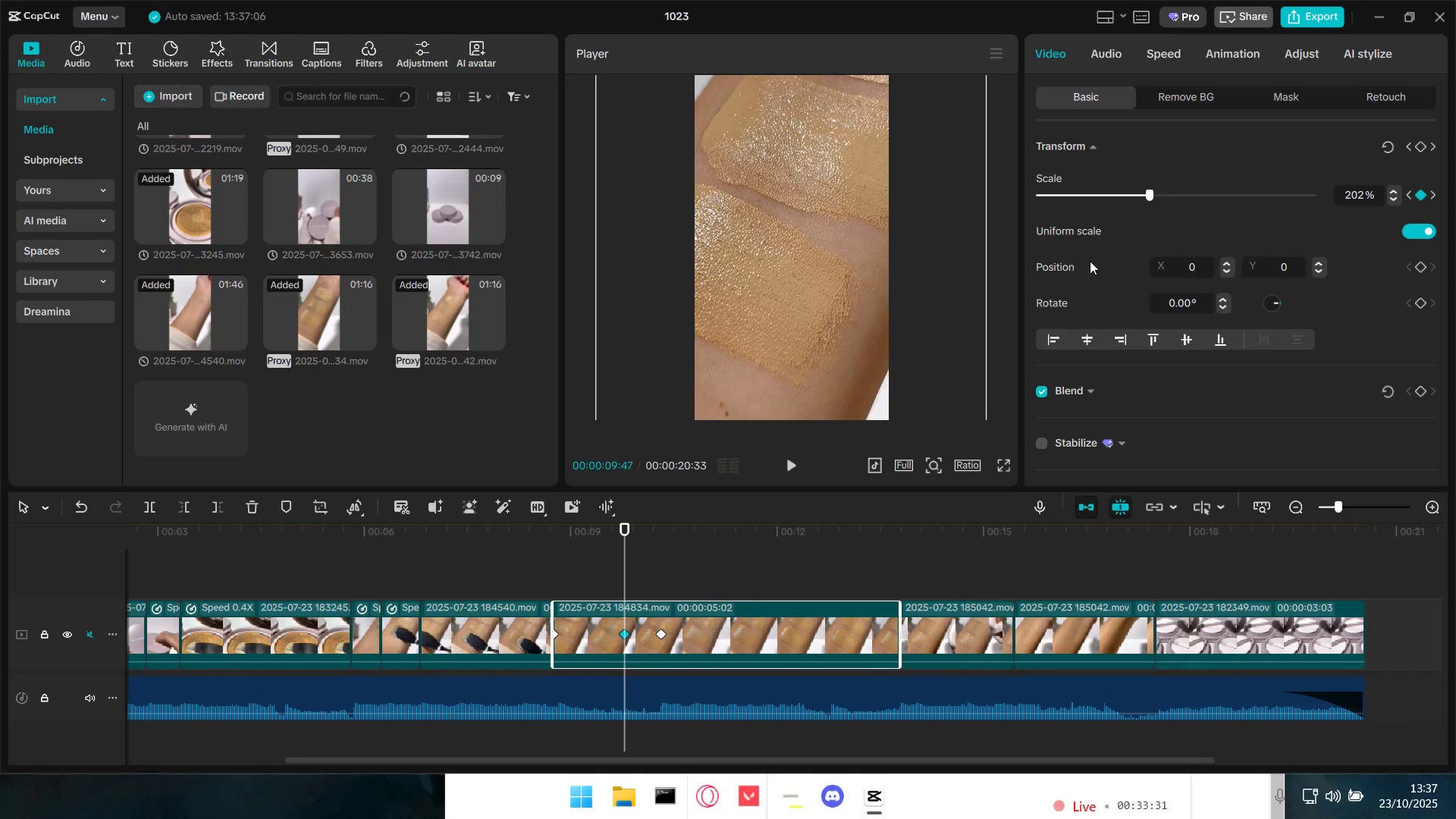 
left_click([1421, 198])
 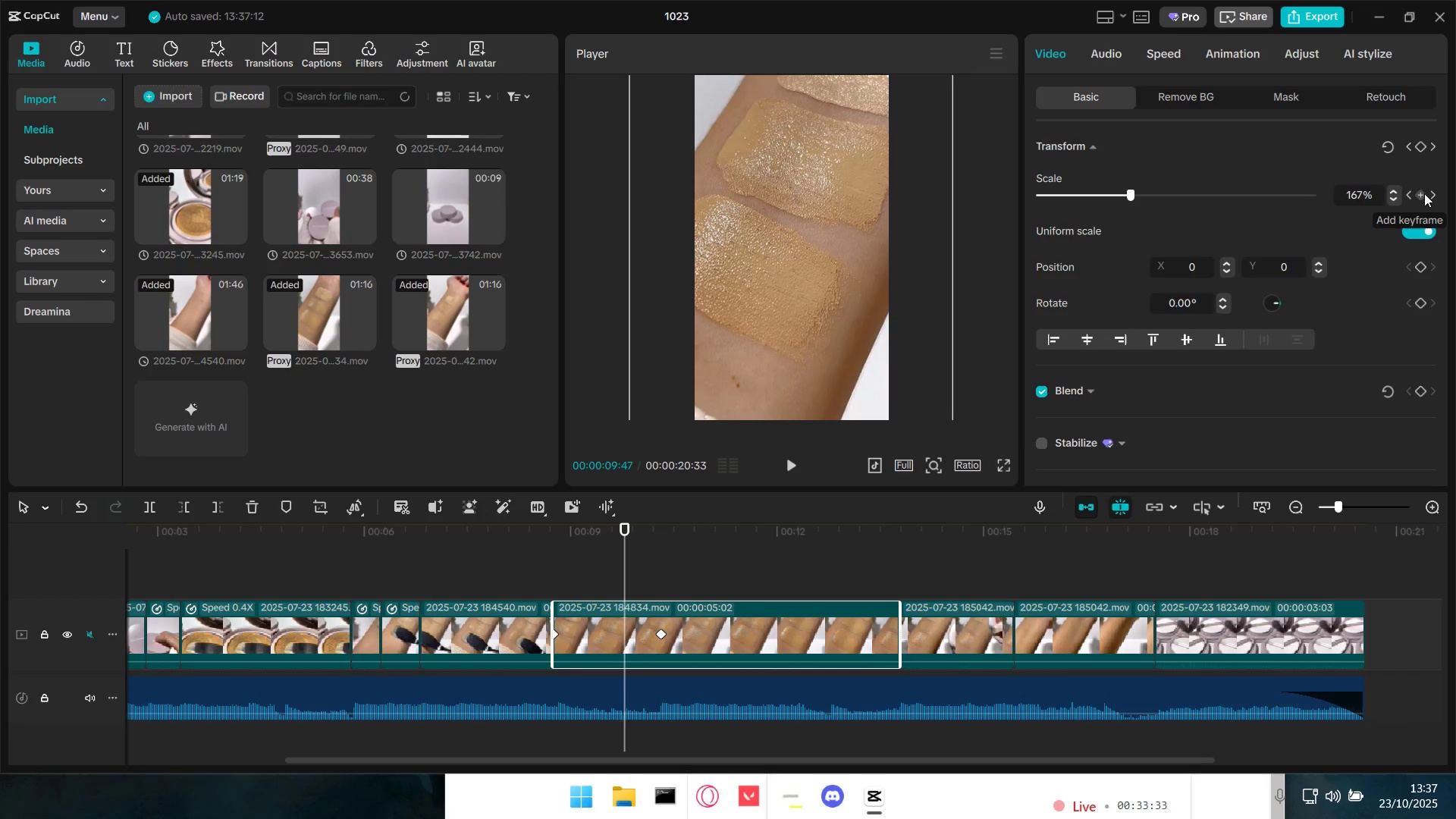 
left_click([1424, 193])
 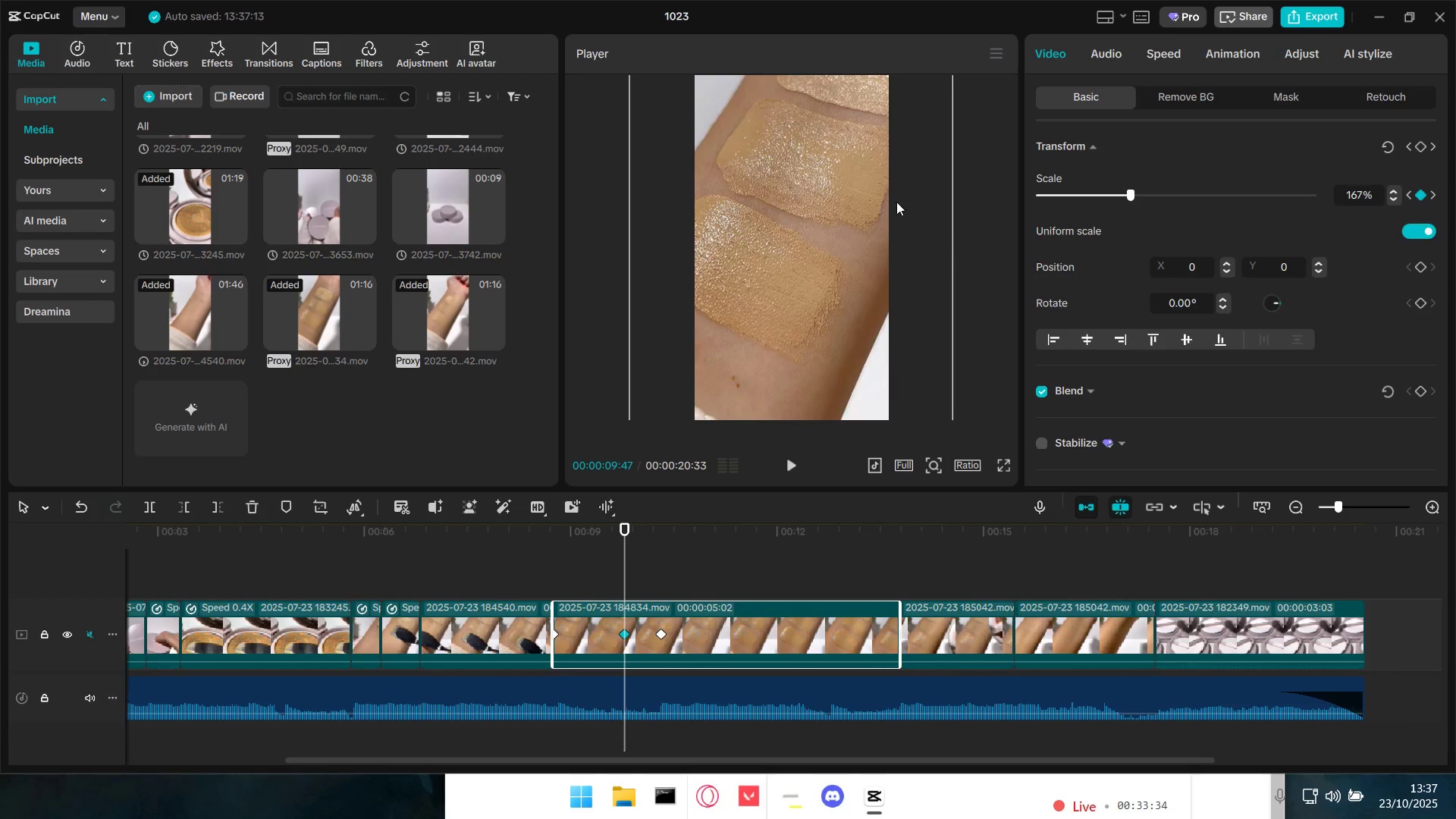 
left_click_drag(start_coordinate=[875, 197], to_coordinate=[812, 310])
 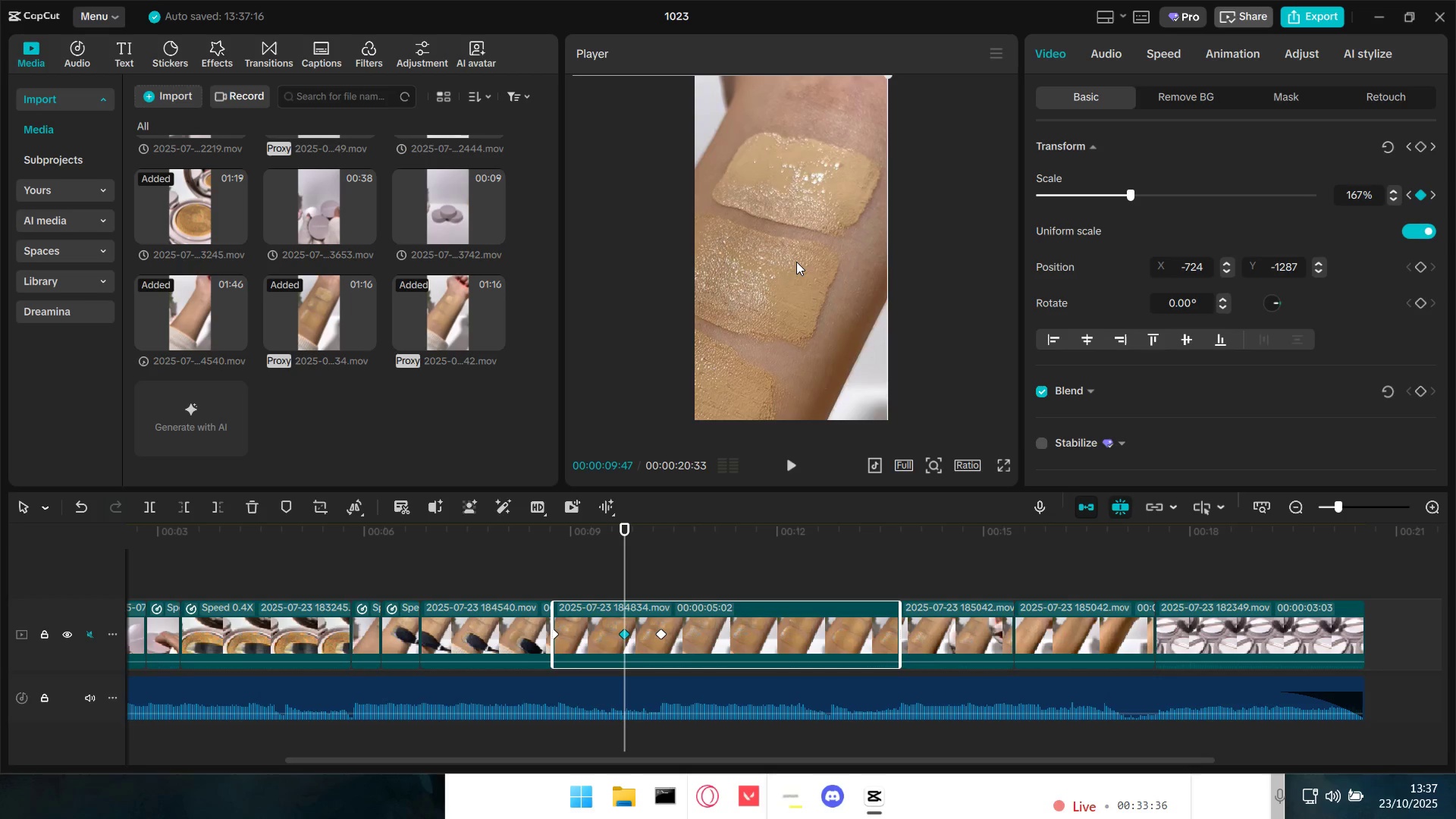 
scroll: coordinate [796, 261], scroll_direction: up, amount: 2.0
 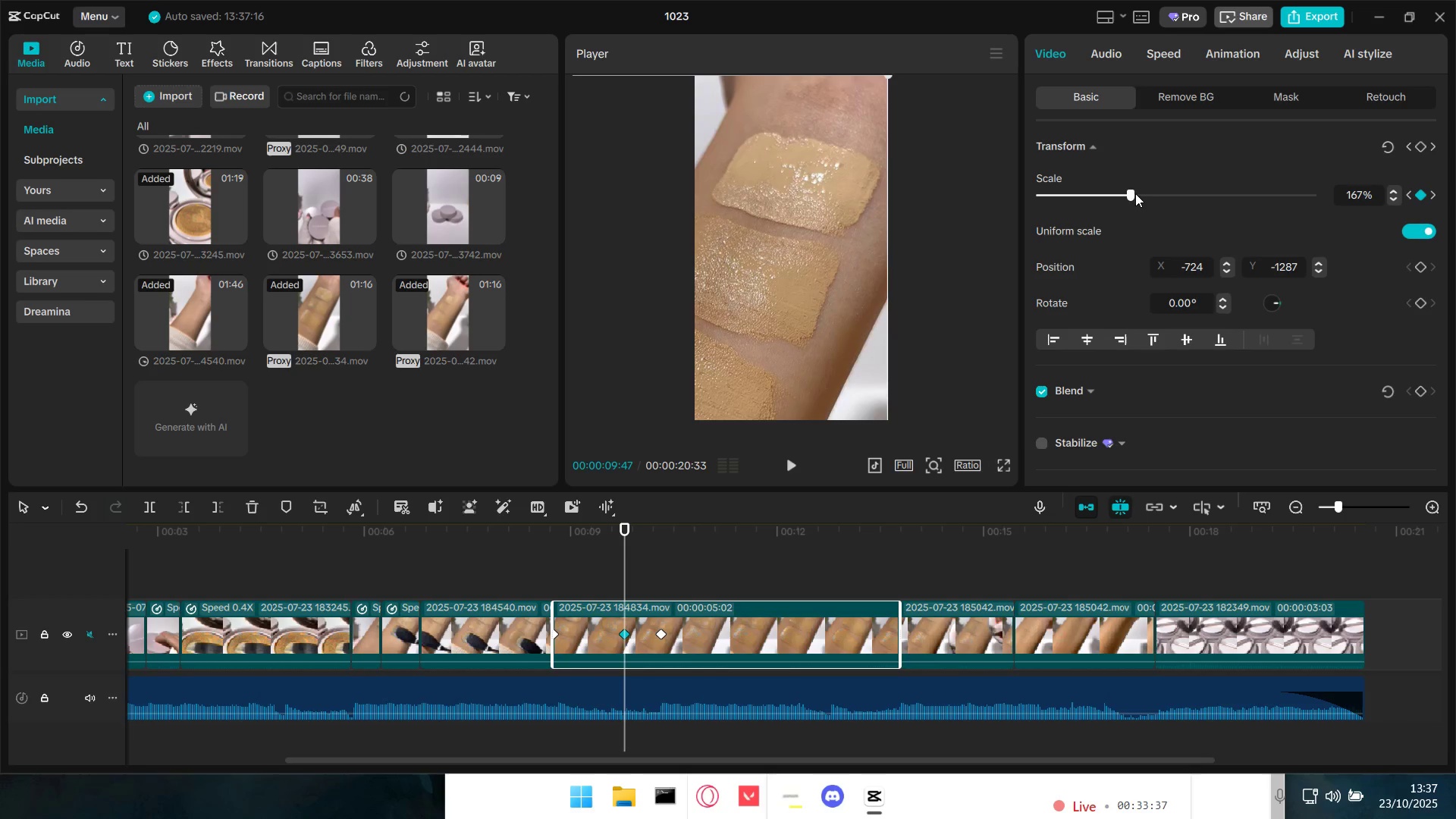 
left_click_drag(start_coordinate=[1134, 194], to_coordinate=[1155, 194])
 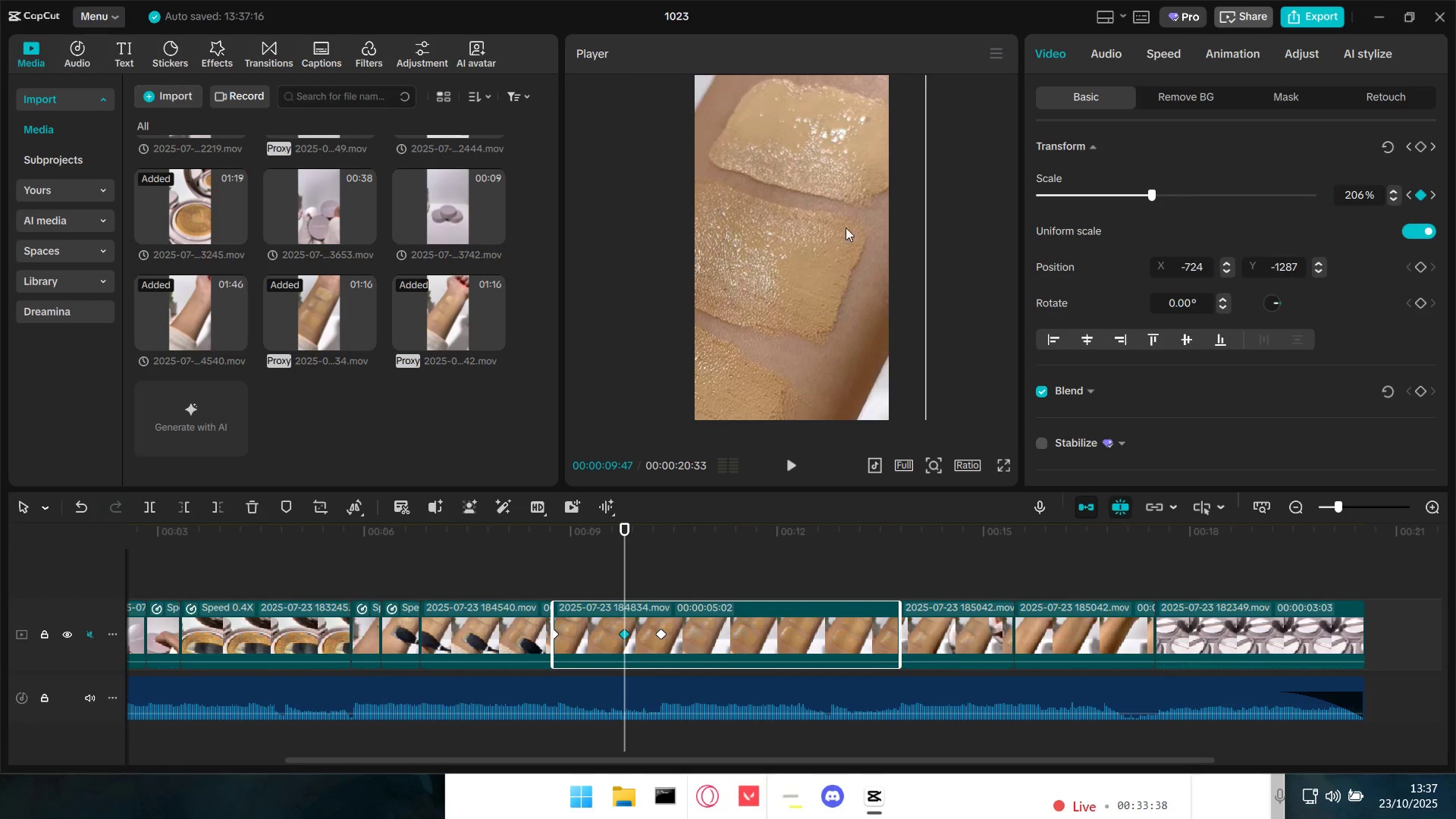 
left_click_drag(start_coordinate=[833, 229], to_coordinate=[796, 289])
 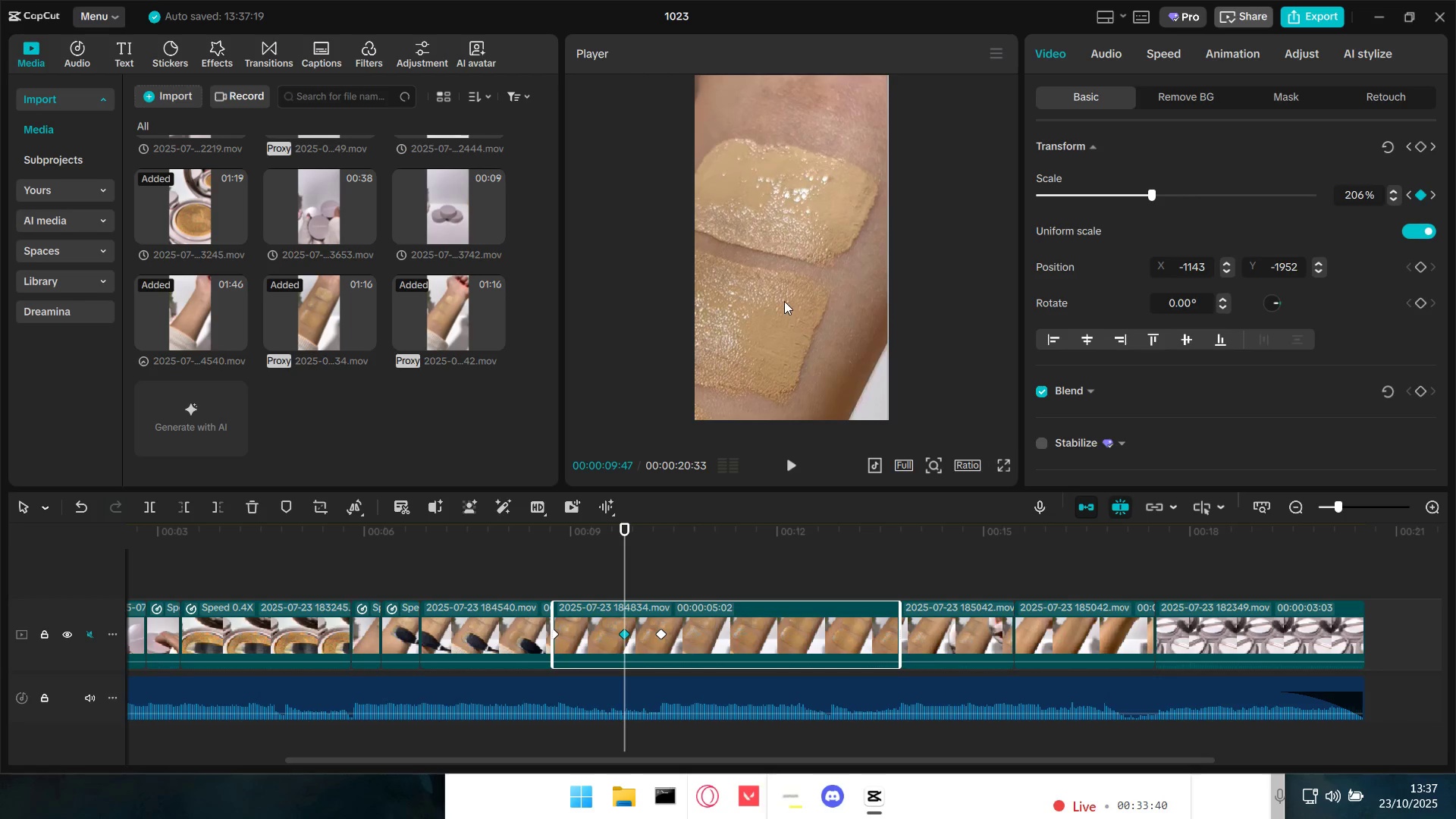 
left_click_drag(start_coordinate=[785, 302], to_coordinate=[787, 311])
 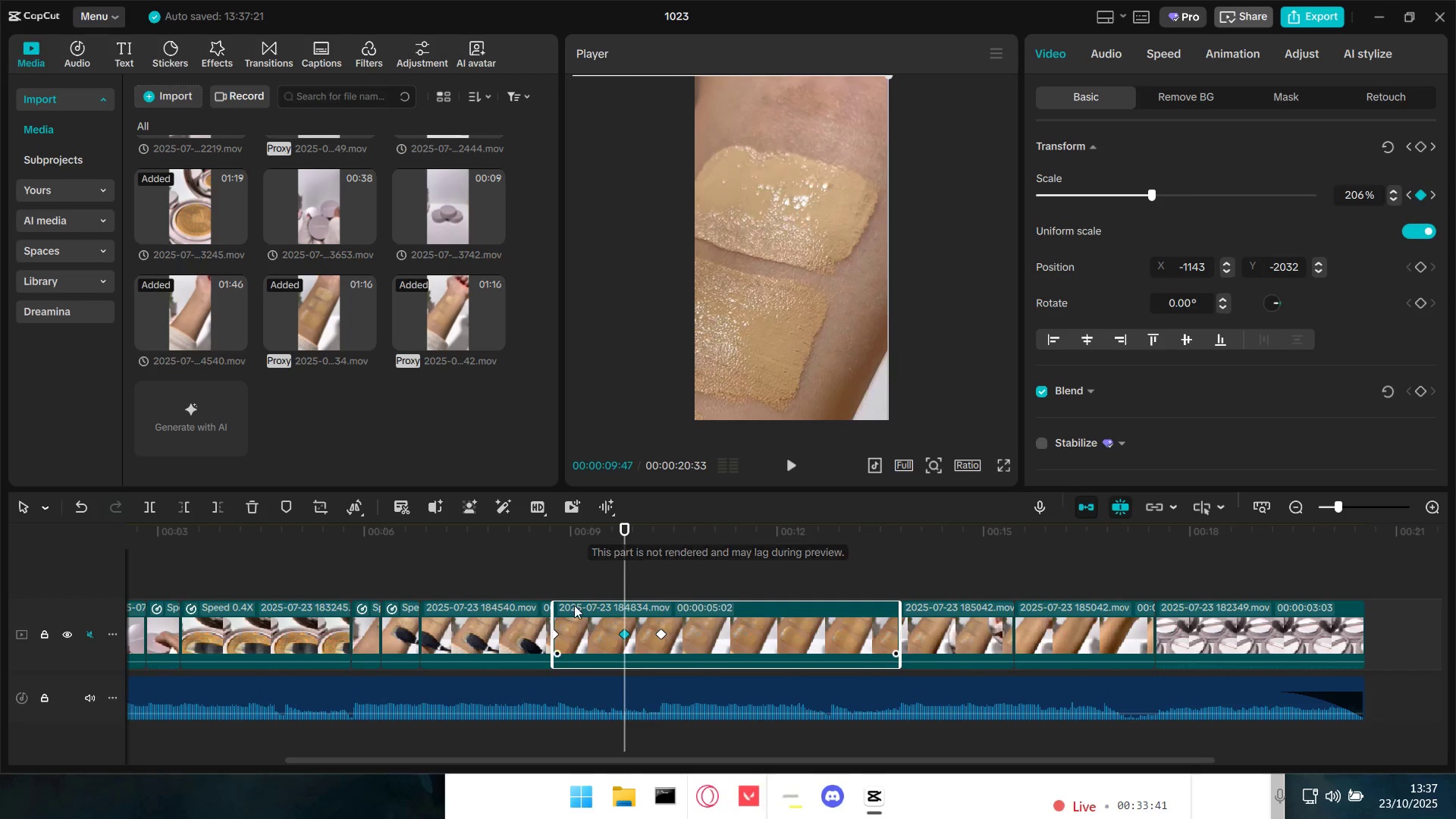 
left_click([560, 582])
 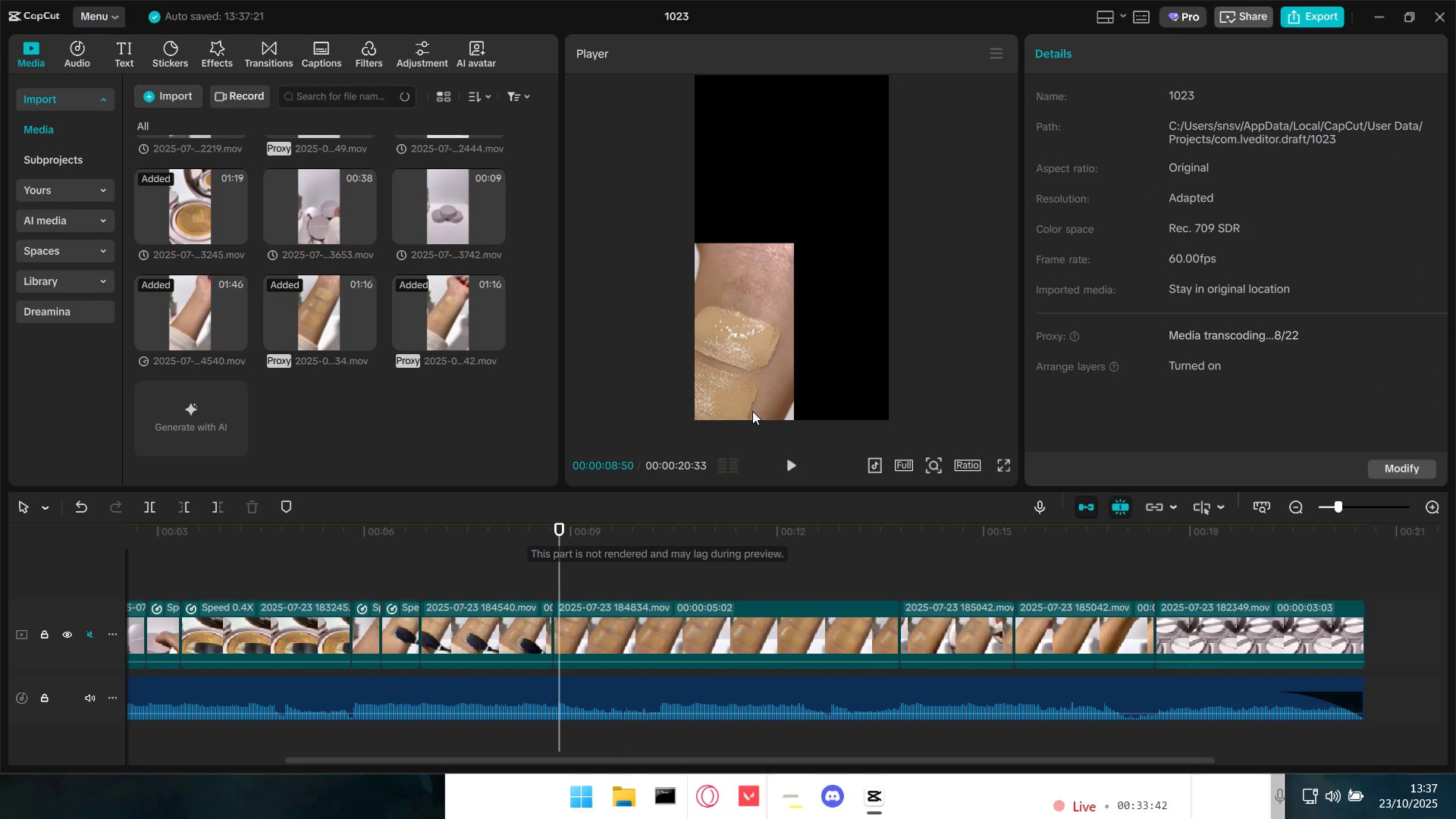 
left_click([742, 355])
 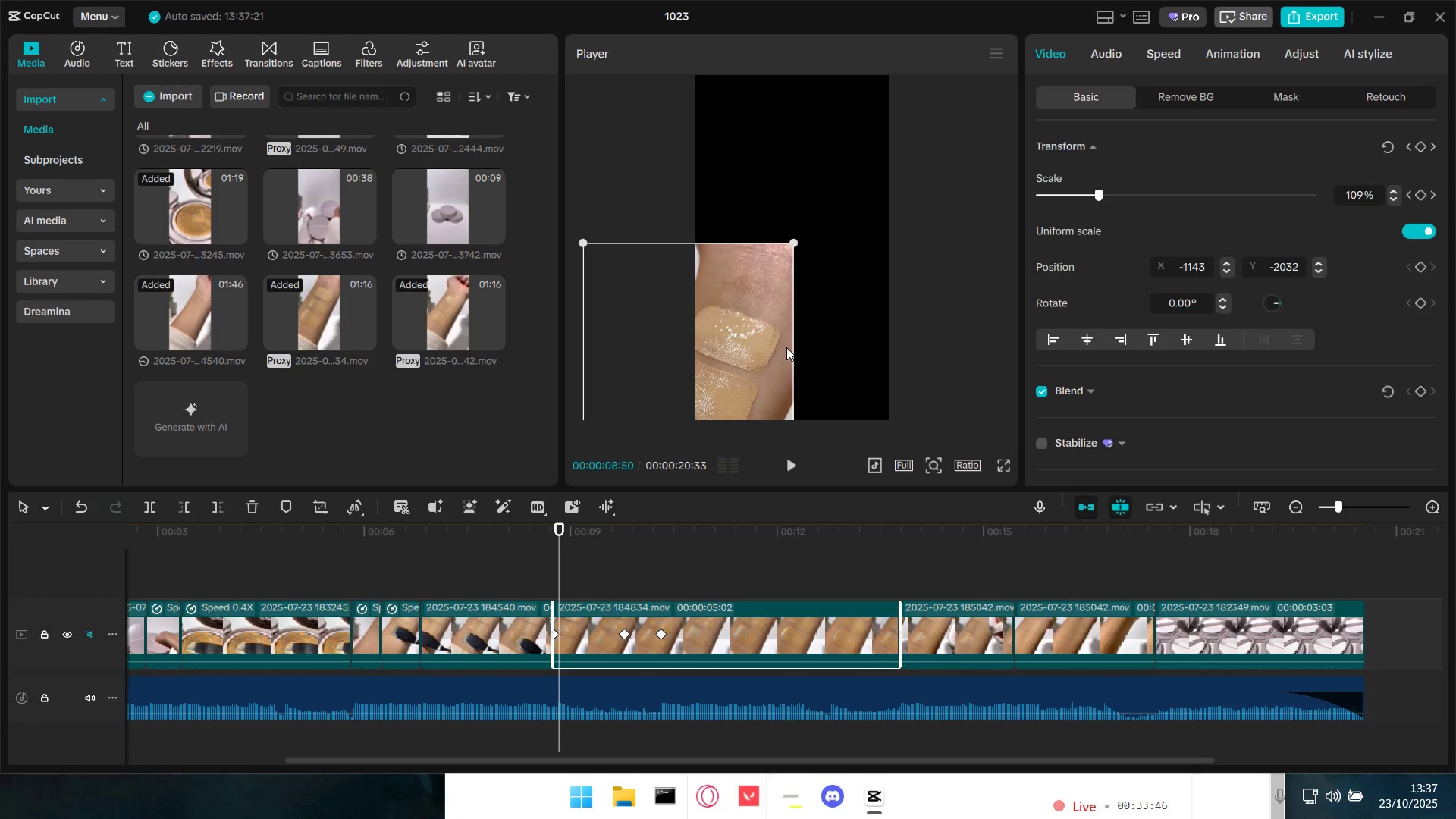 
left_click_drag(start_coordinate=[562, 560], to_coordinate=[550, 560])
 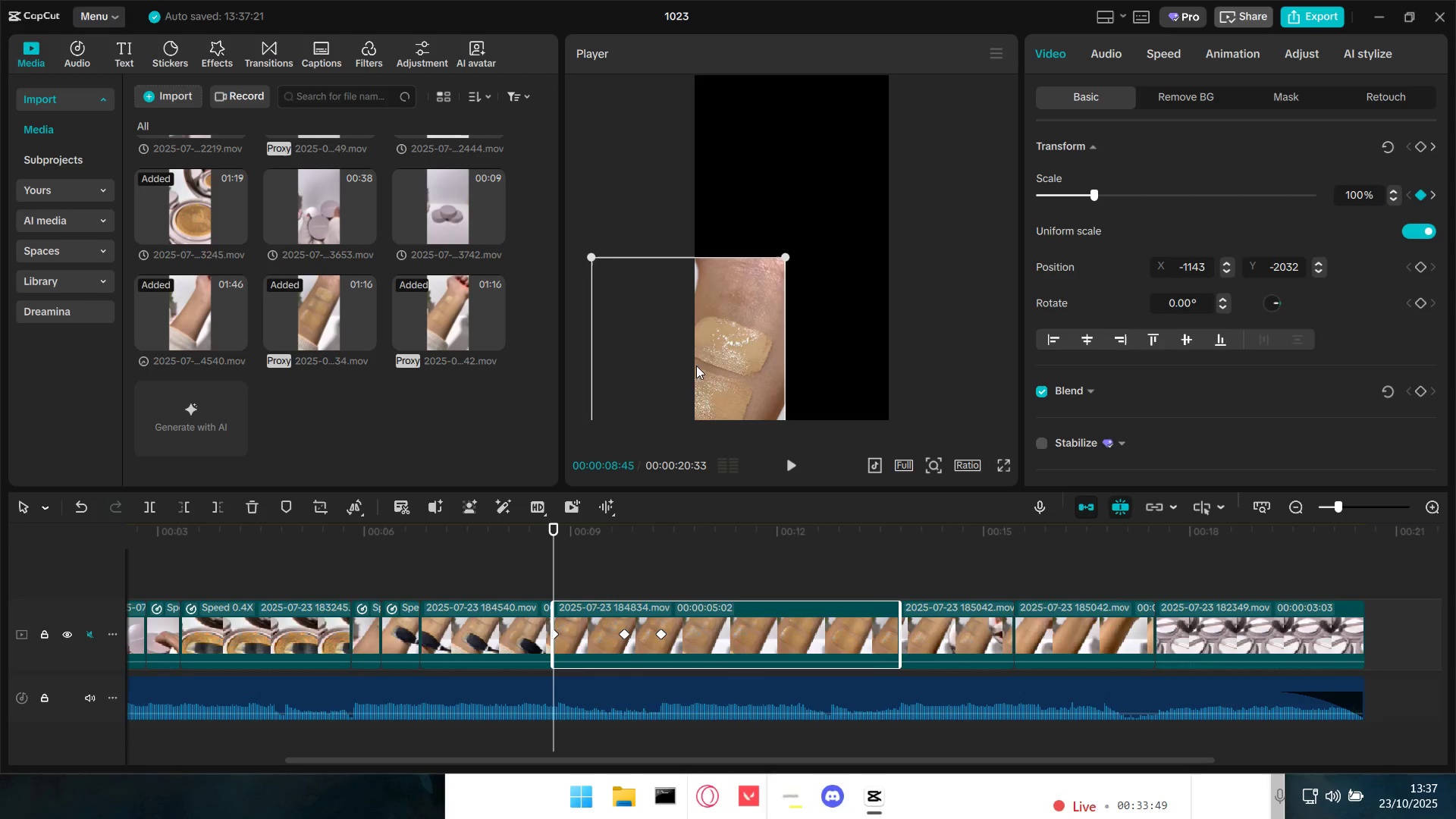 
left_click_drag(start_coordinate=[723, 349], to_coordinate=[828, 165])
 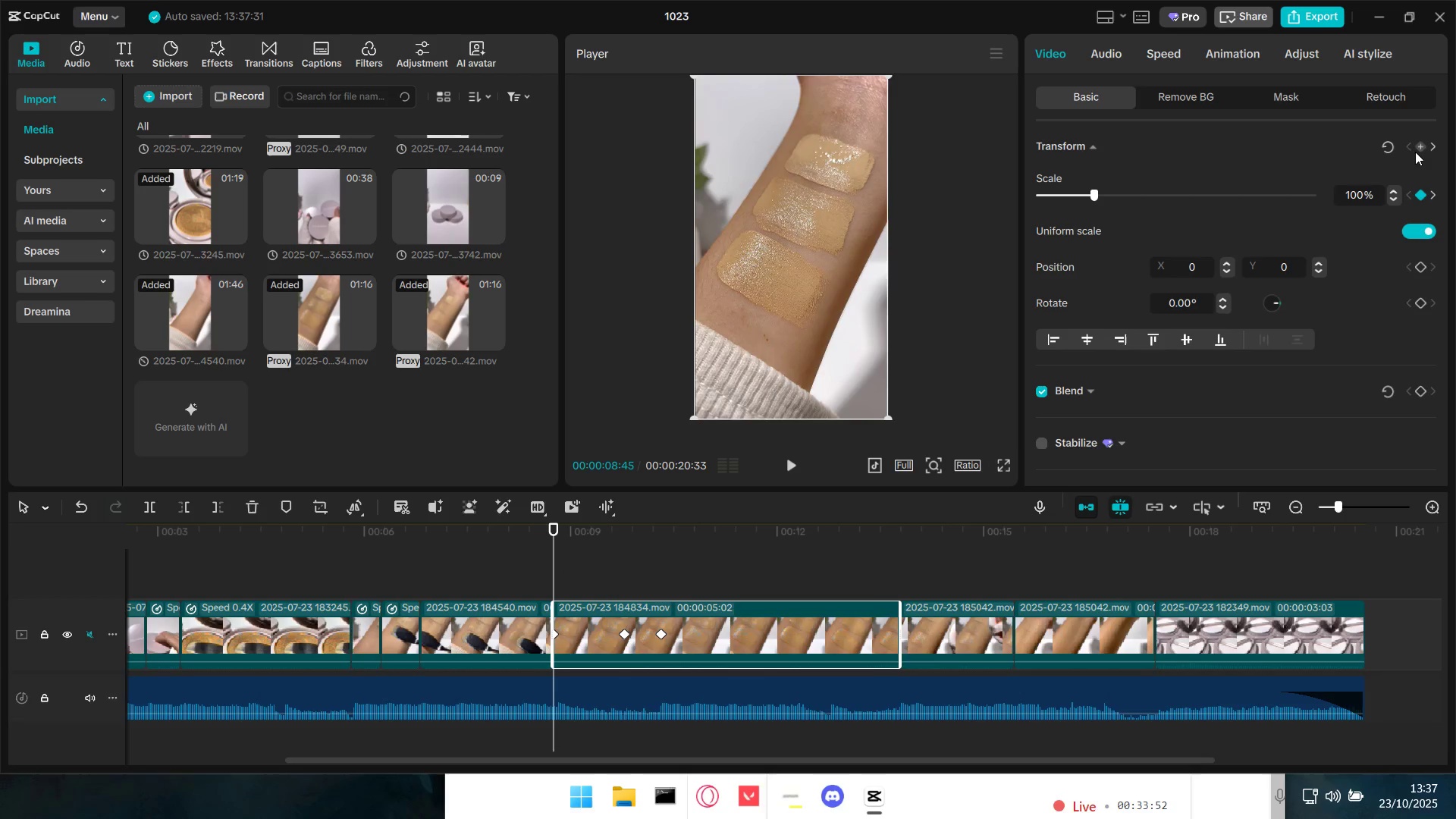 
left_click([1420, 145])
 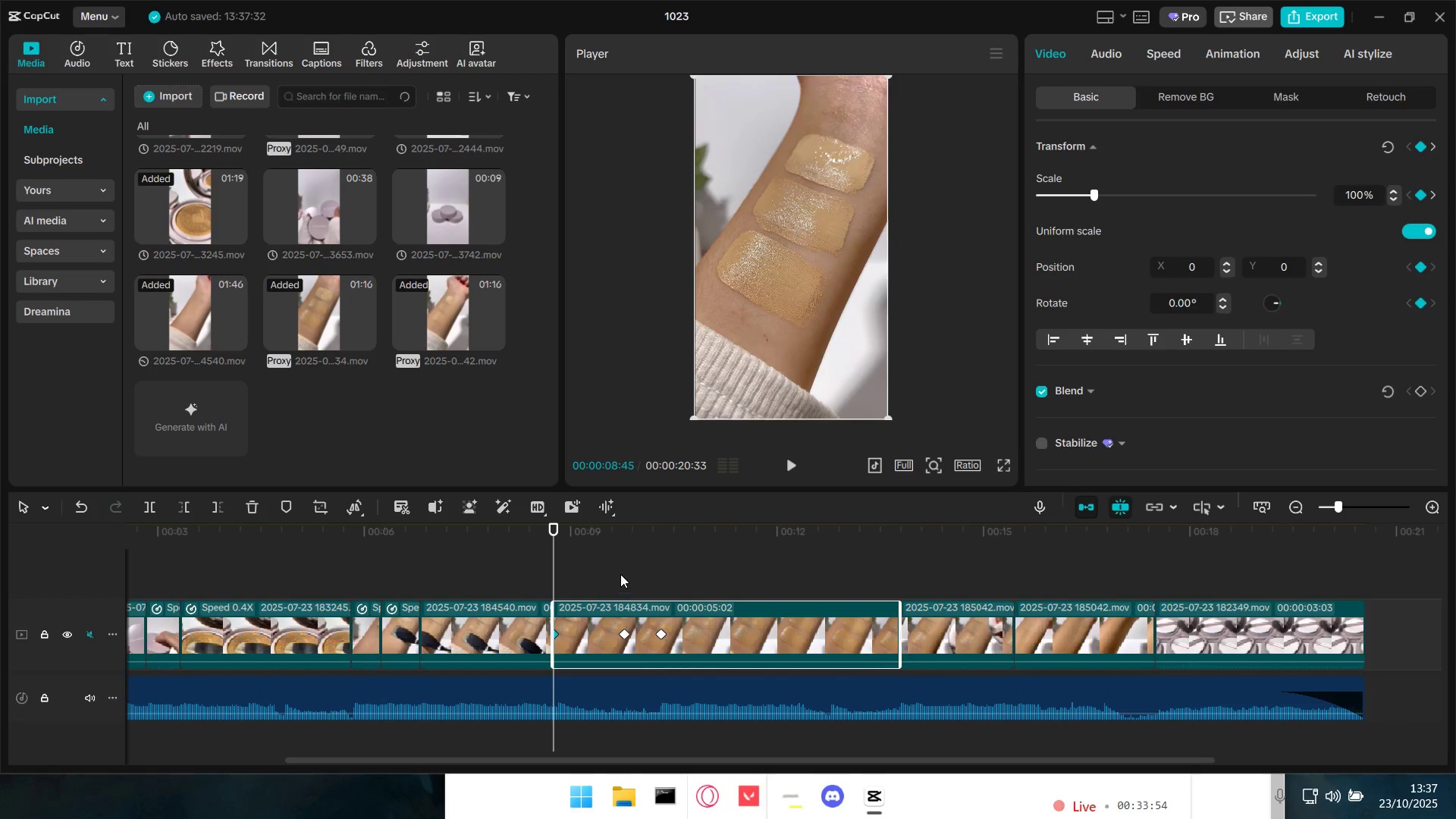 
double_click([625, 634])
 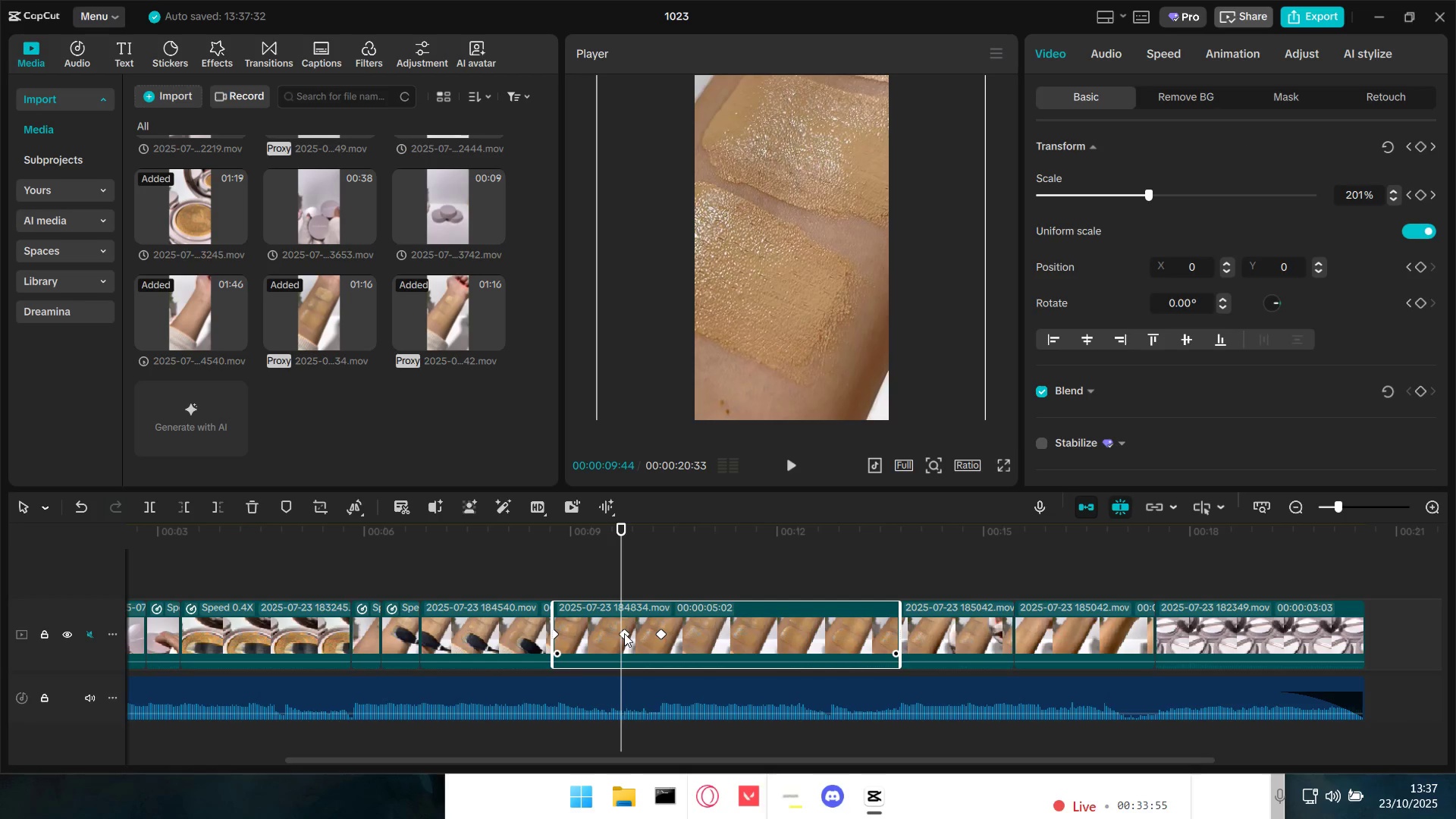 
triple_click([624, 632])
 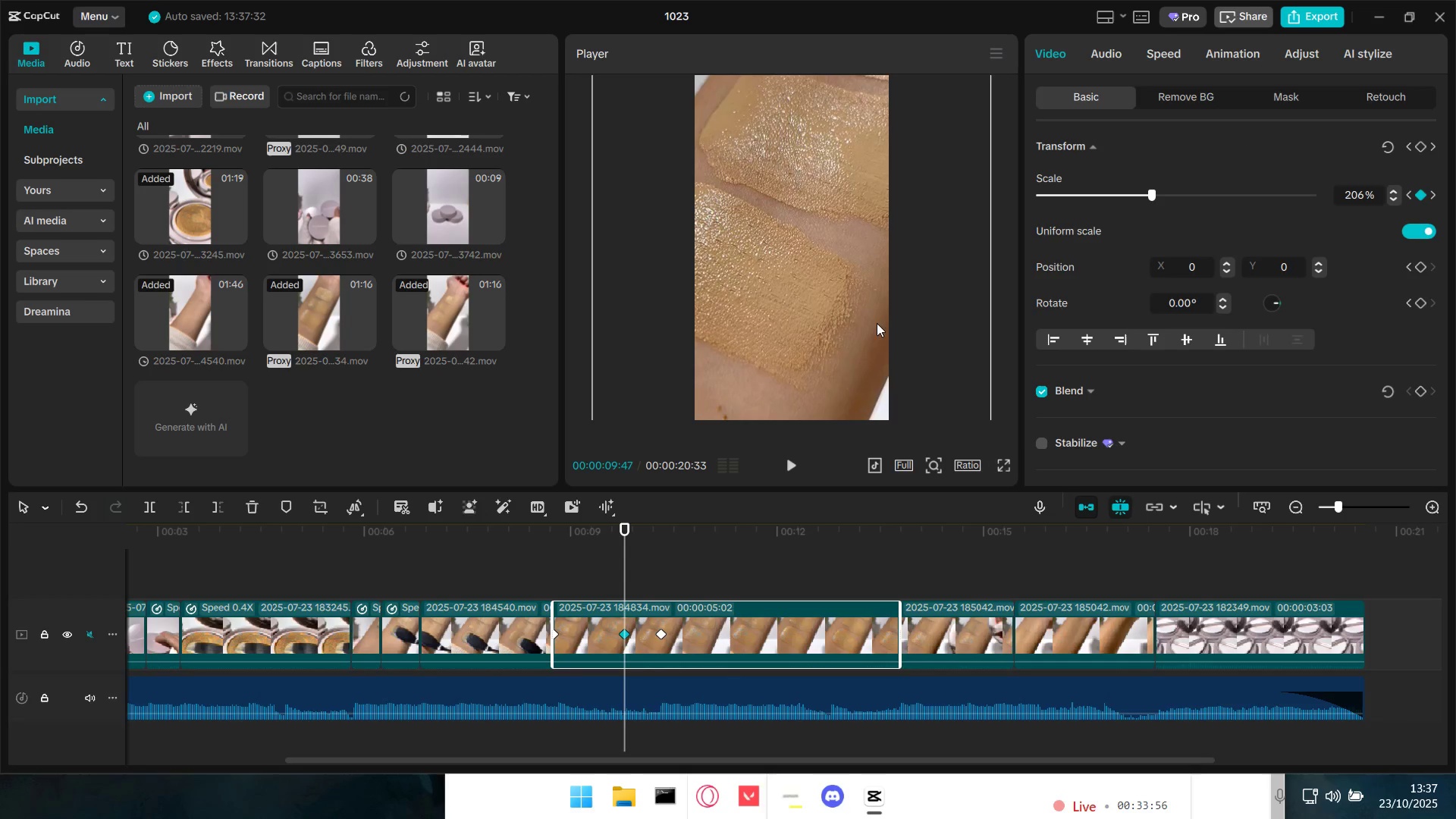 
left_click_drag(start_coordinate=[860, 178], to_coordinate=[757, 359])
 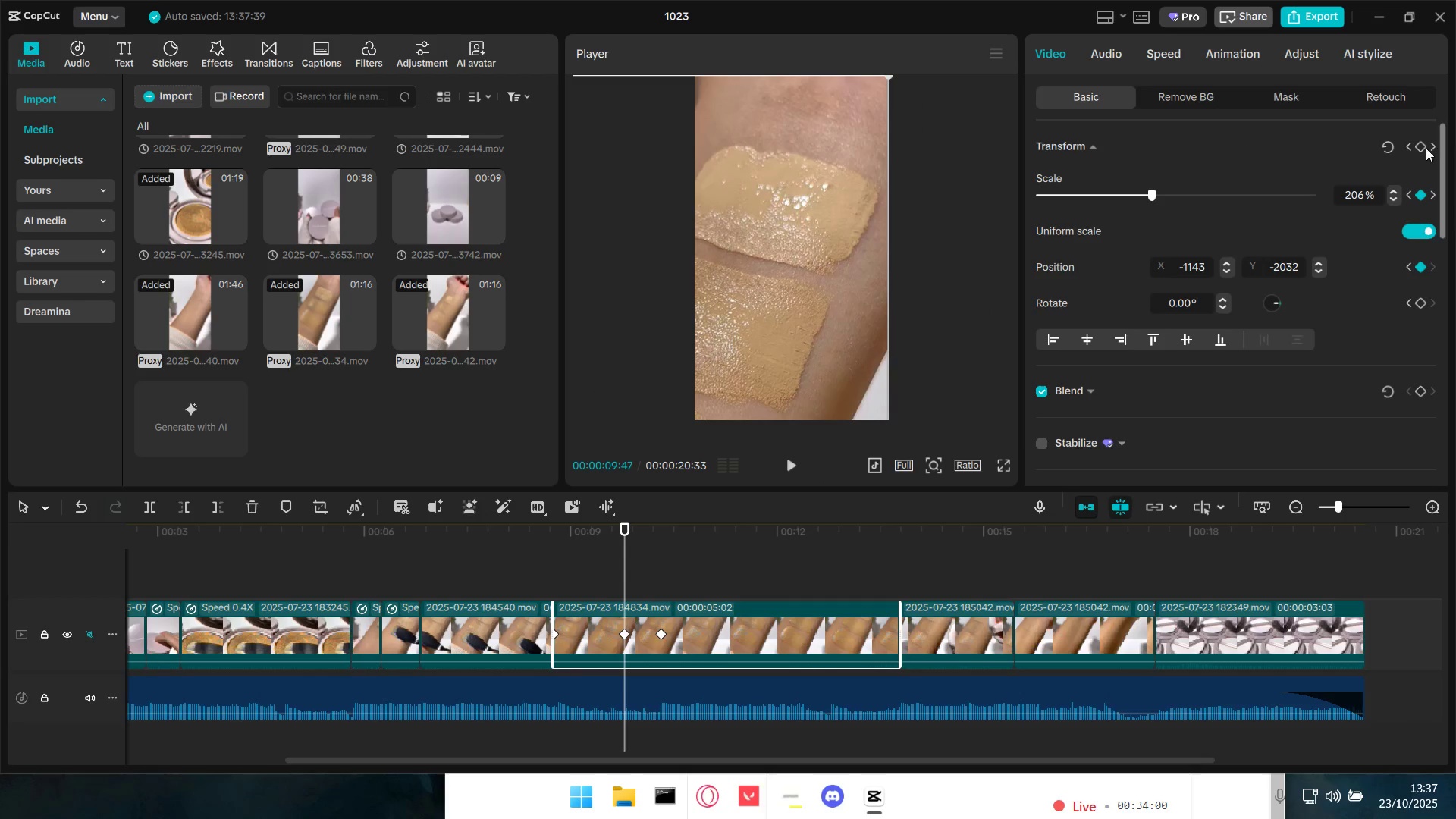 
left_click([1418, 149])
 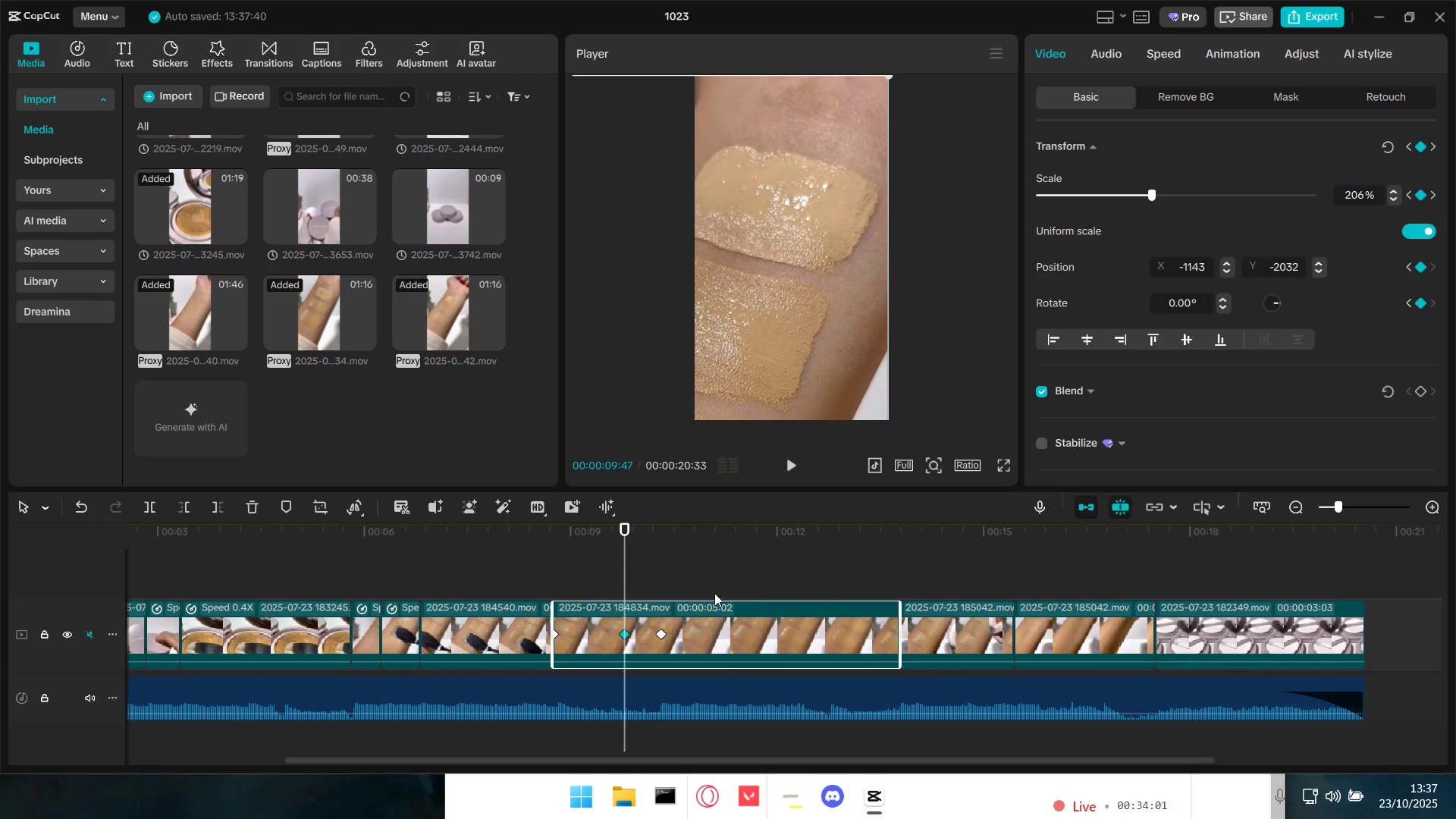 
left_click([663, 583])
 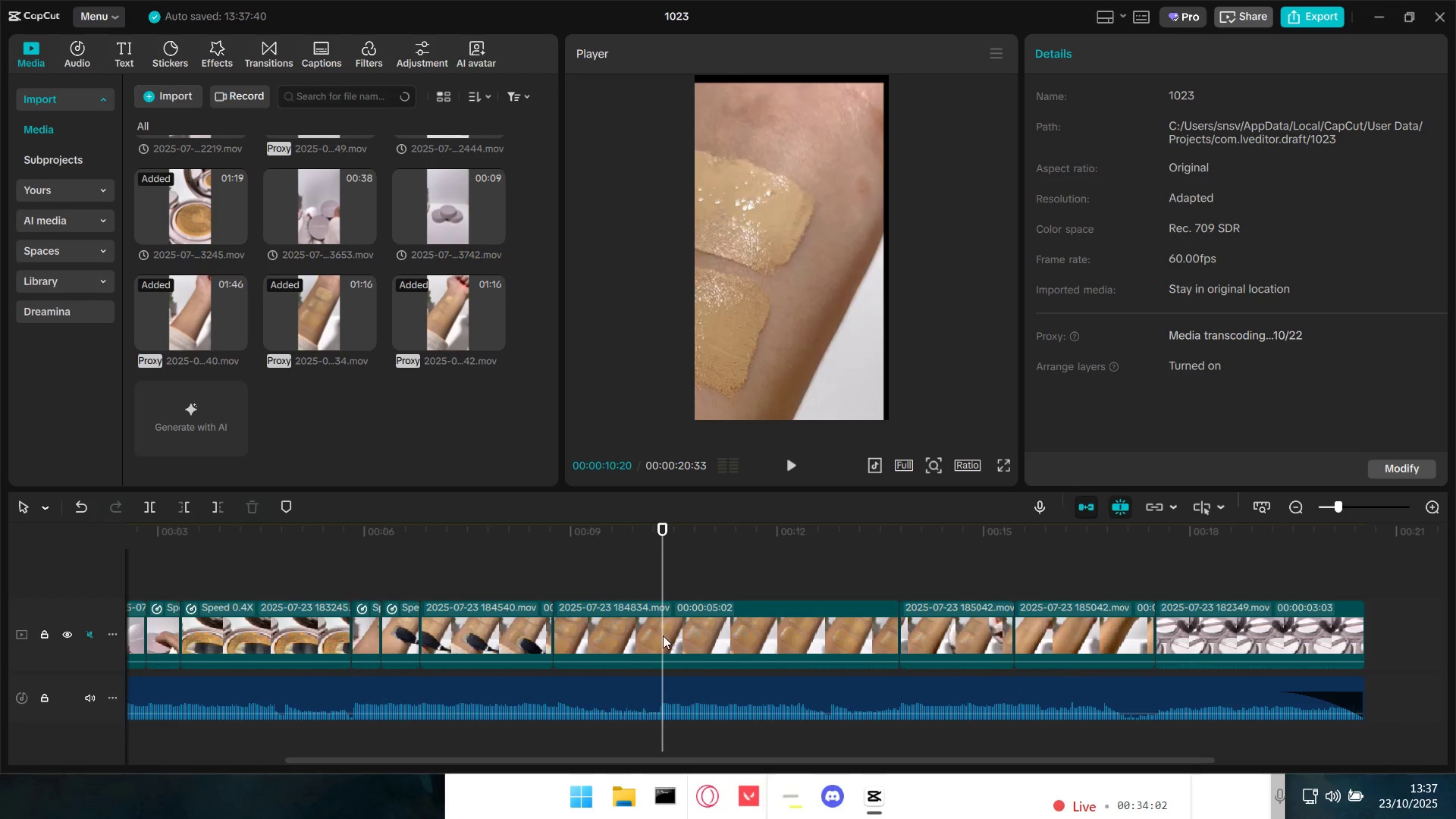 
double_click([661, 635])
 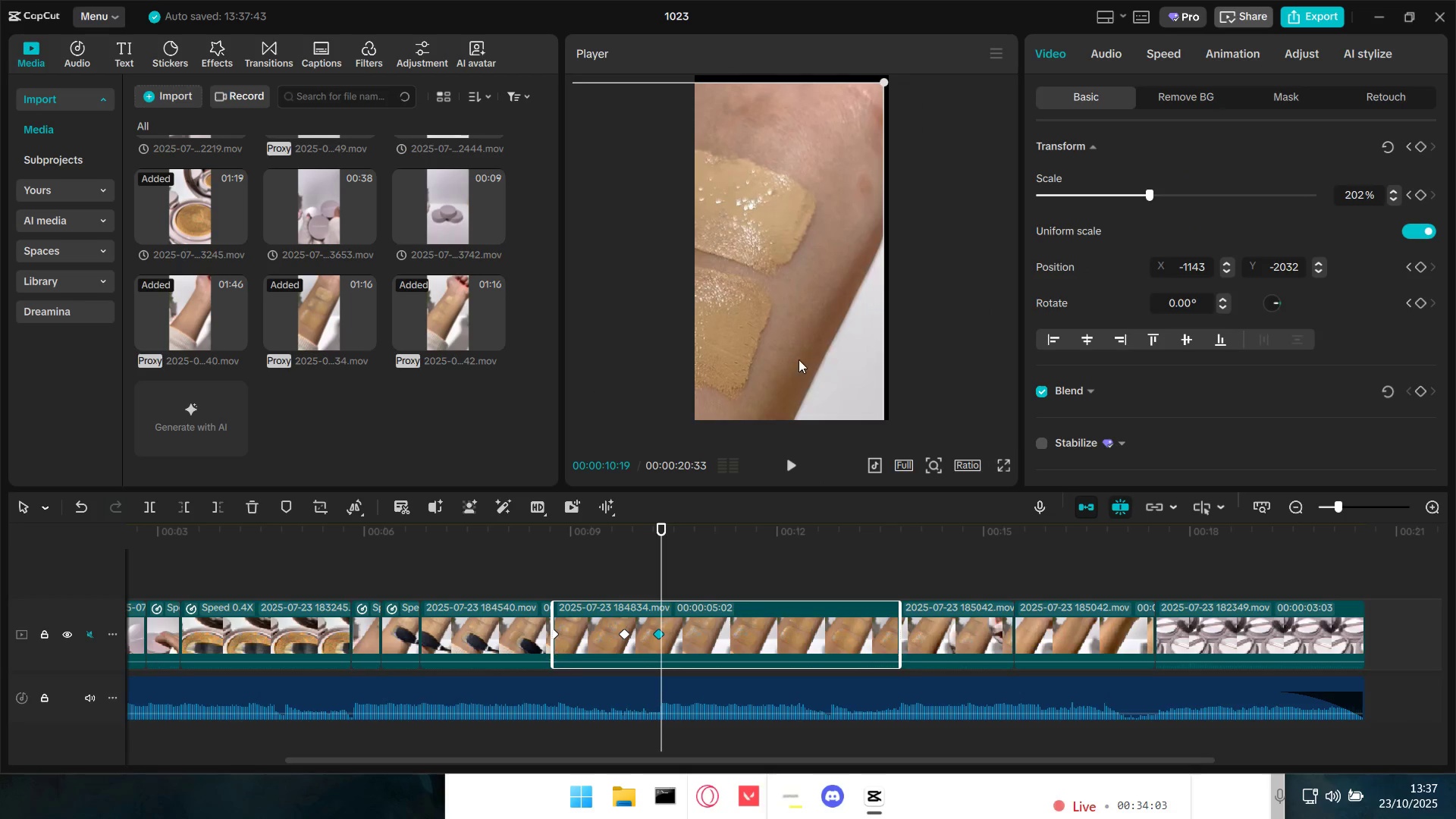 
left_click_drag(start_coordinate=[813, 363], to_coordinate=[955, 259])
 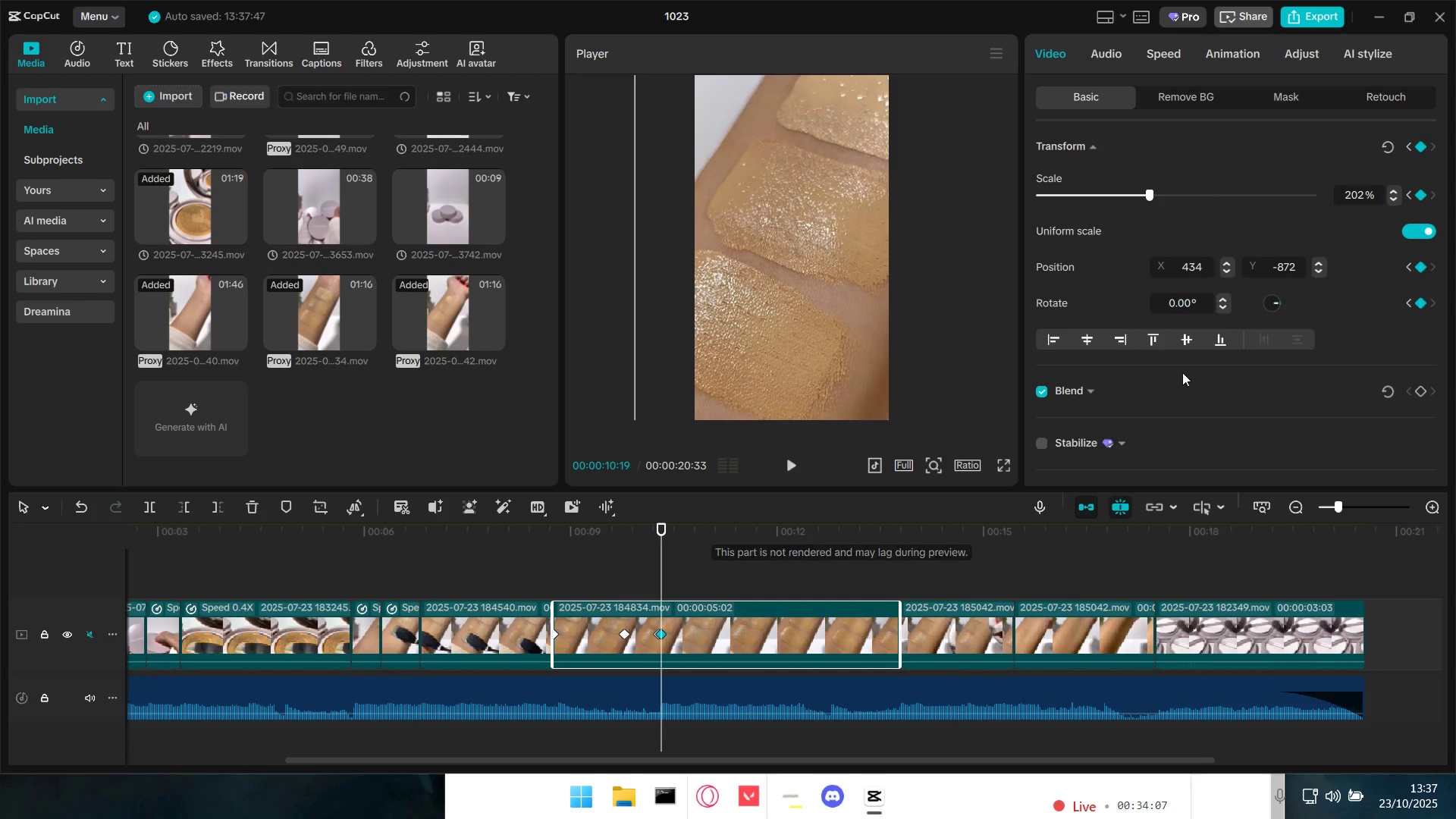 
key(Control+Z)
 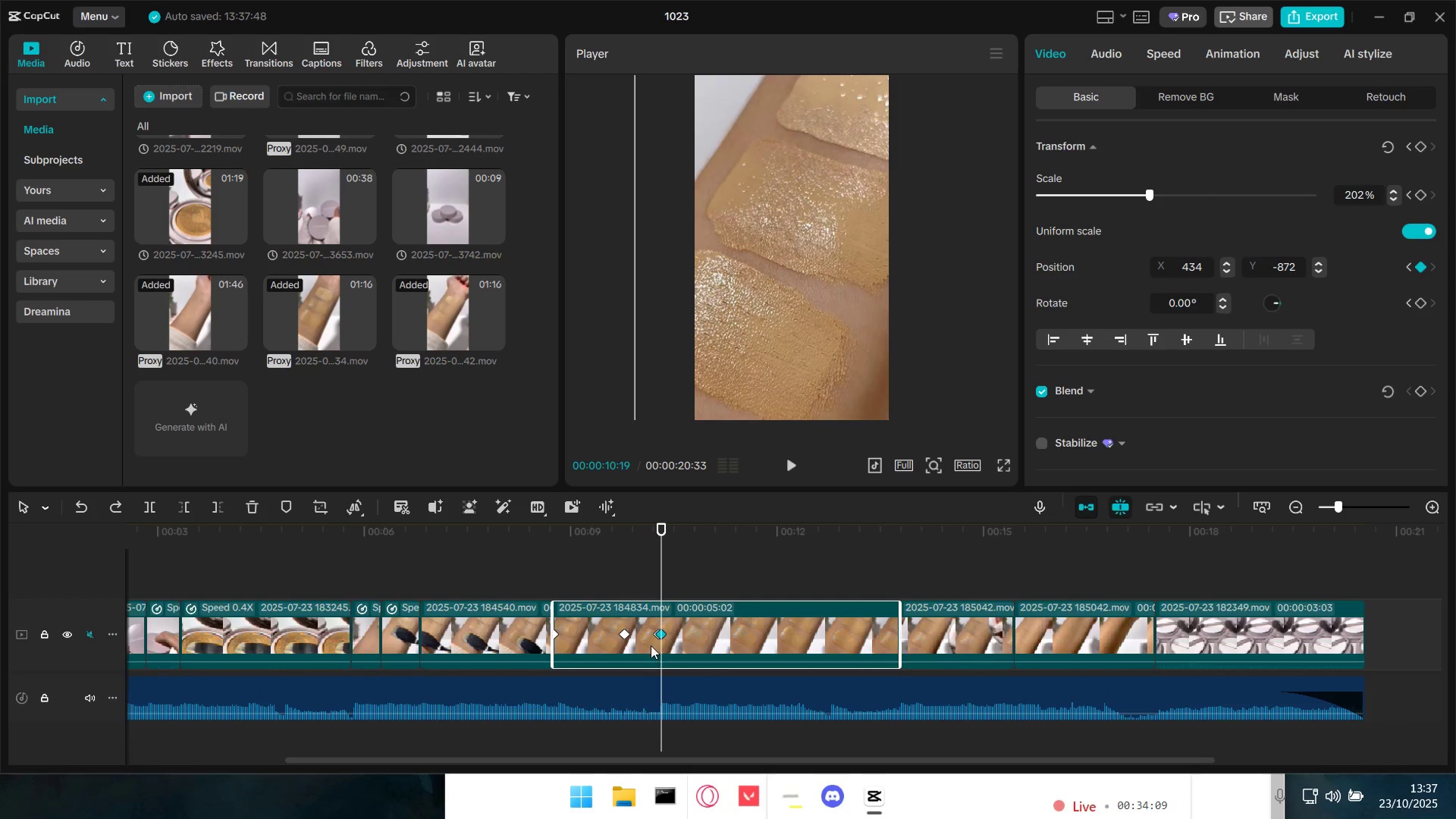 
key(Control+Z)
 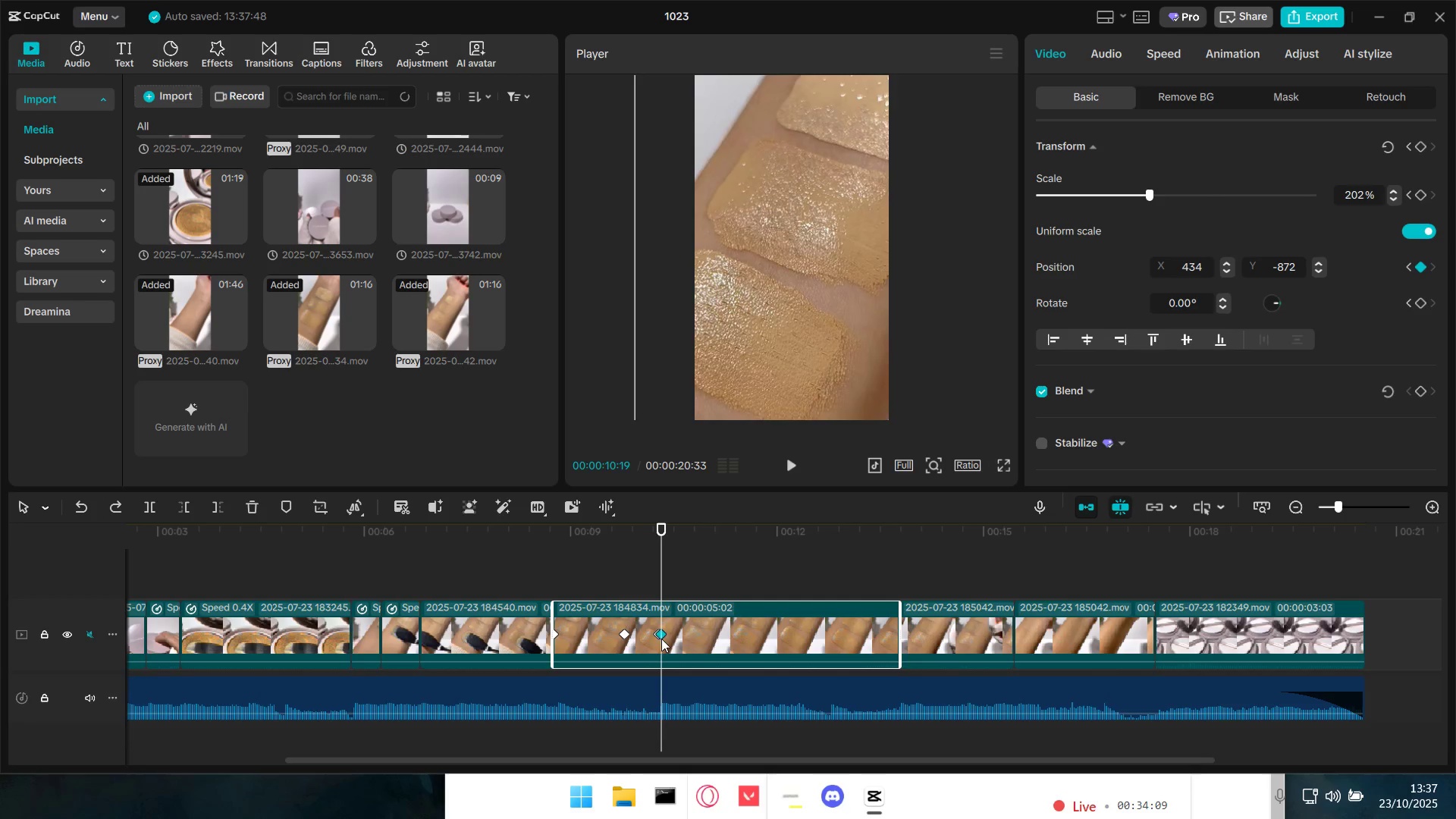 
key(Control+X)
 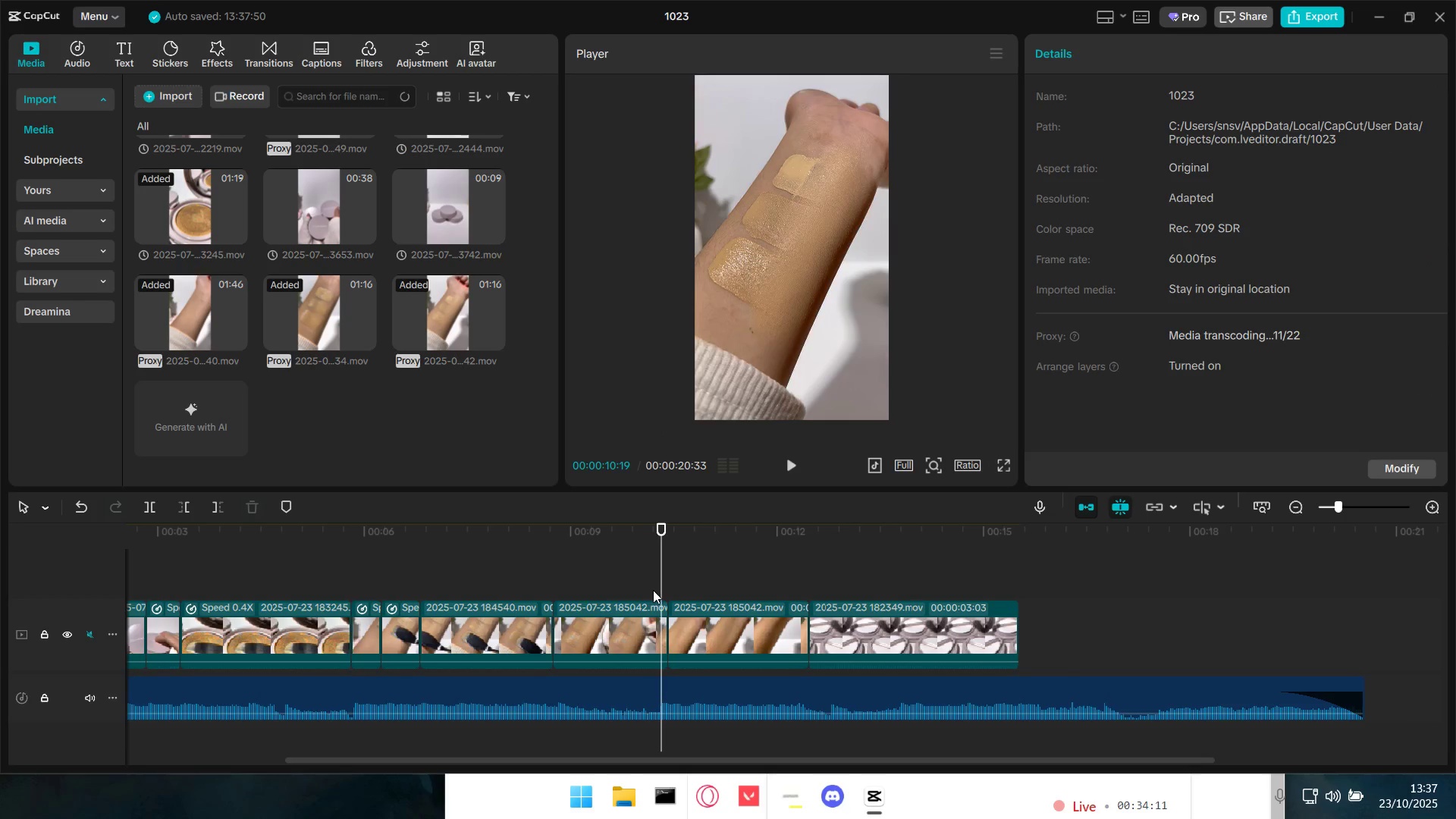 
left_click([689, 559])
 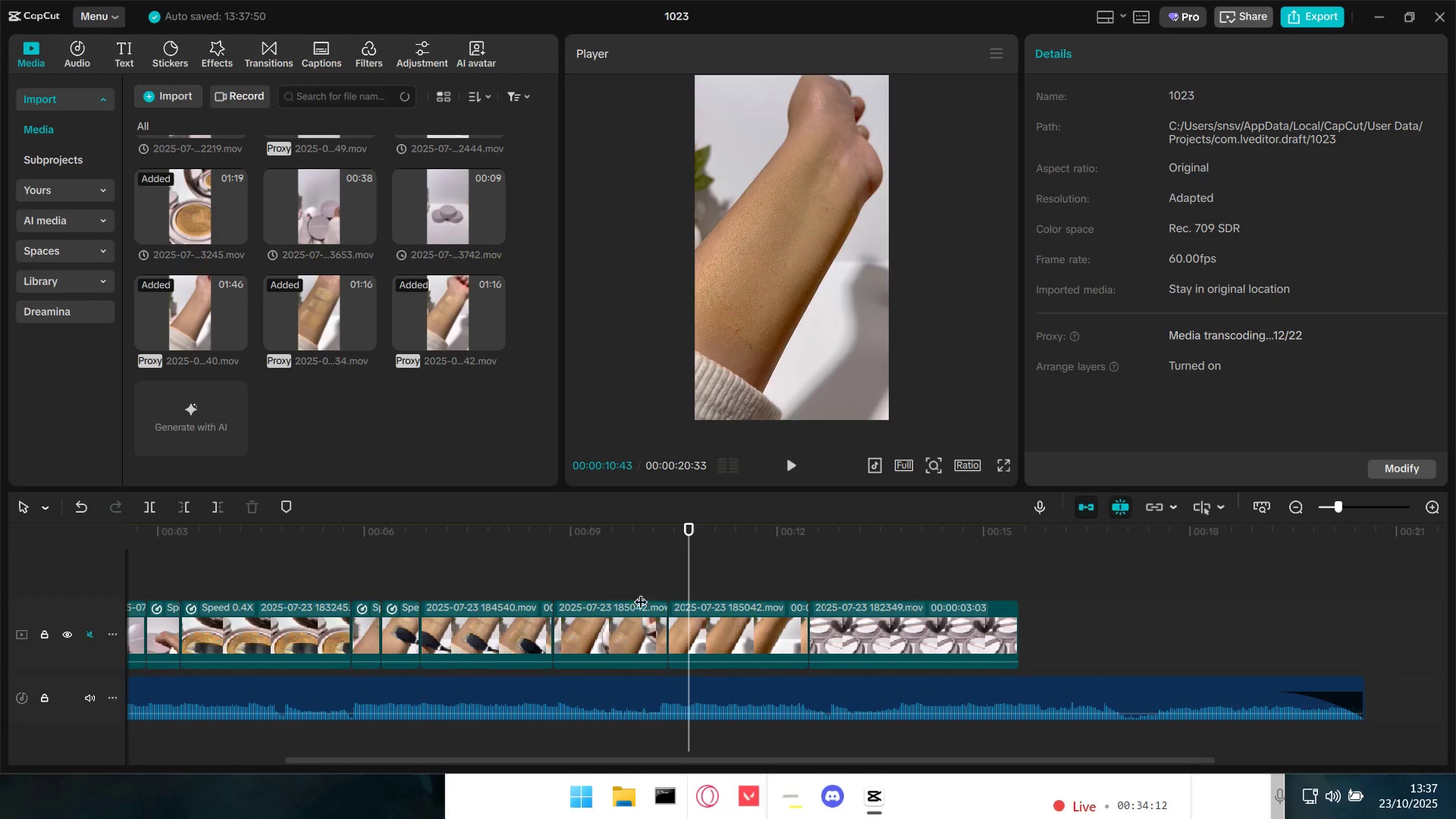 
triple_click([628, 626])
 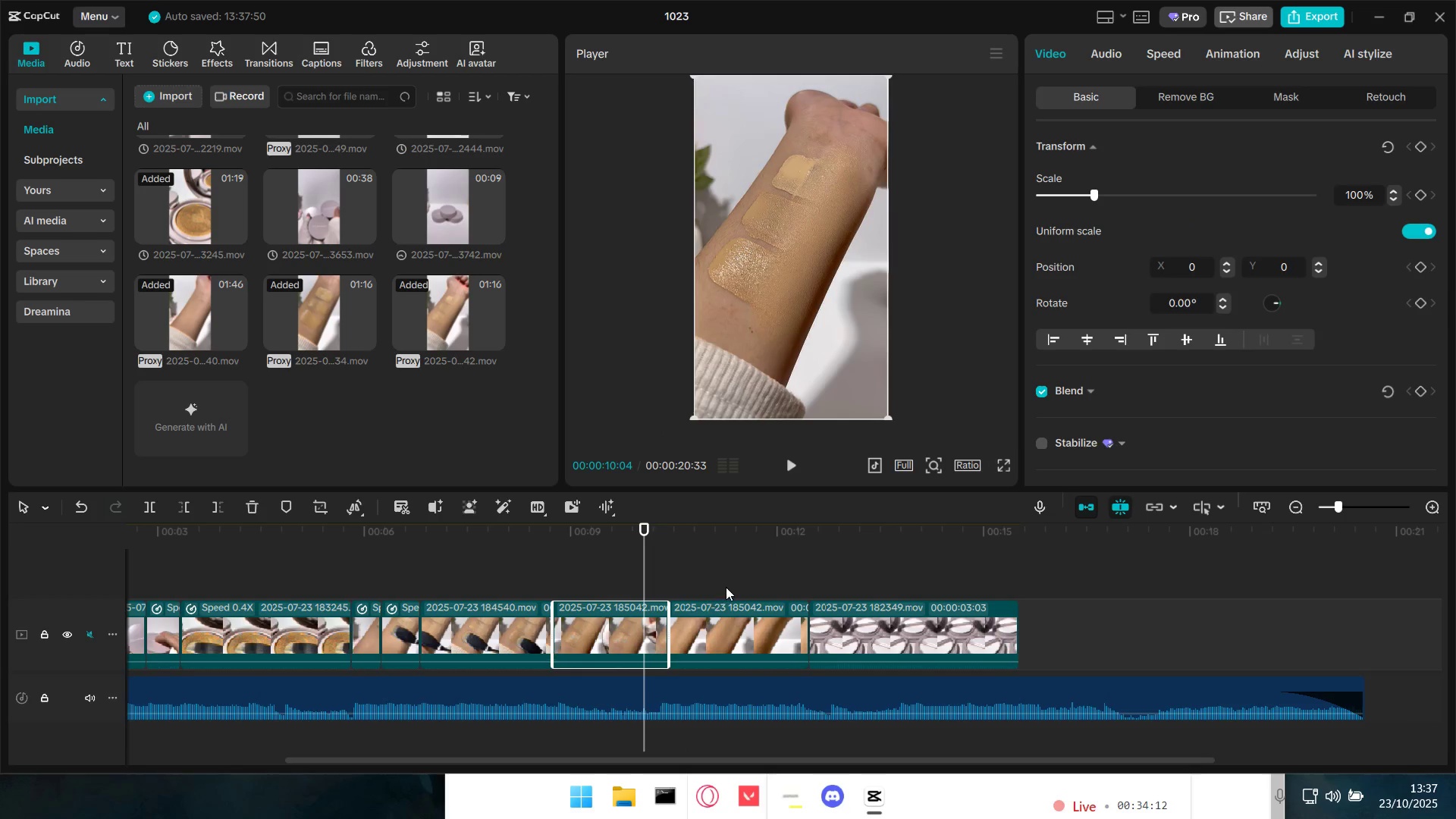 
key(Control+Z)
 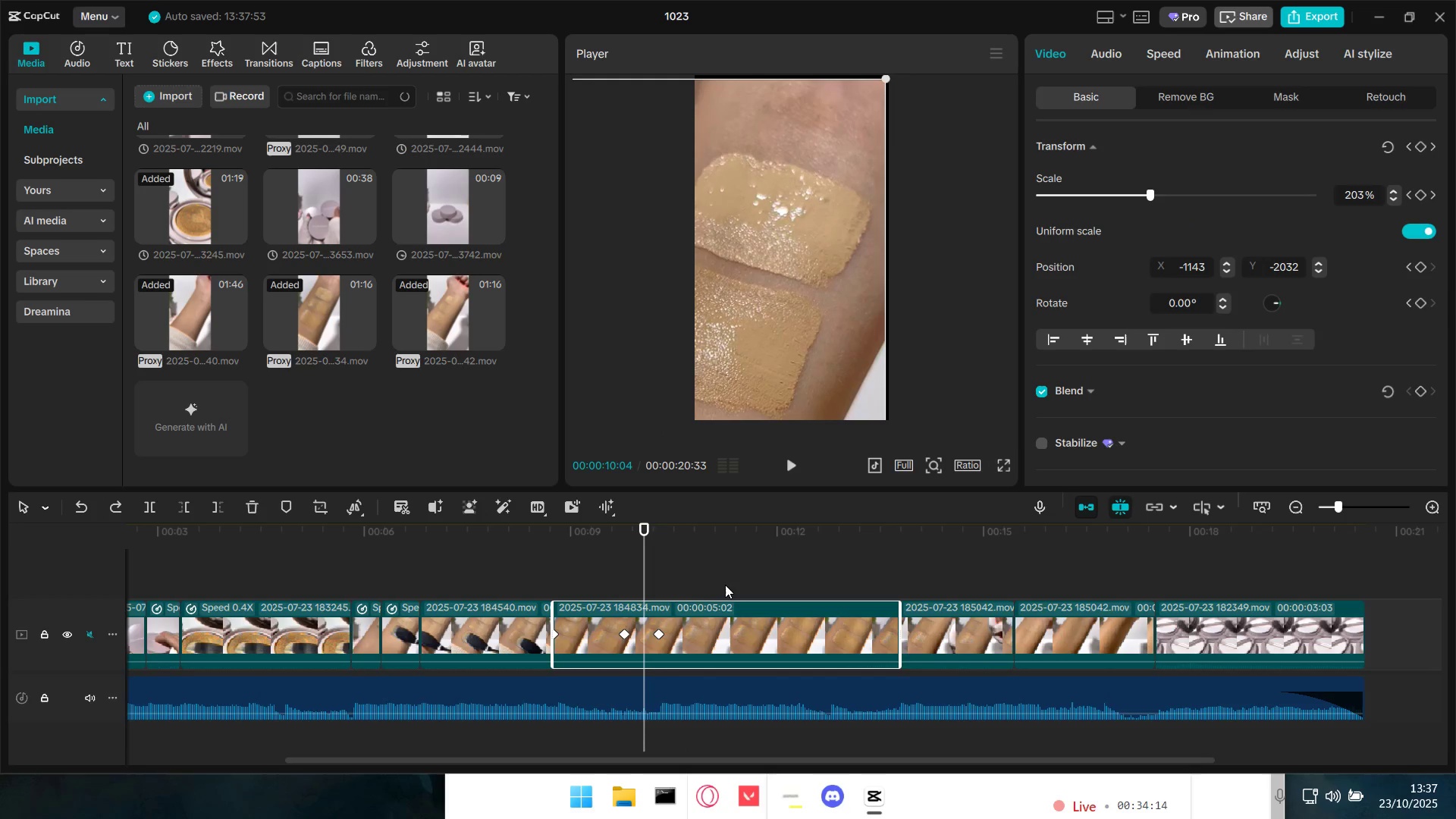 
hold_key(key=ControlLeft, duration=1.11)
scroll: coordinate [676, 630], scroll_direction: up, amount: 9.0
 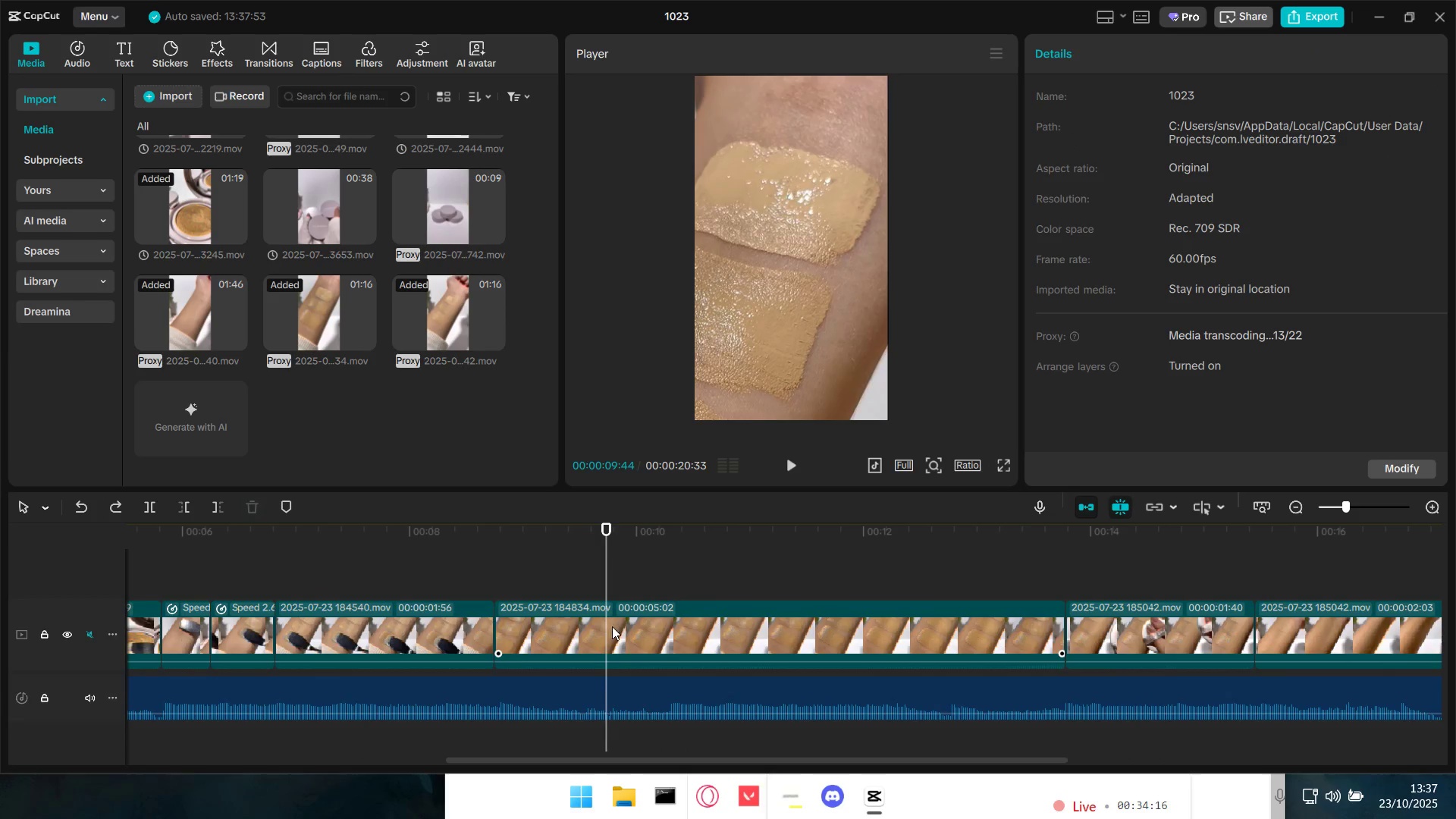 
double_click([612, 632])
 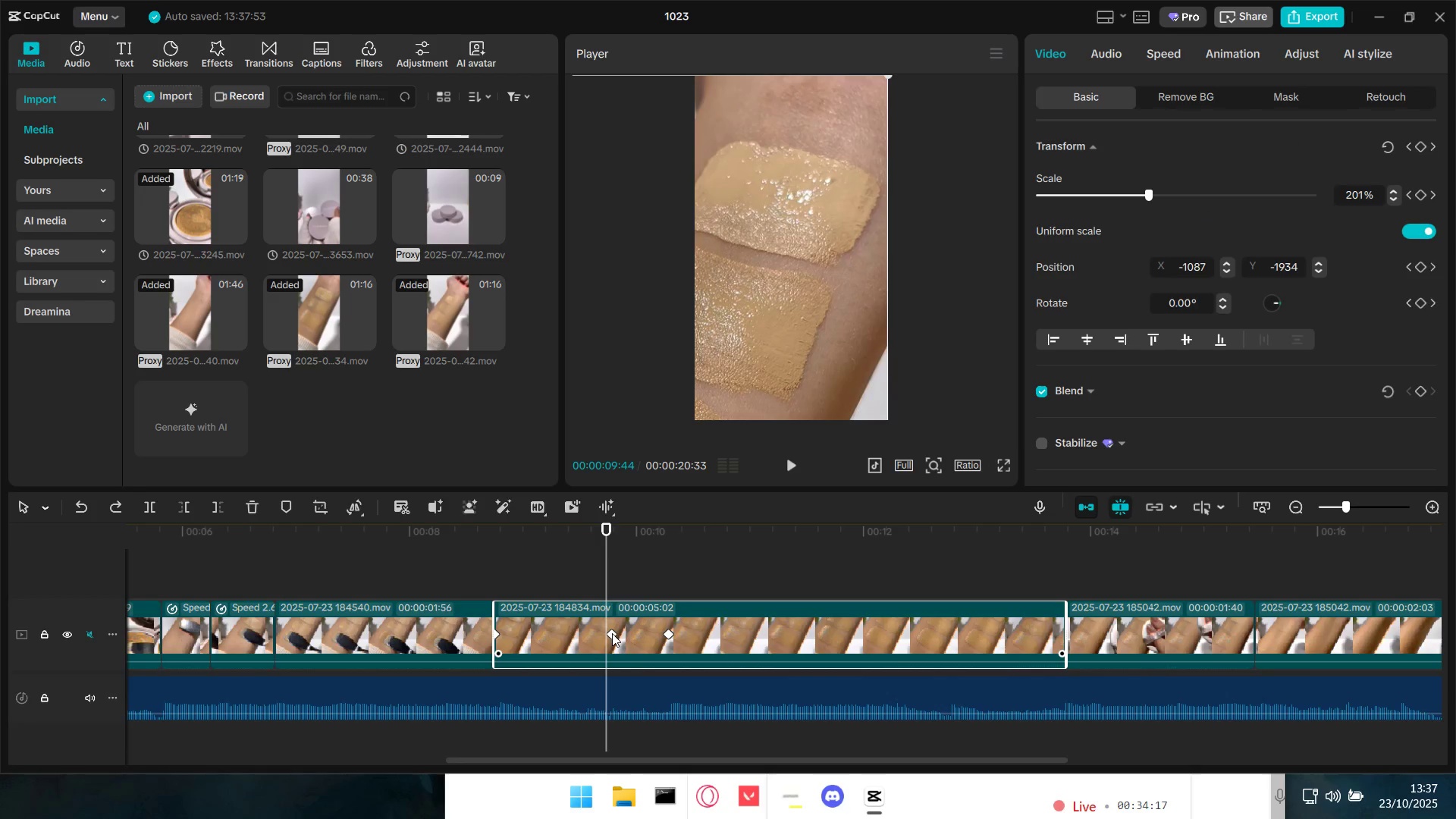 
triple_click([612, 633])
 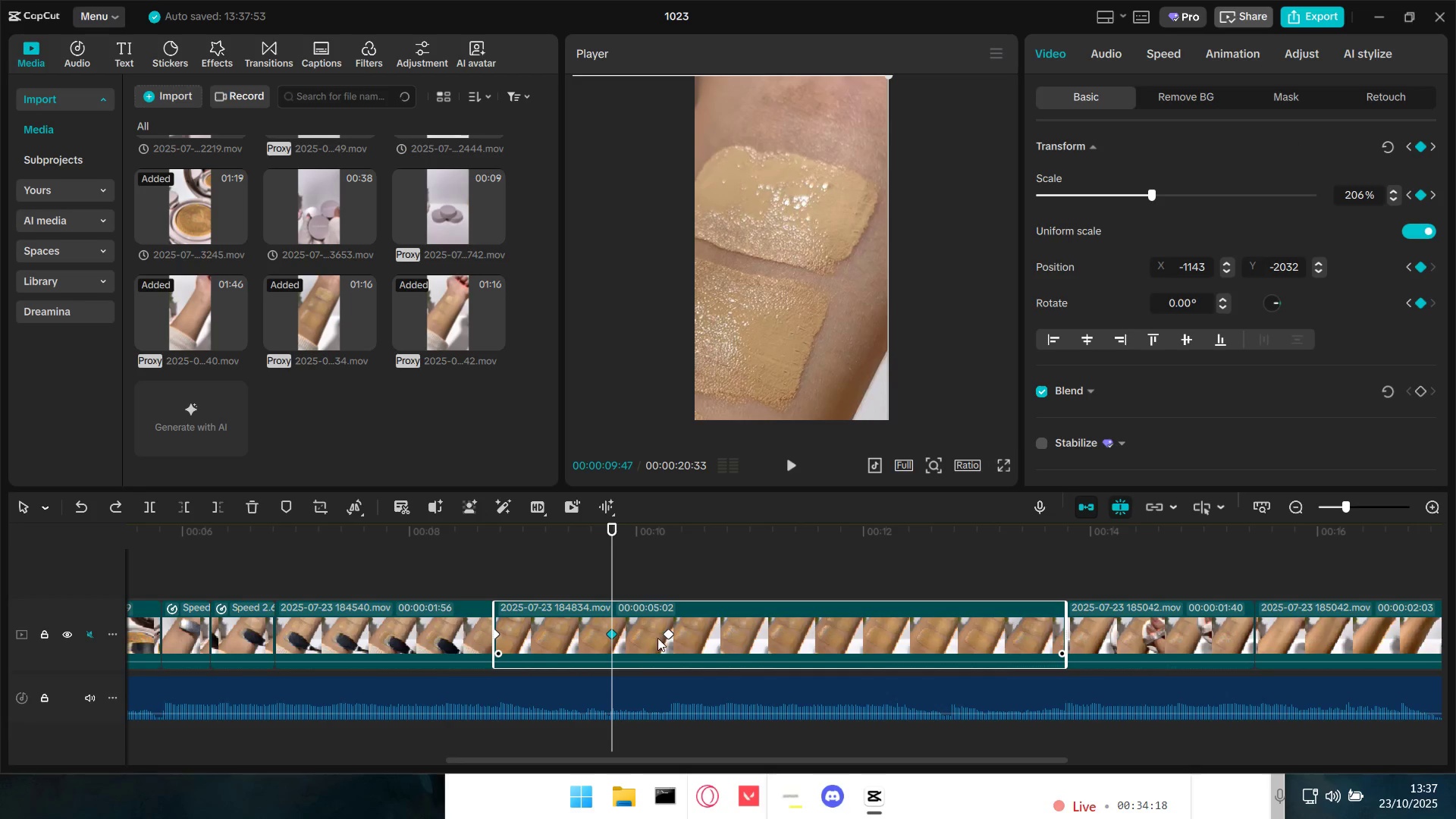 
left_click([669, 634])
 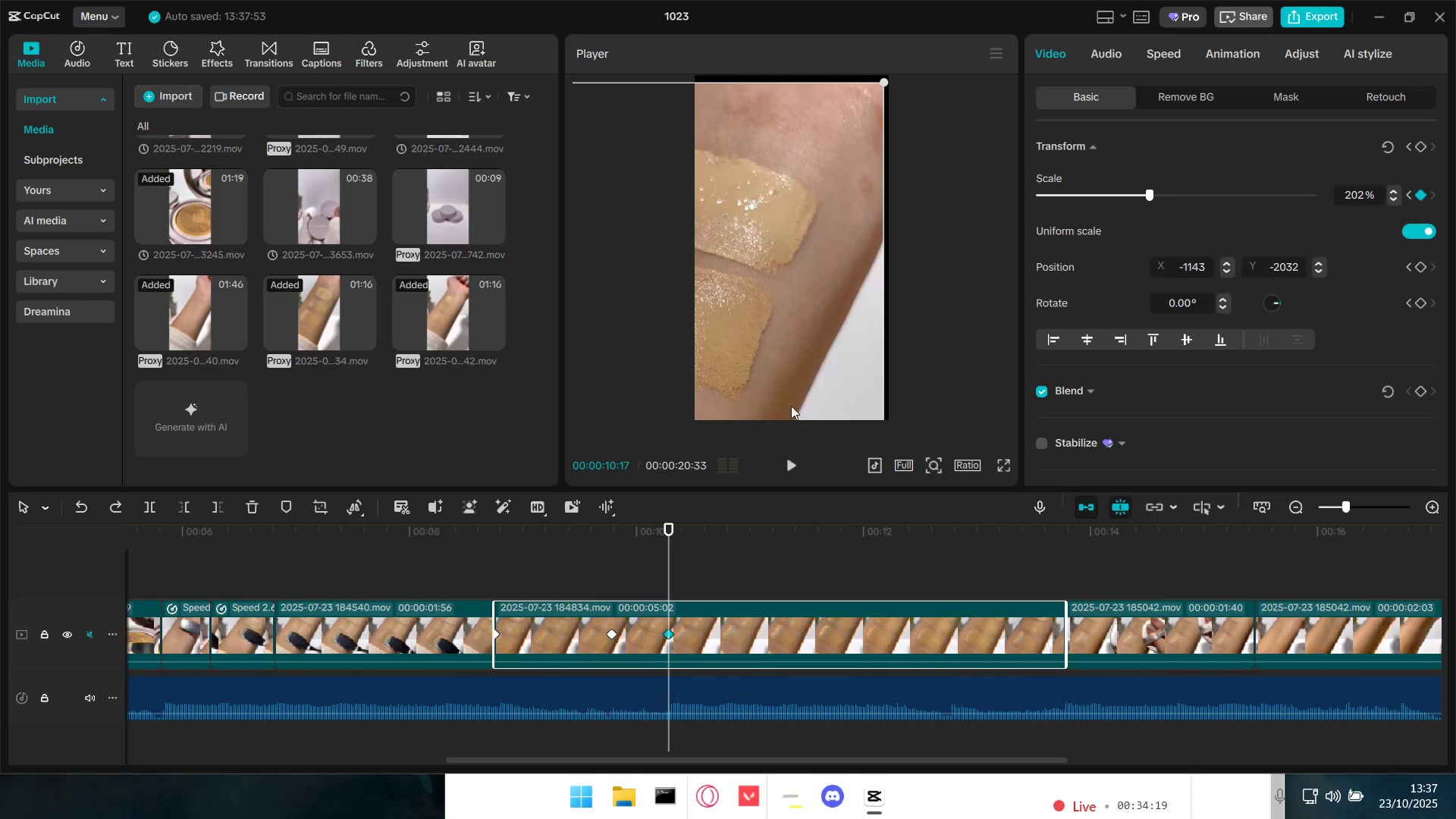 
left_click_drag(start_coordinate=[792, 347], to_coordinate=[924, 234])
 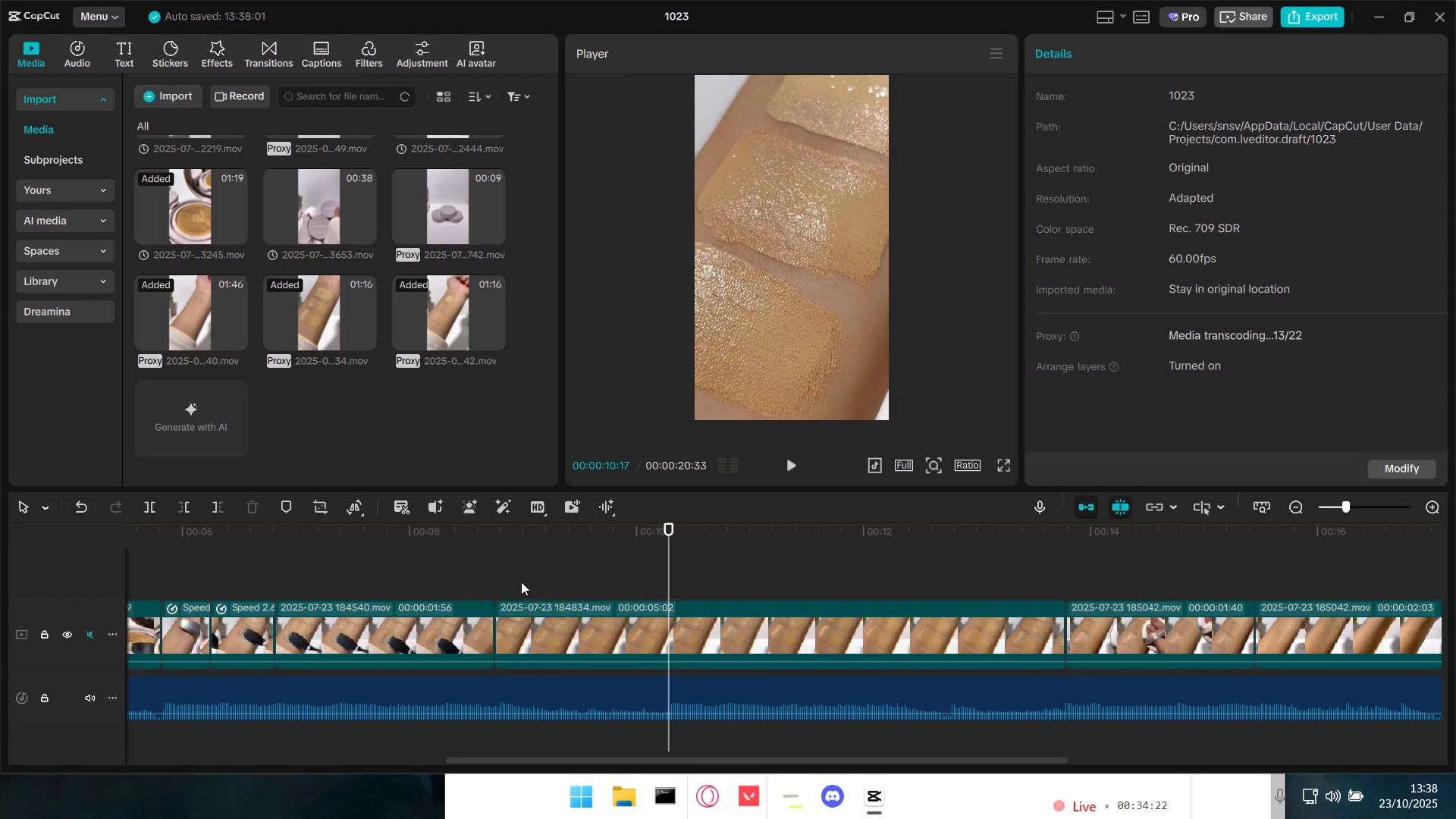 
double_click([481, 576])
 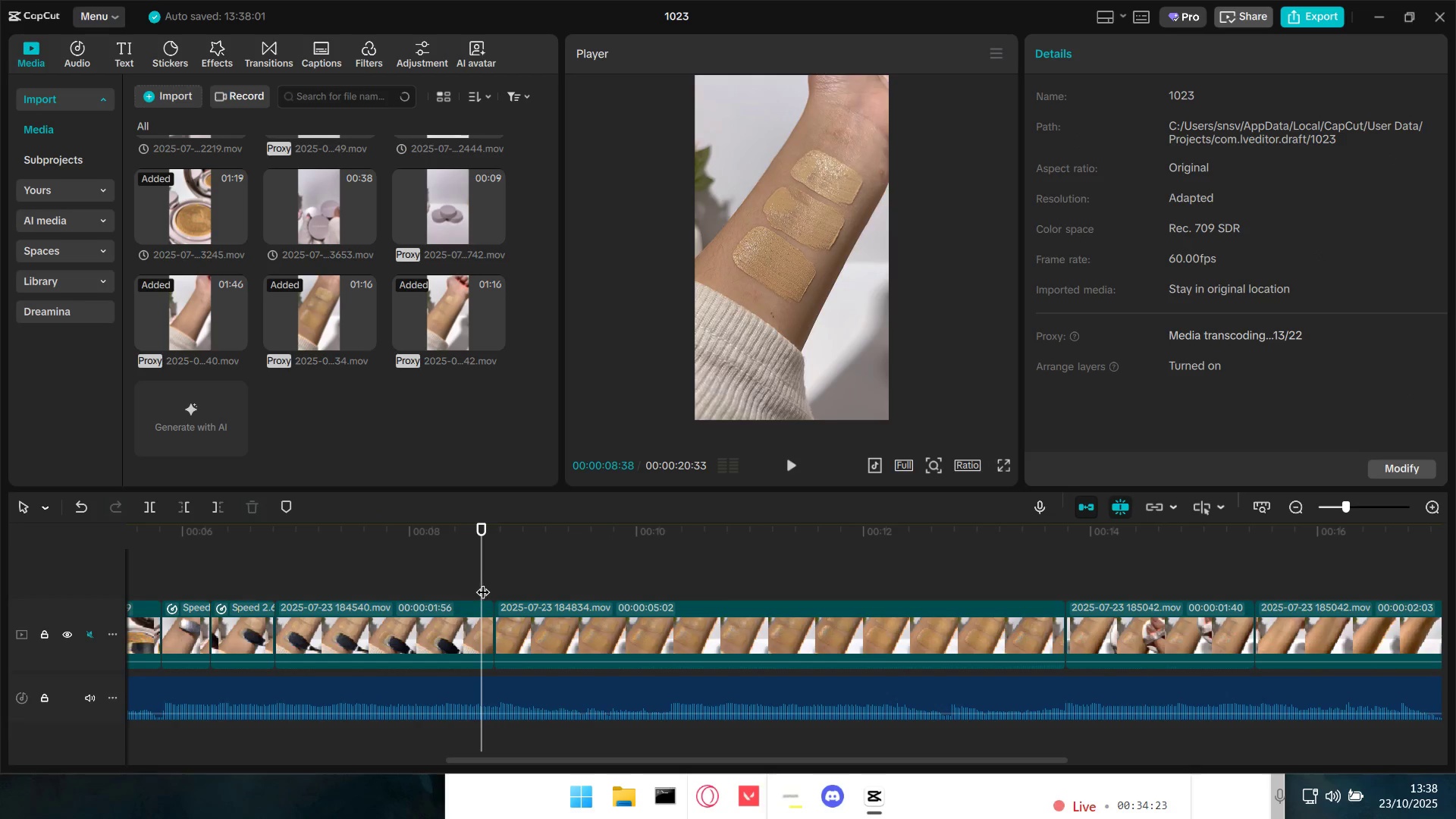 
key(Space)
 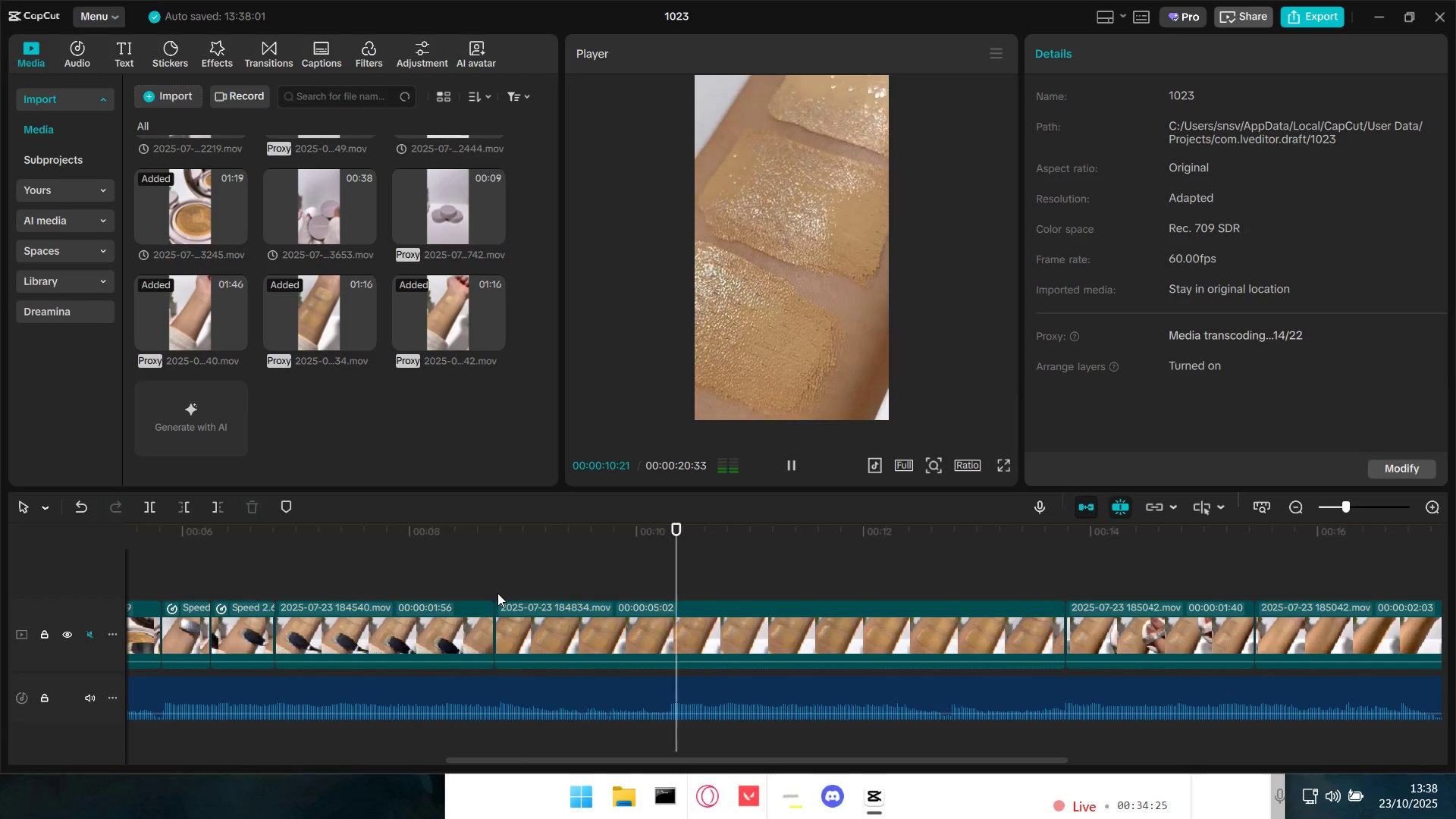 
key(Space)
 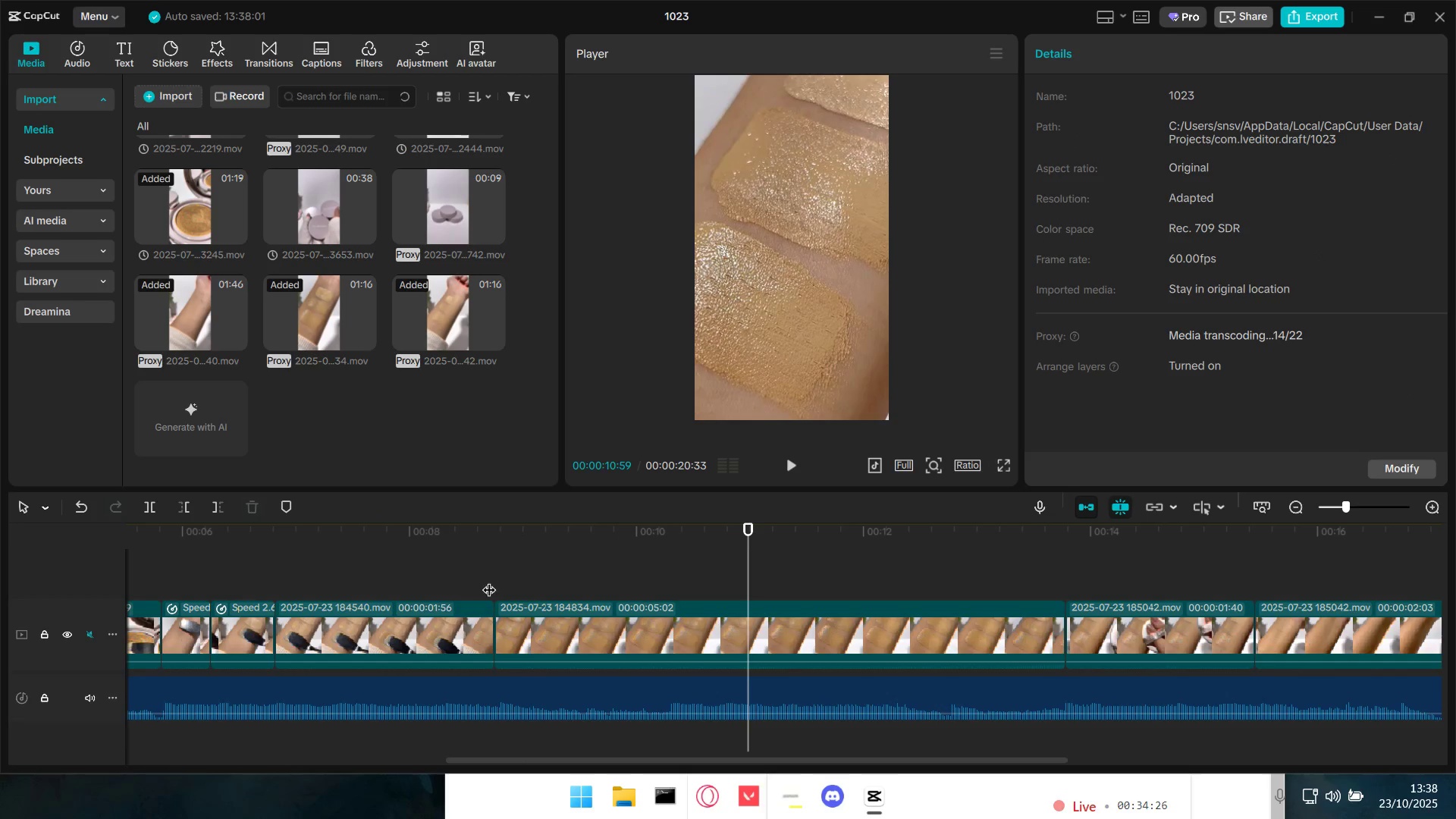 
key(Space)
 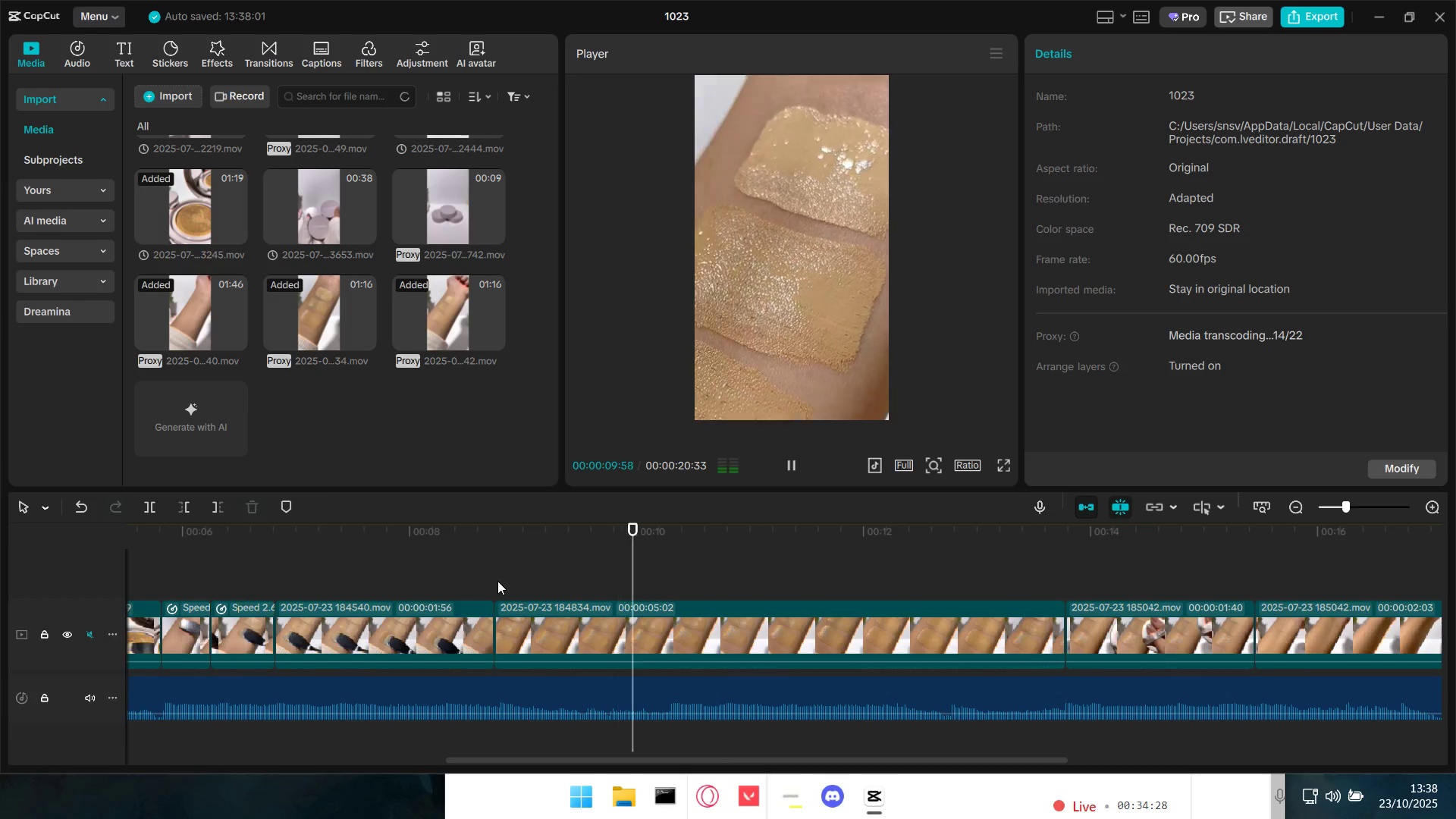 
key(Space)
 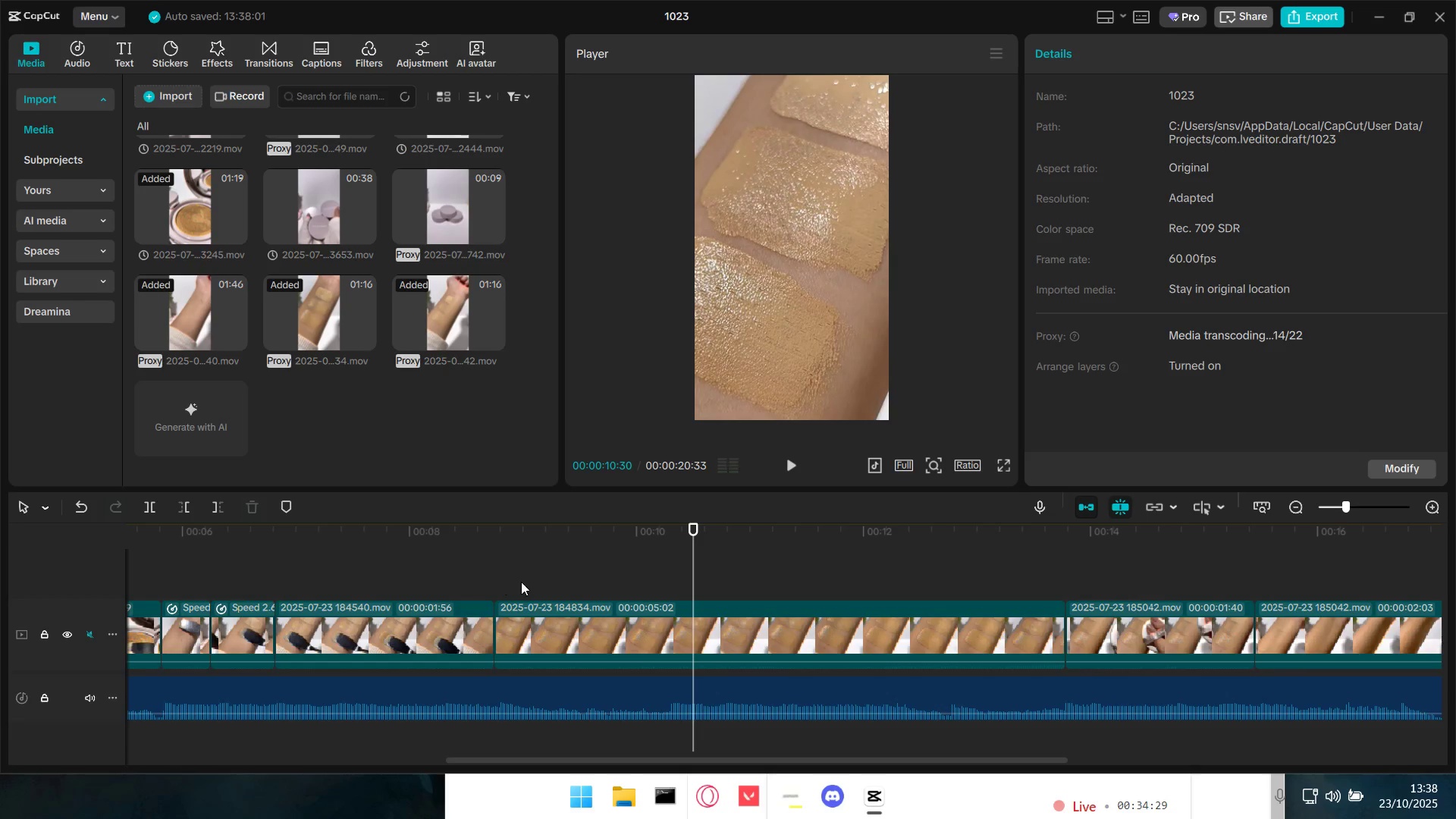 
left_click([571, 570])
 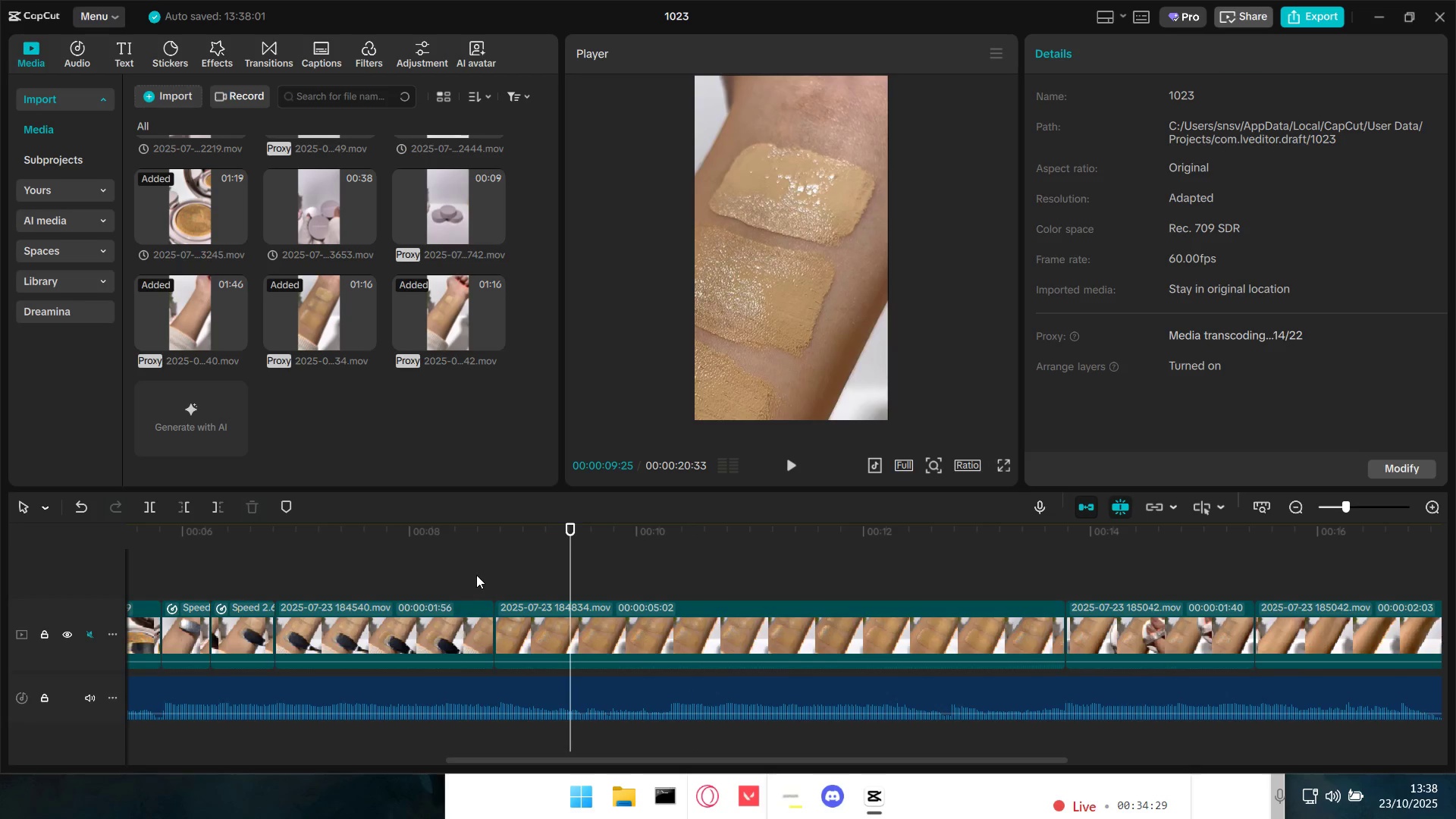 
left_click_drag(start_coordinate=[482, 573], to_coordinate=[486, 572])
 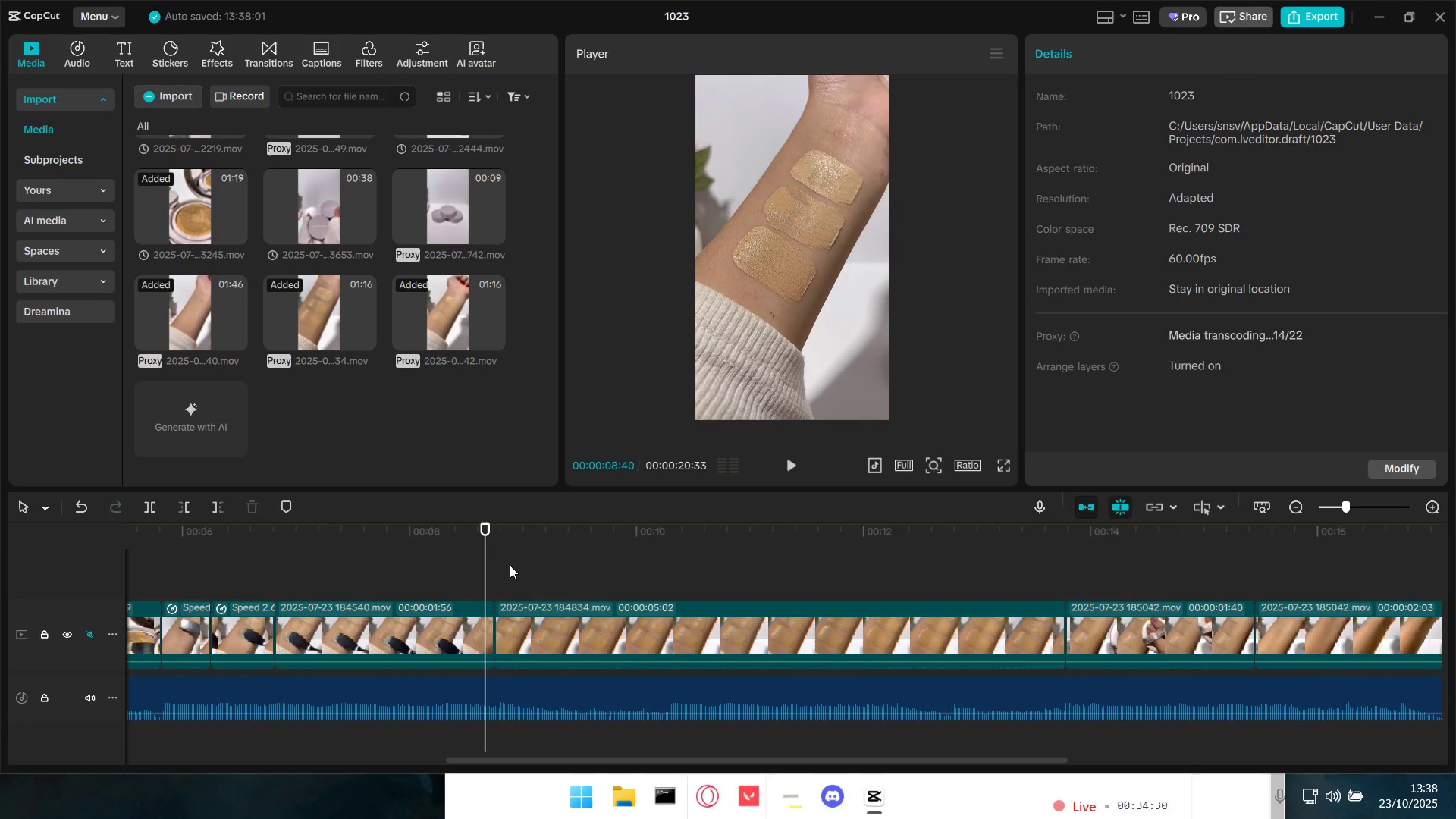 
triple_click([504, 559])
 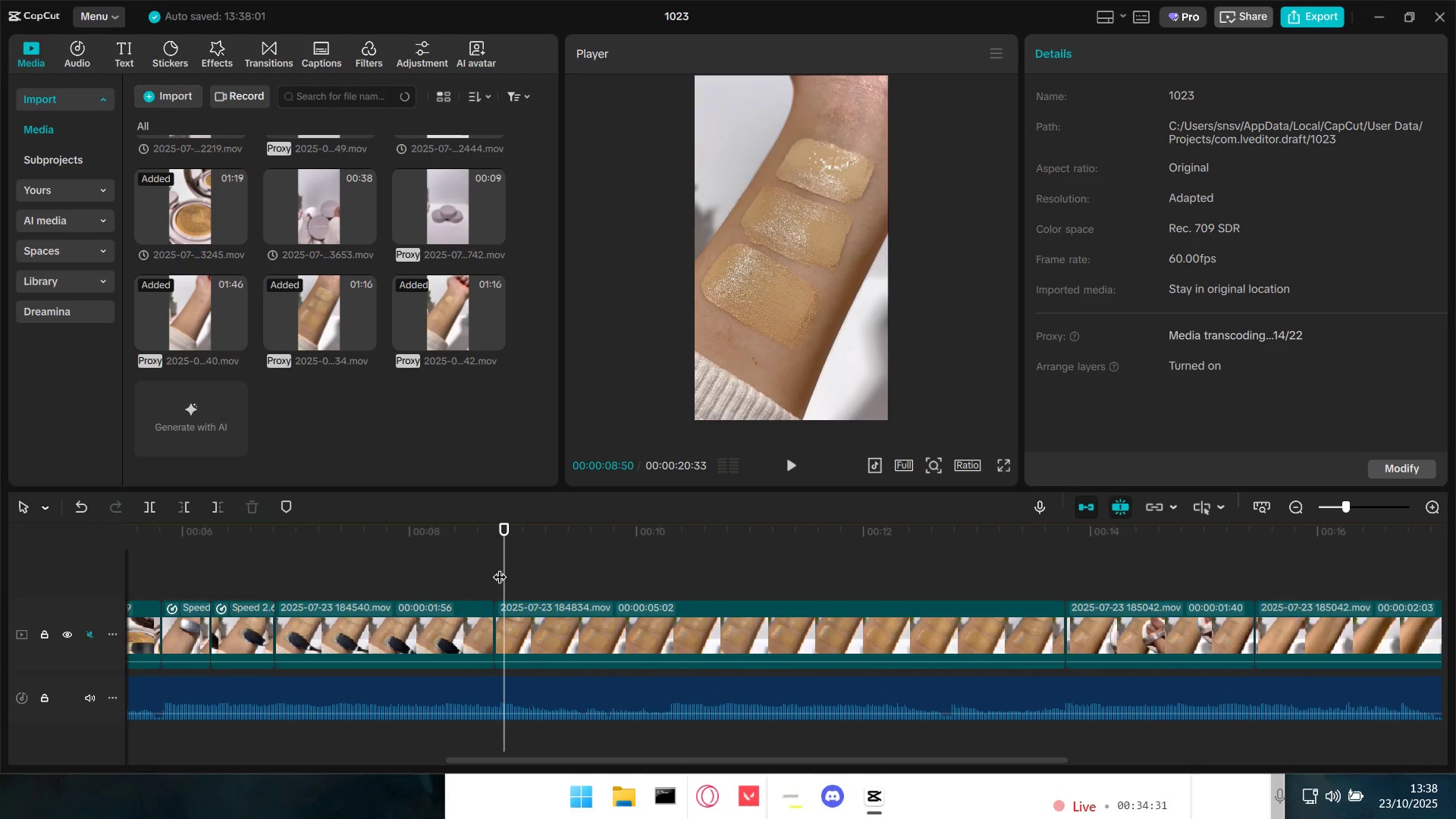 
key(Space)
 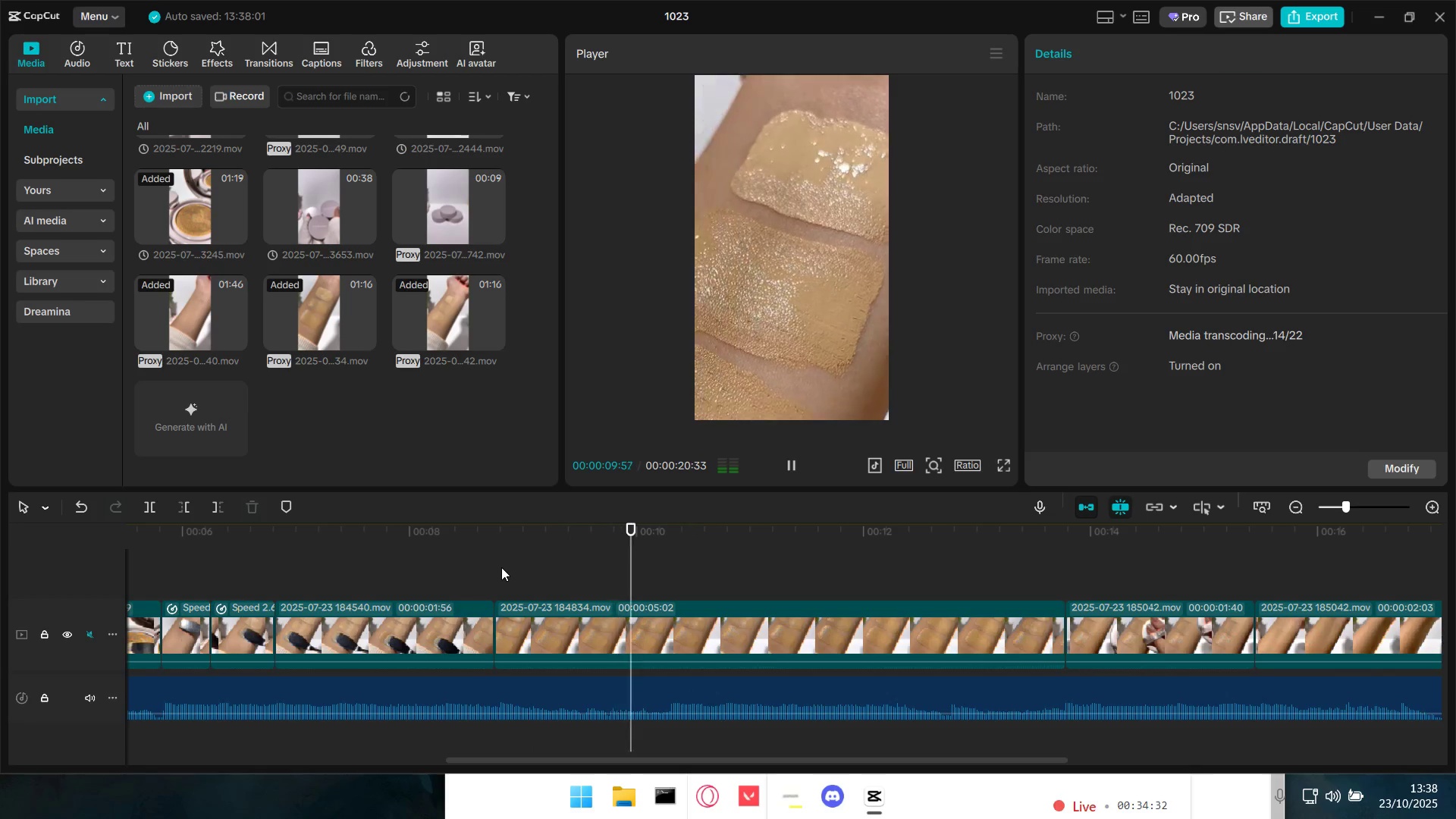 
key(Space)
 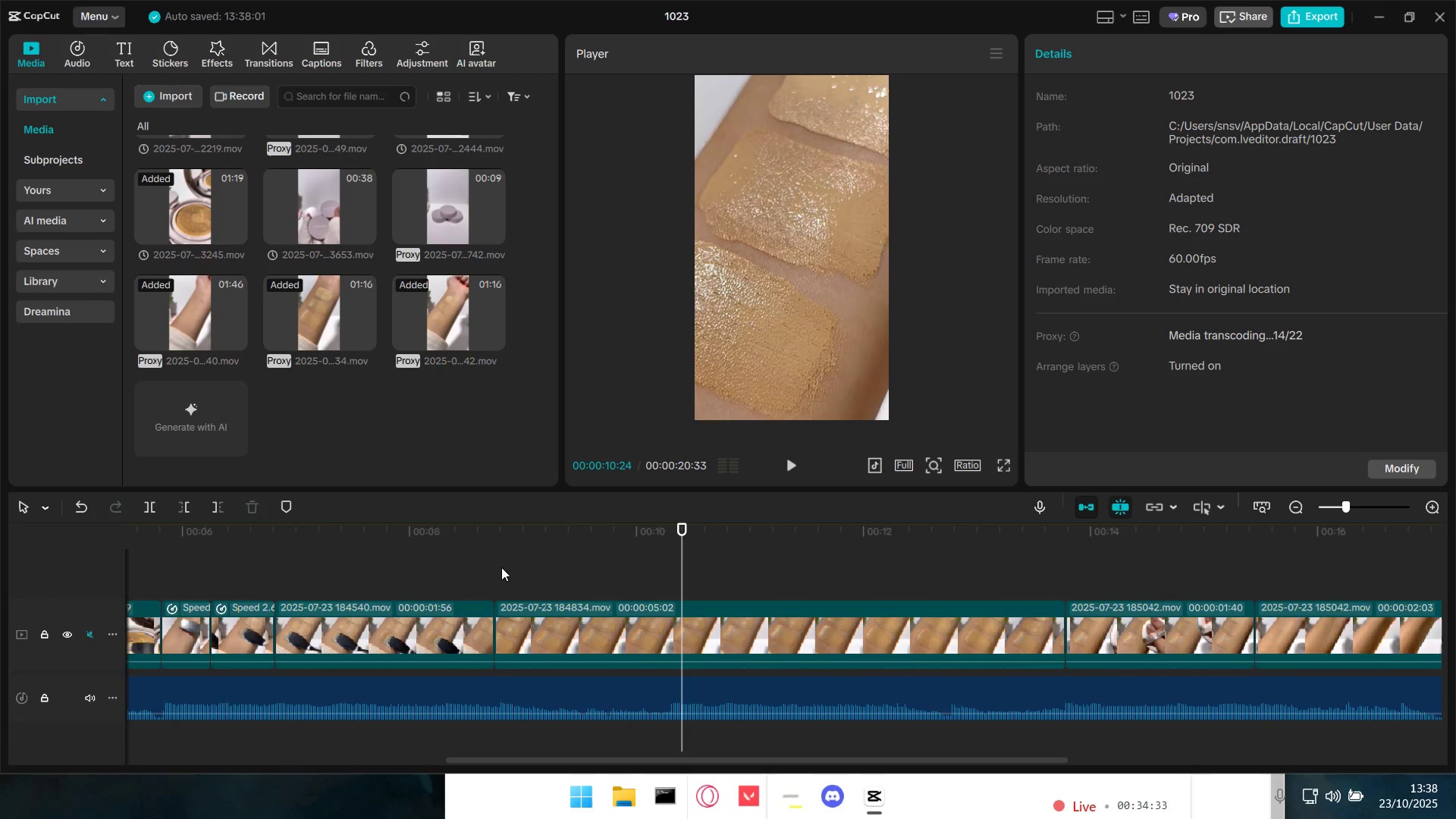 
key(Space)
 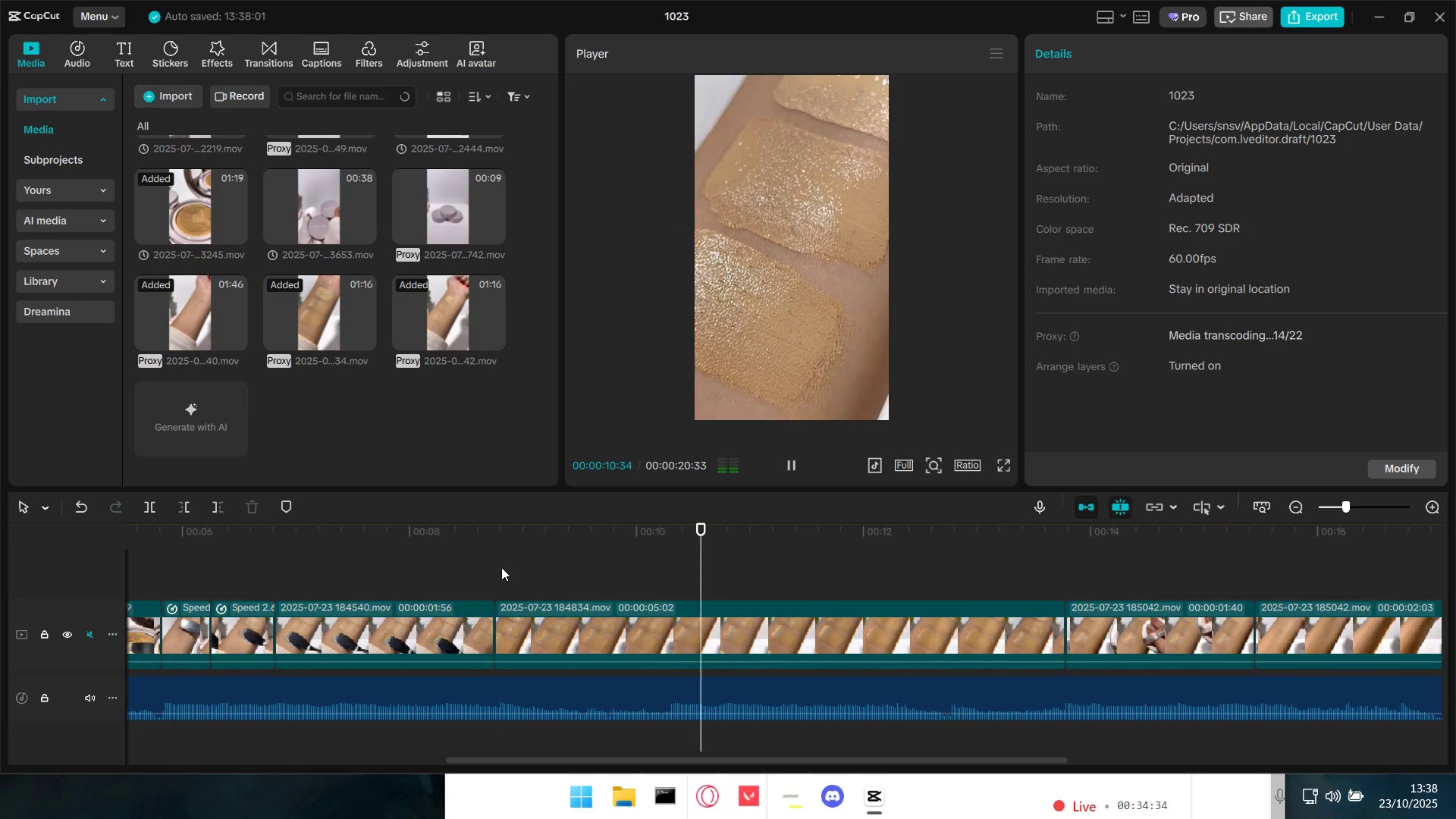 
key(Space)
 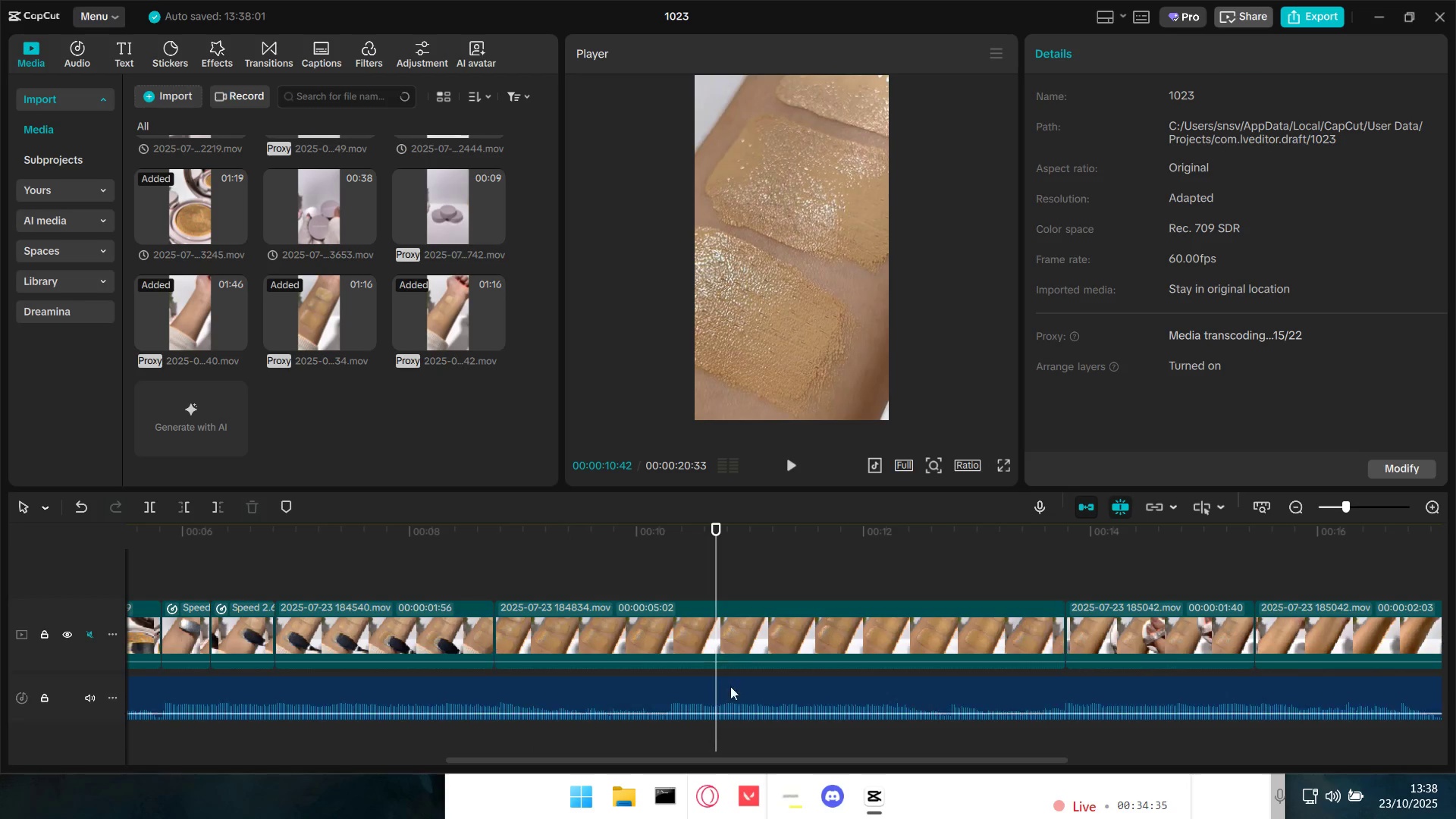 
left_click([752, 639])
 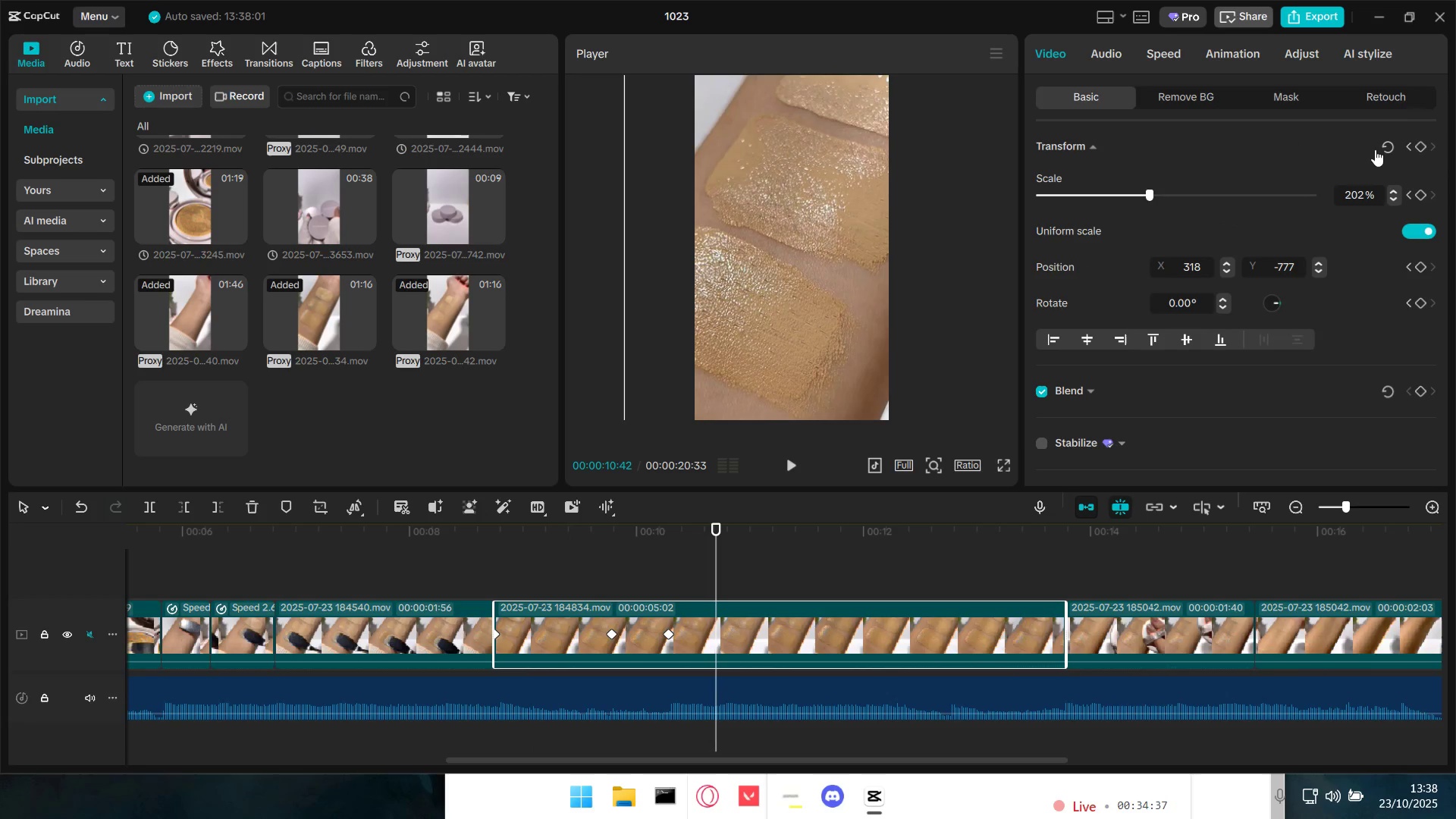 
left_click([1422, 144])
 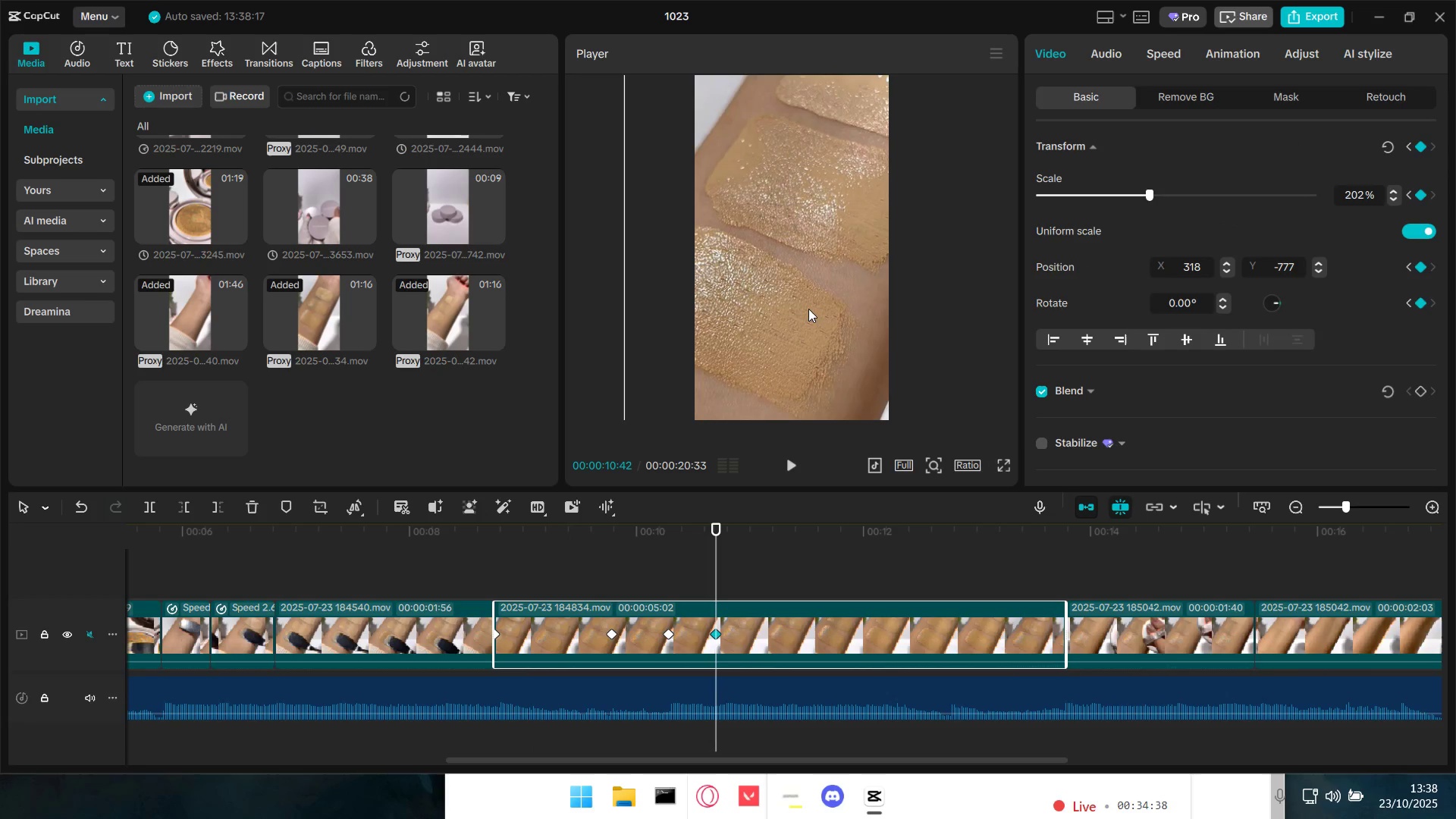 
left_click_drag(start_coordinate=[793, 309], to_coordinate=[862, 226])
 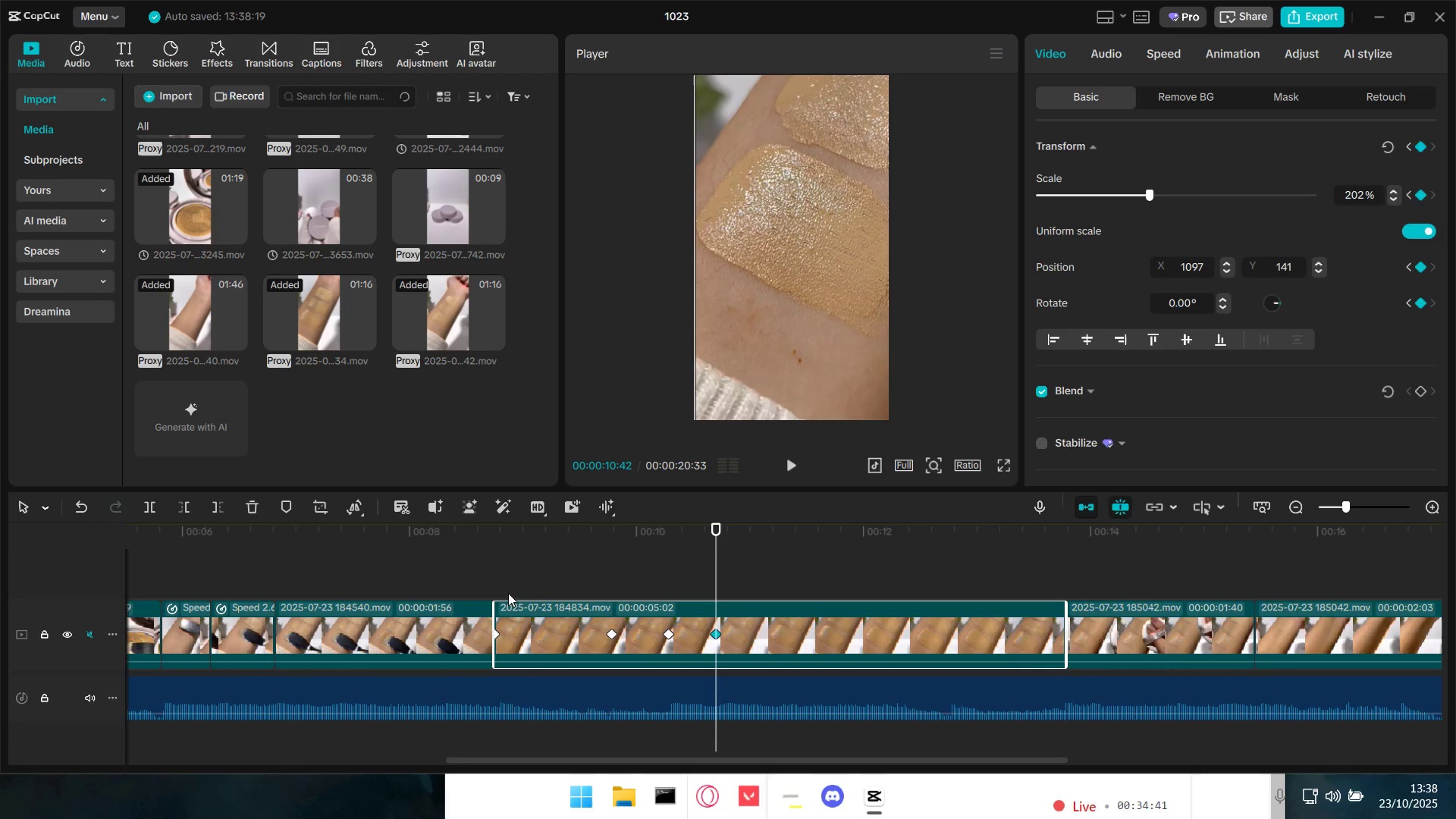 
double_click([490, 583])
 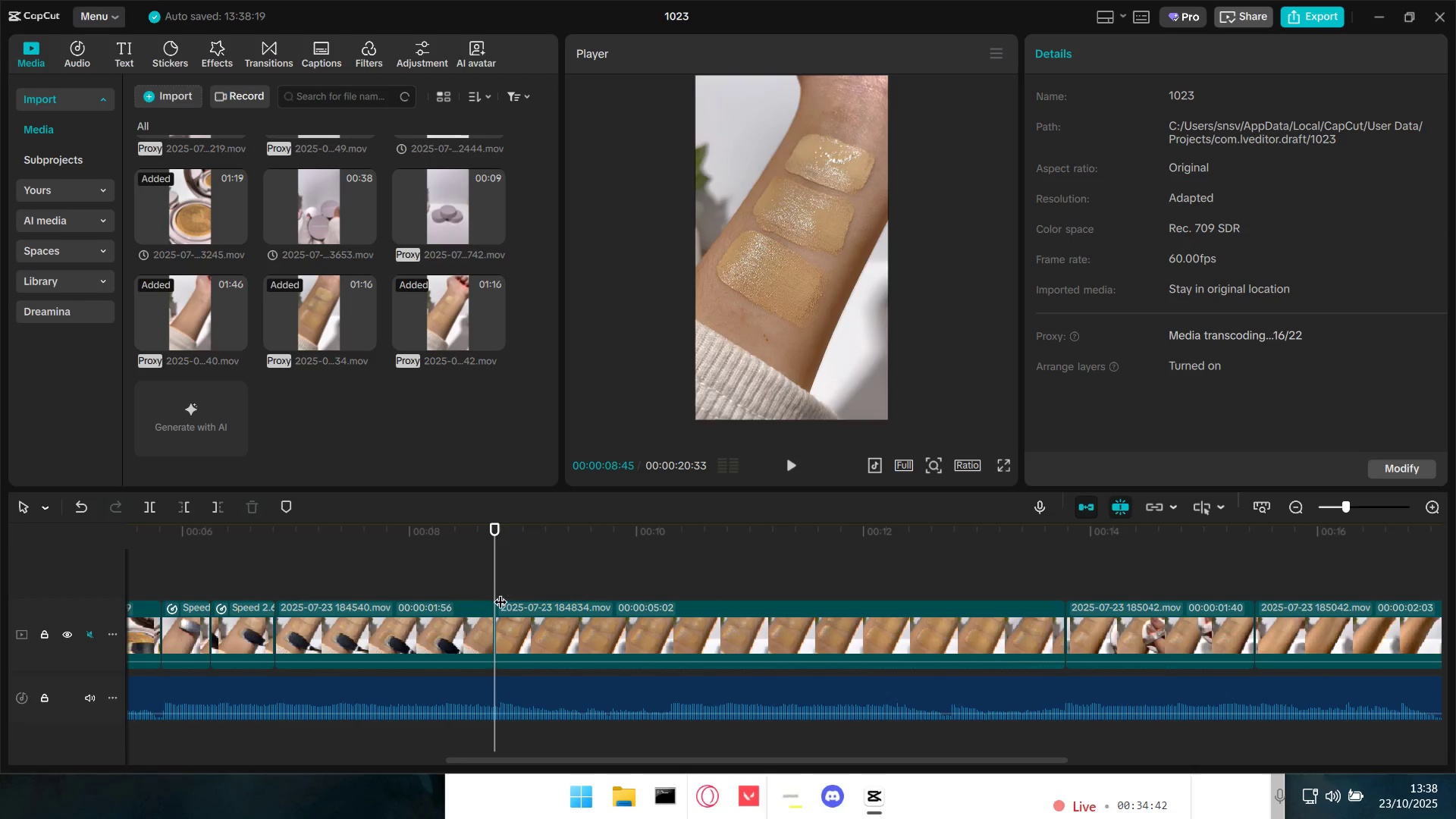 
key(Space)
 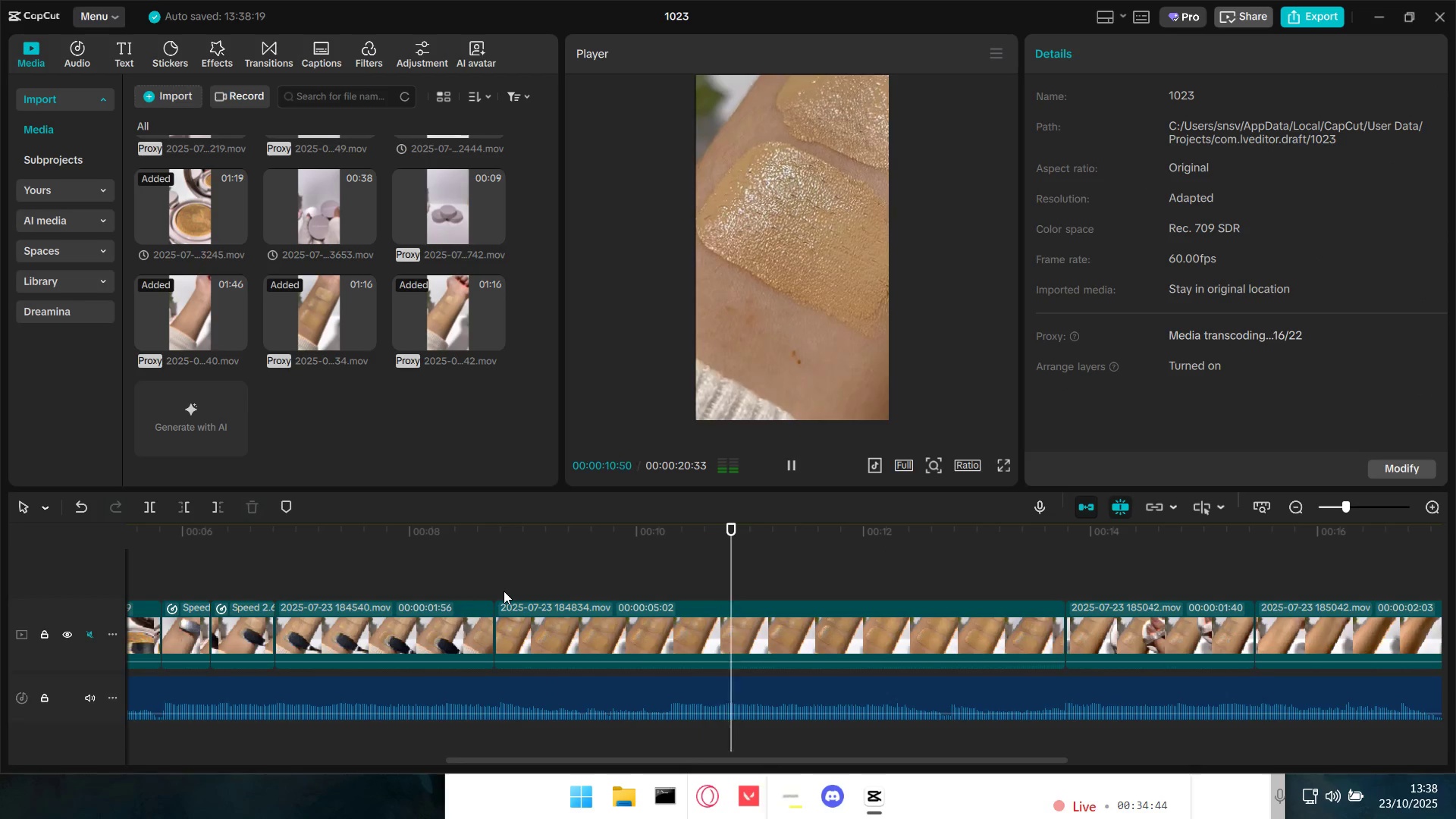 
key(Space)
 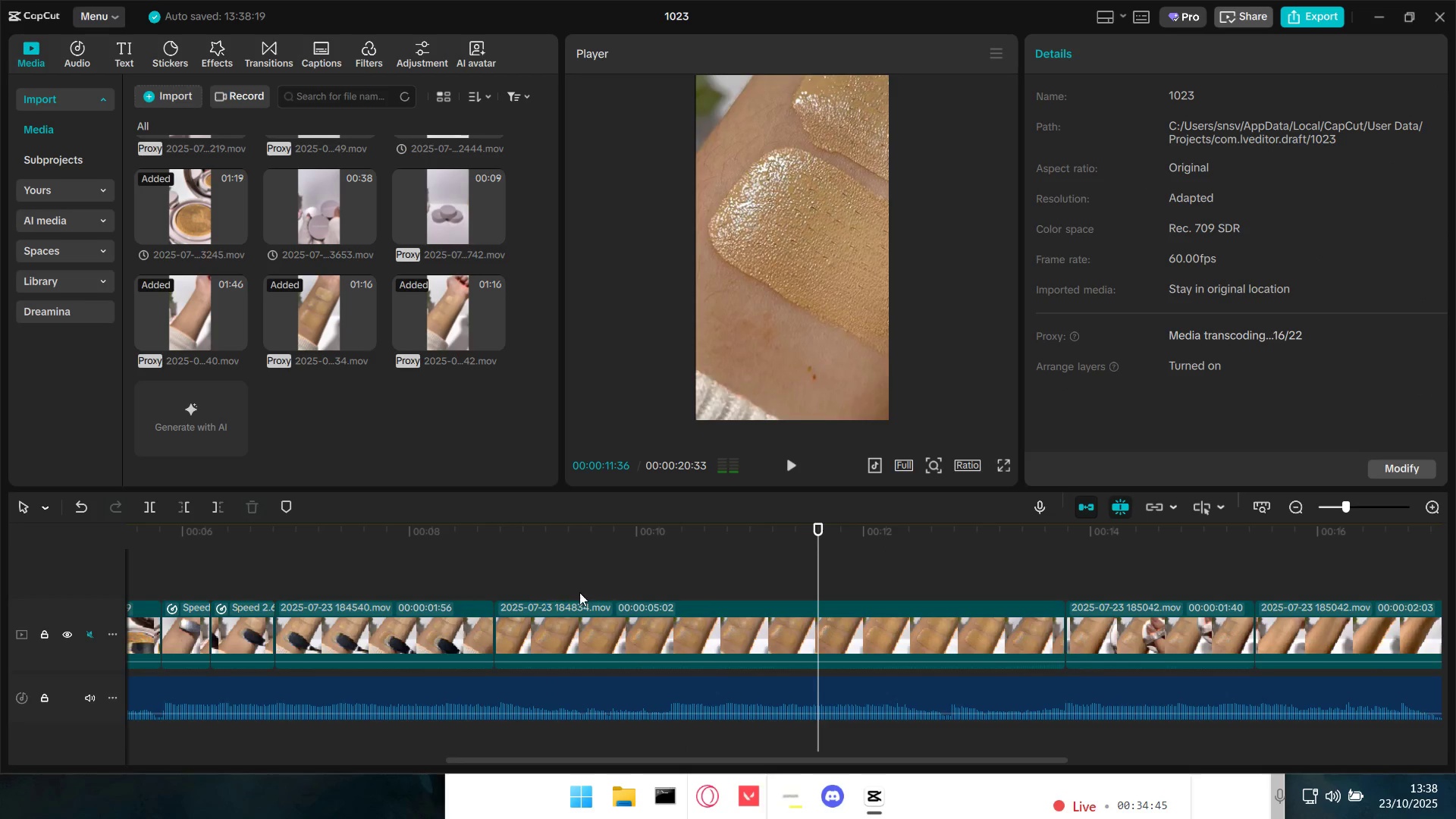 
left_click([579, 592])
 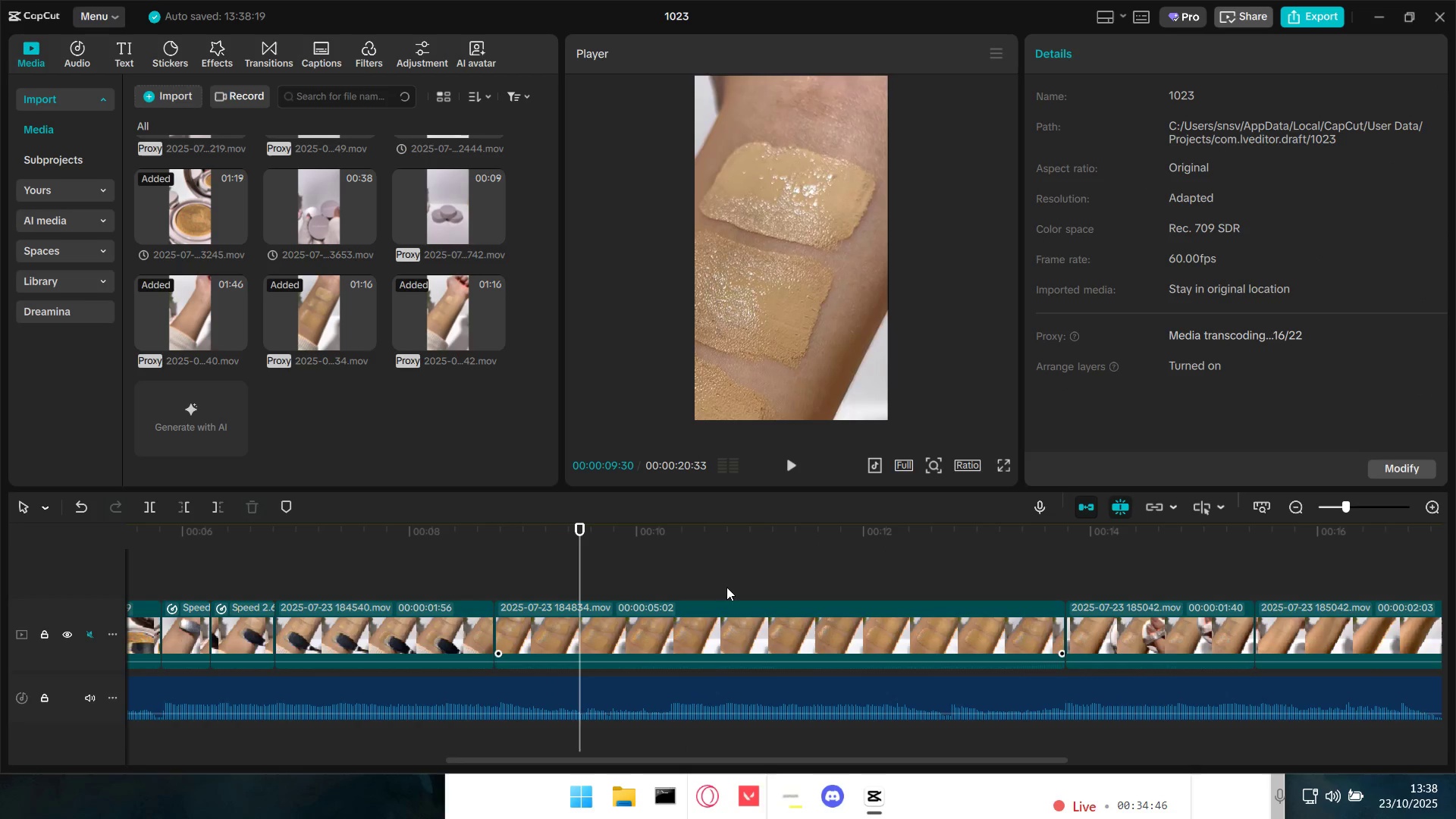 
double_click([671, 550])
 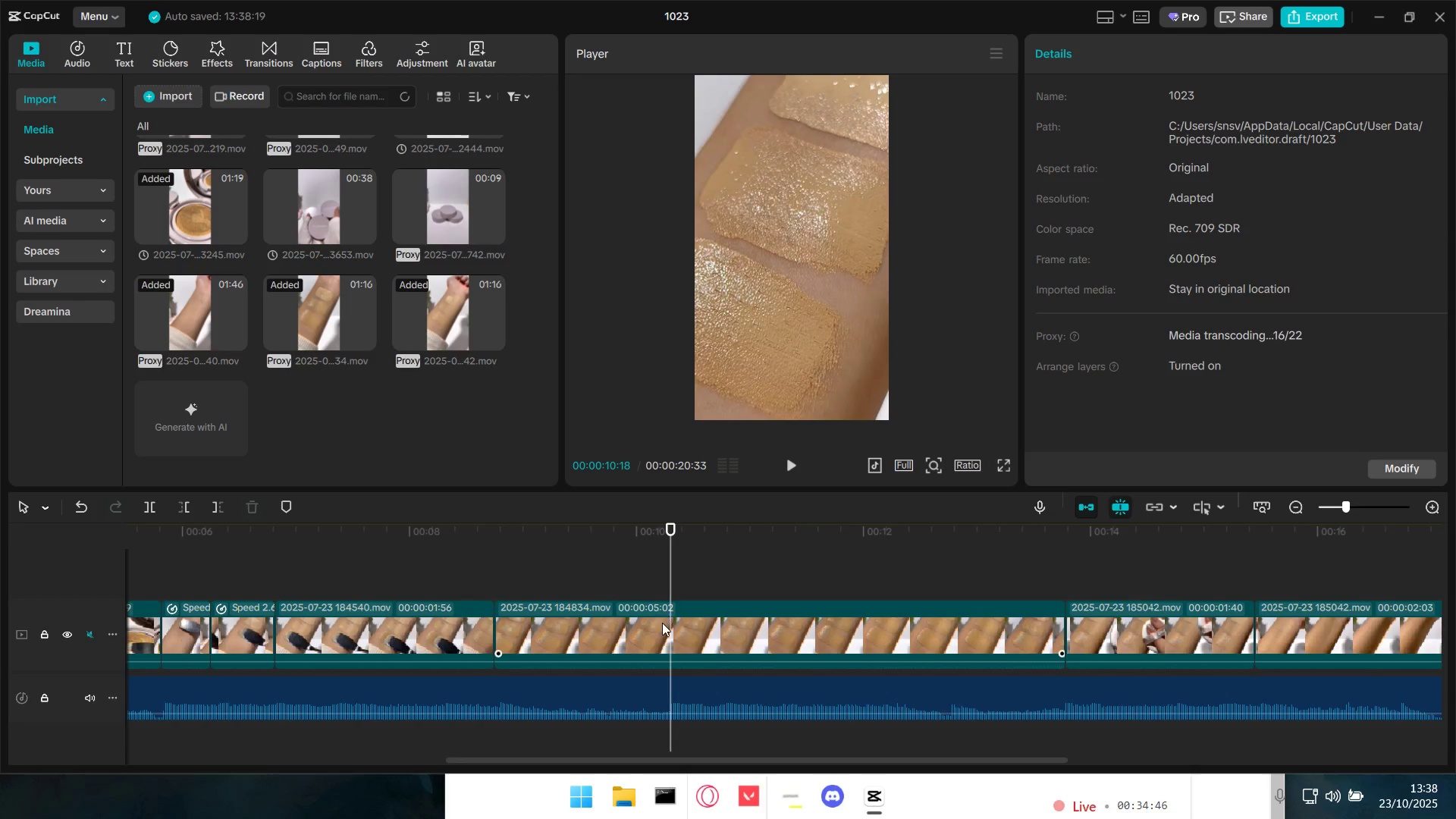 
triple_click([662, 623])
 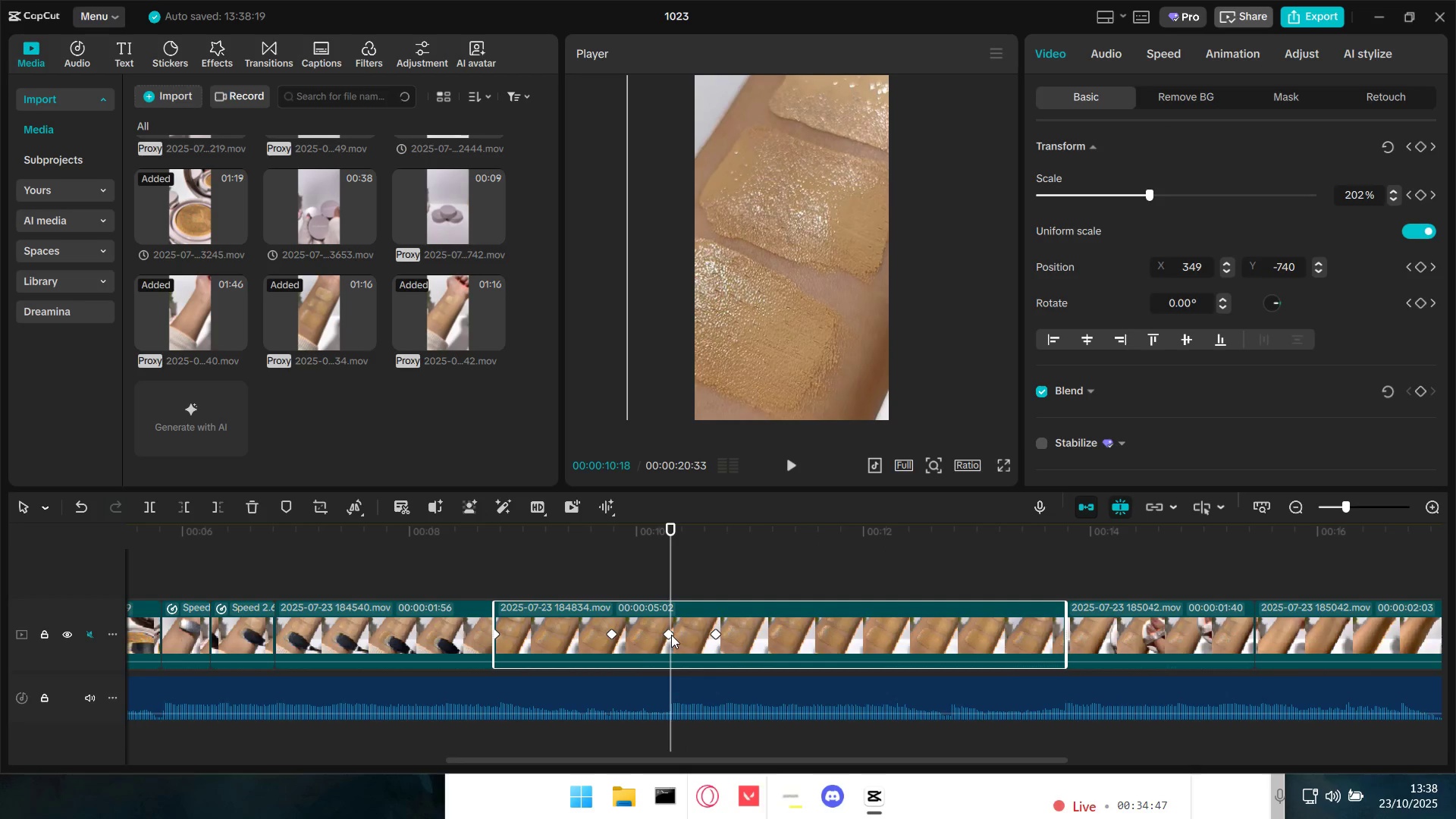 
left_click([671, 635])
 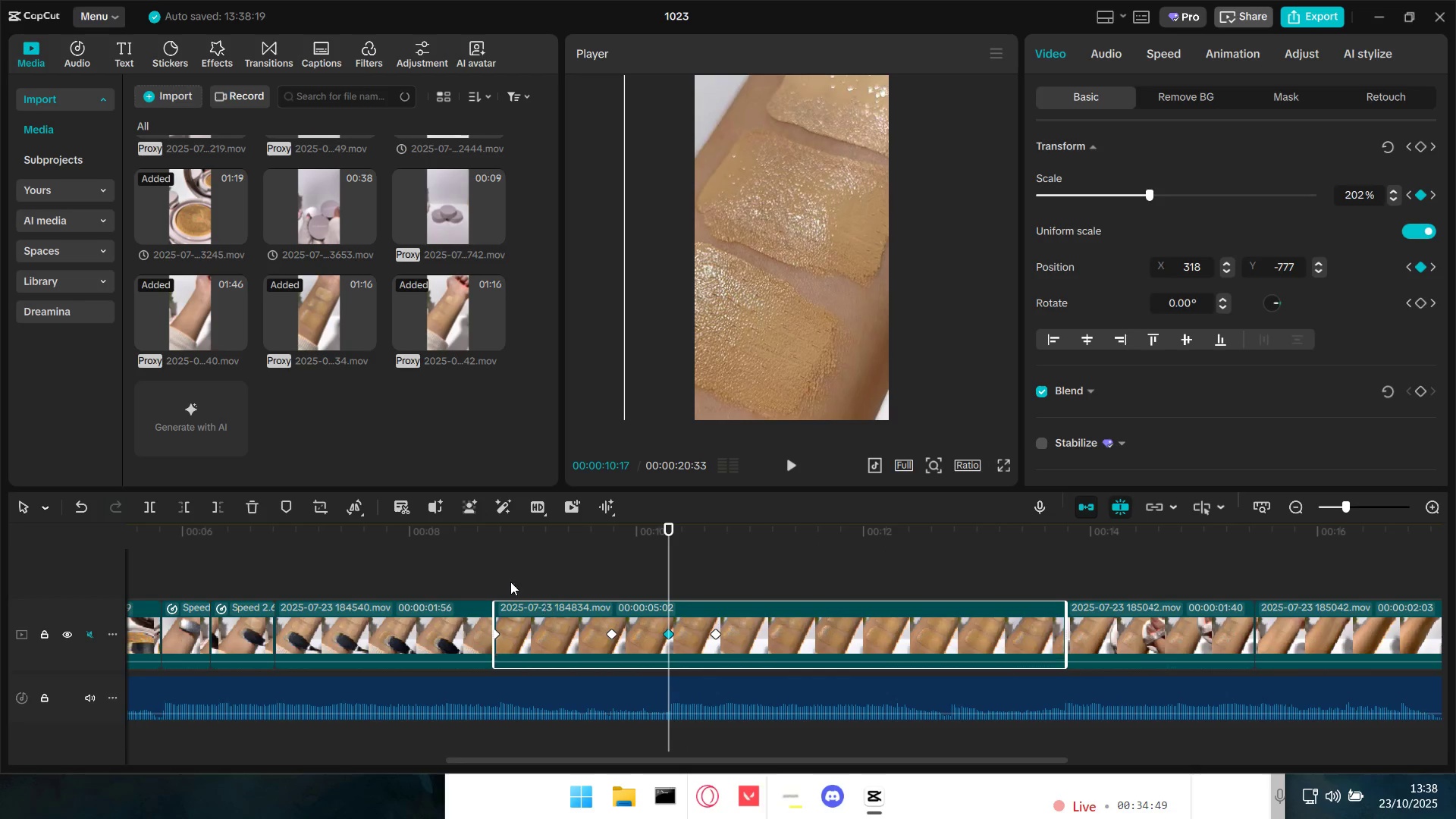 
left_click([498, 582])
 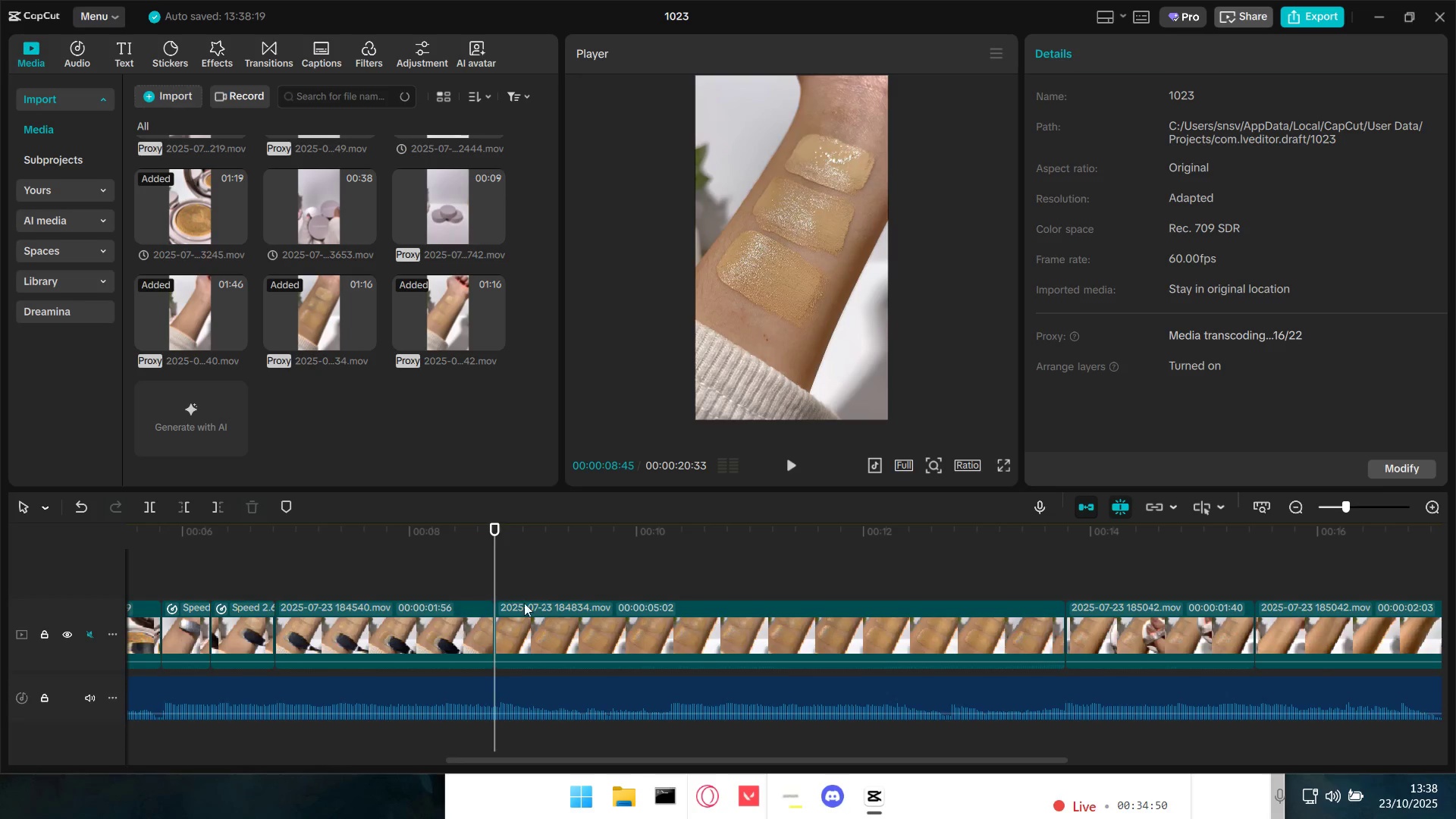 
double_click([531, 615])
 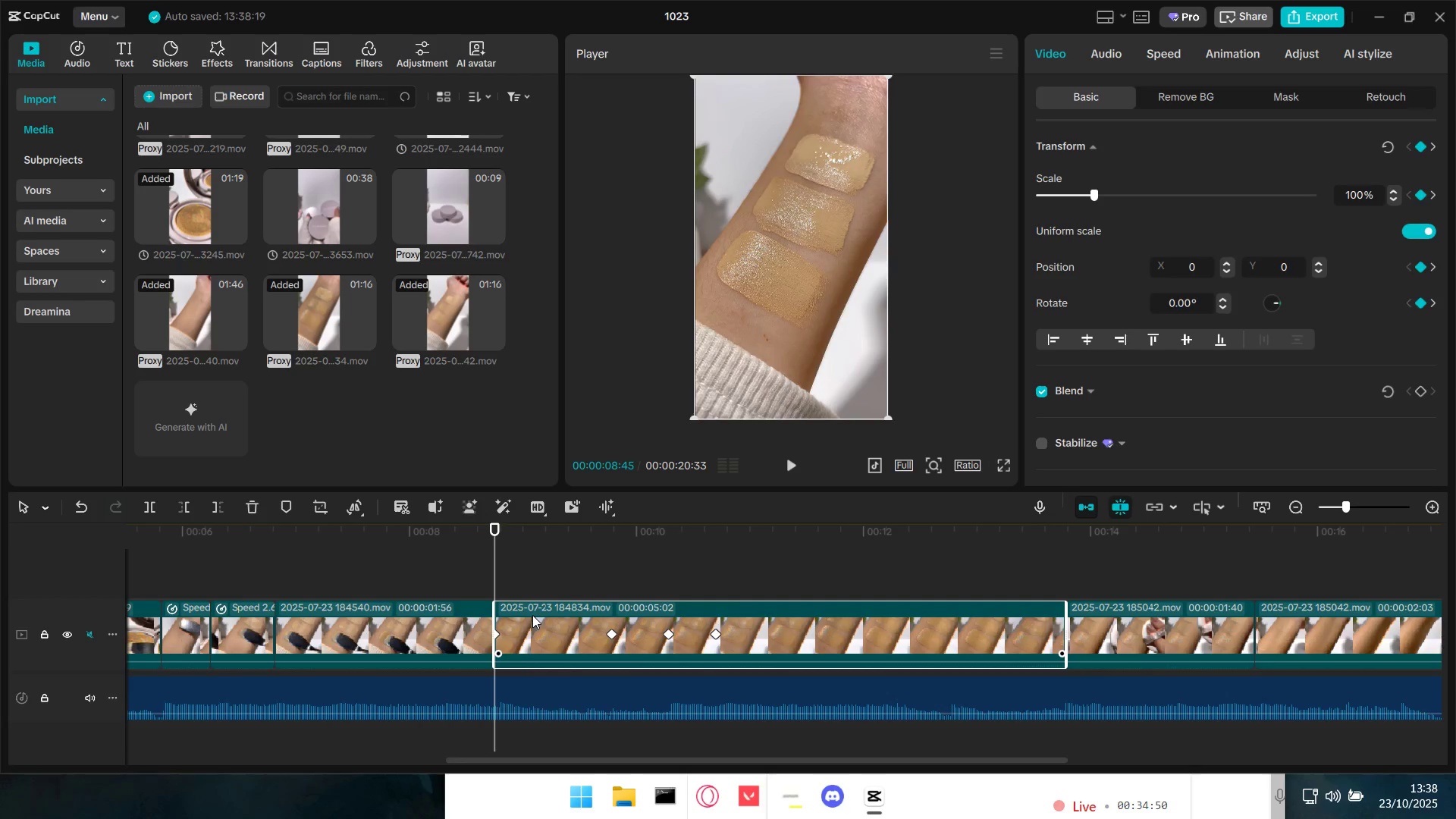 
key(Space)
 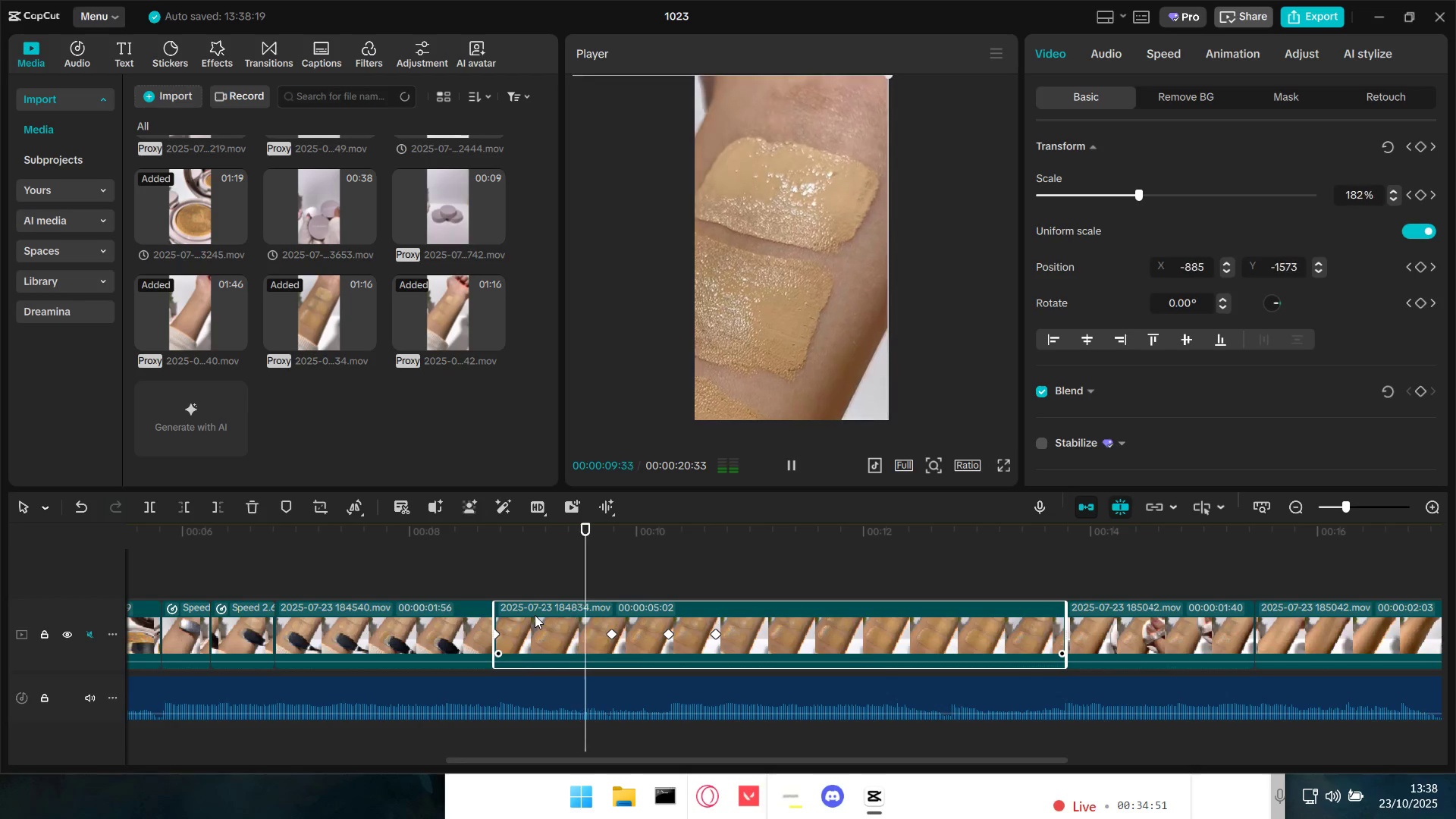 
key(Space)
 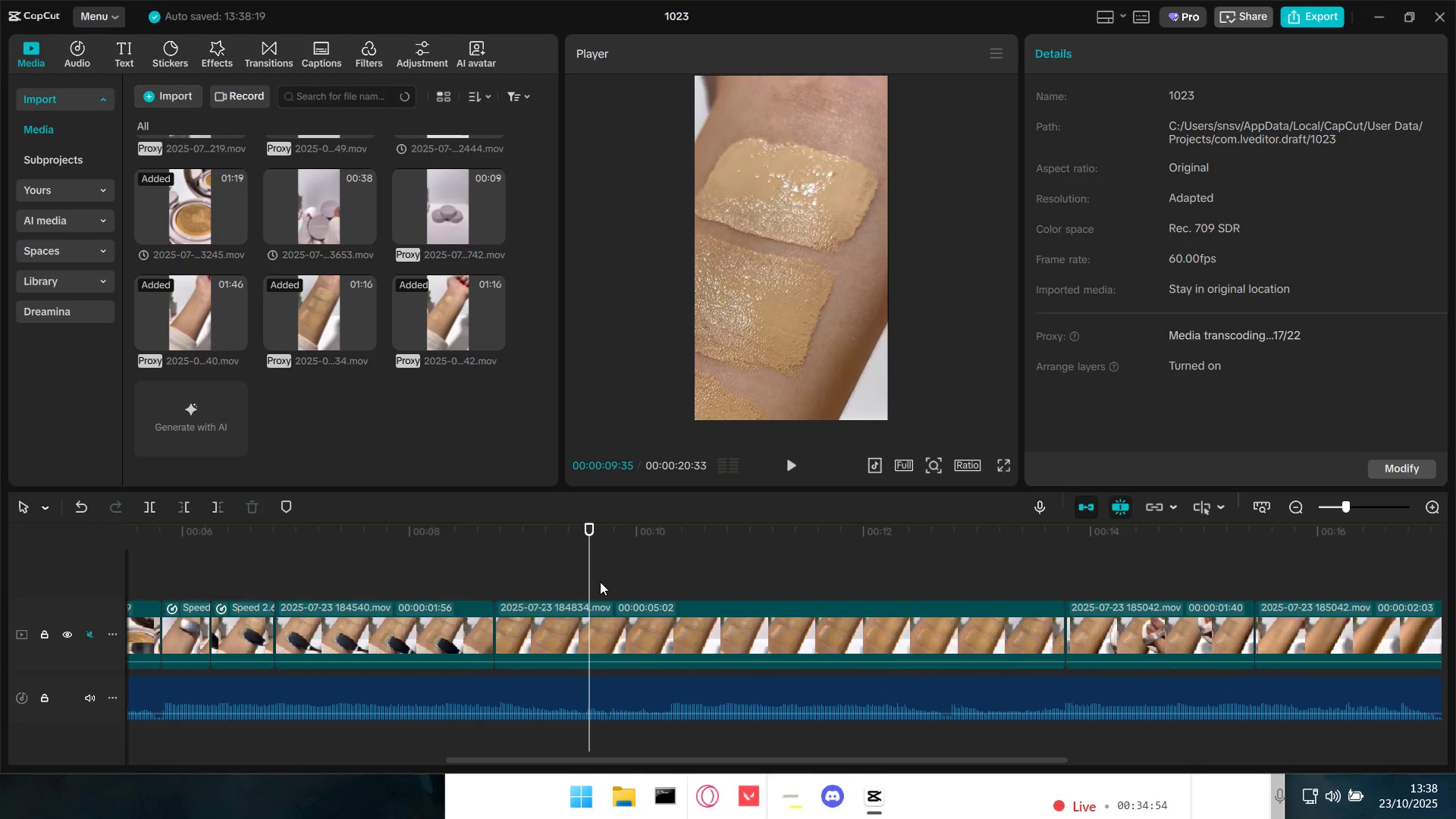 
key(Space)
 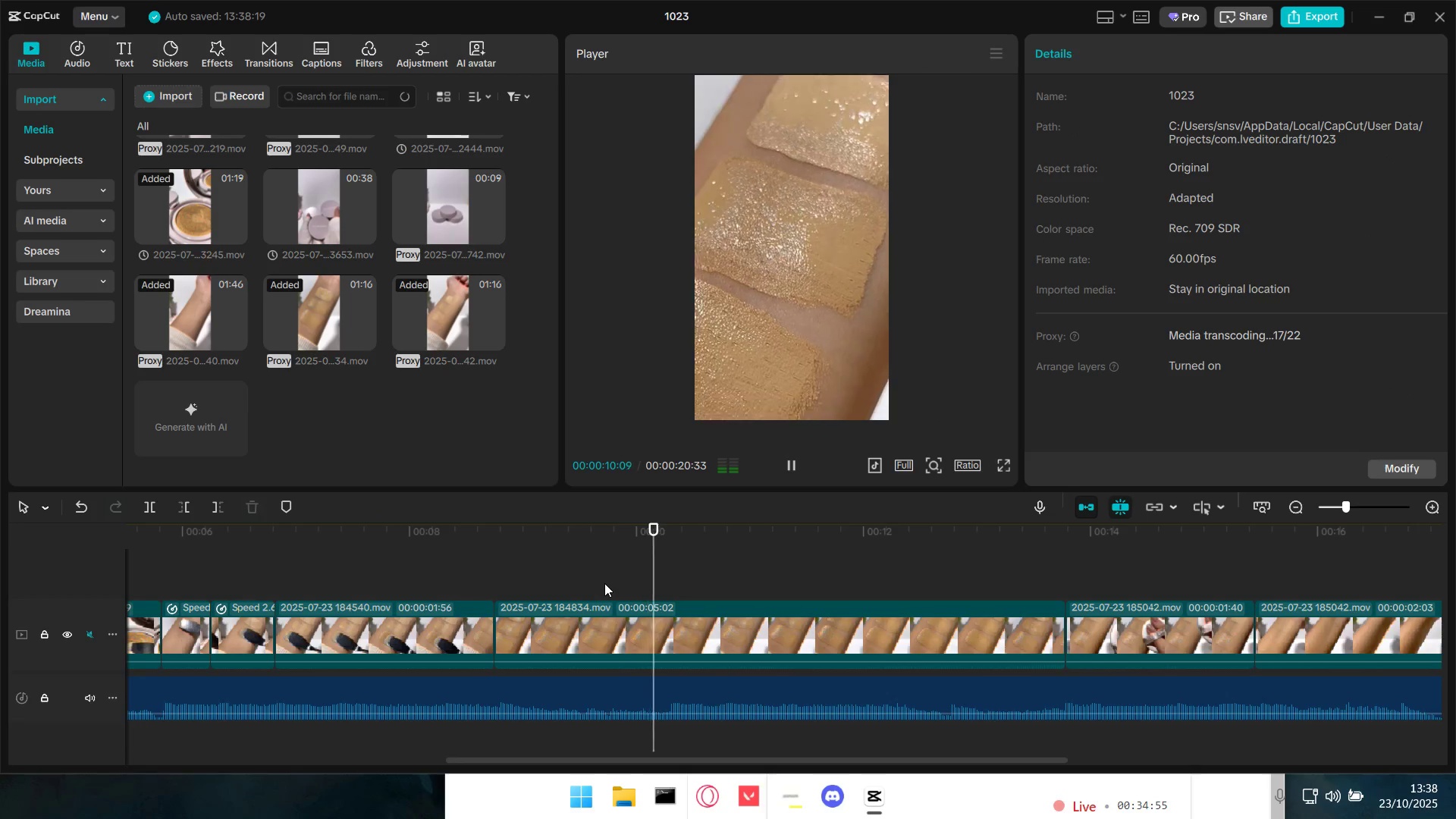 
key(Space)
 